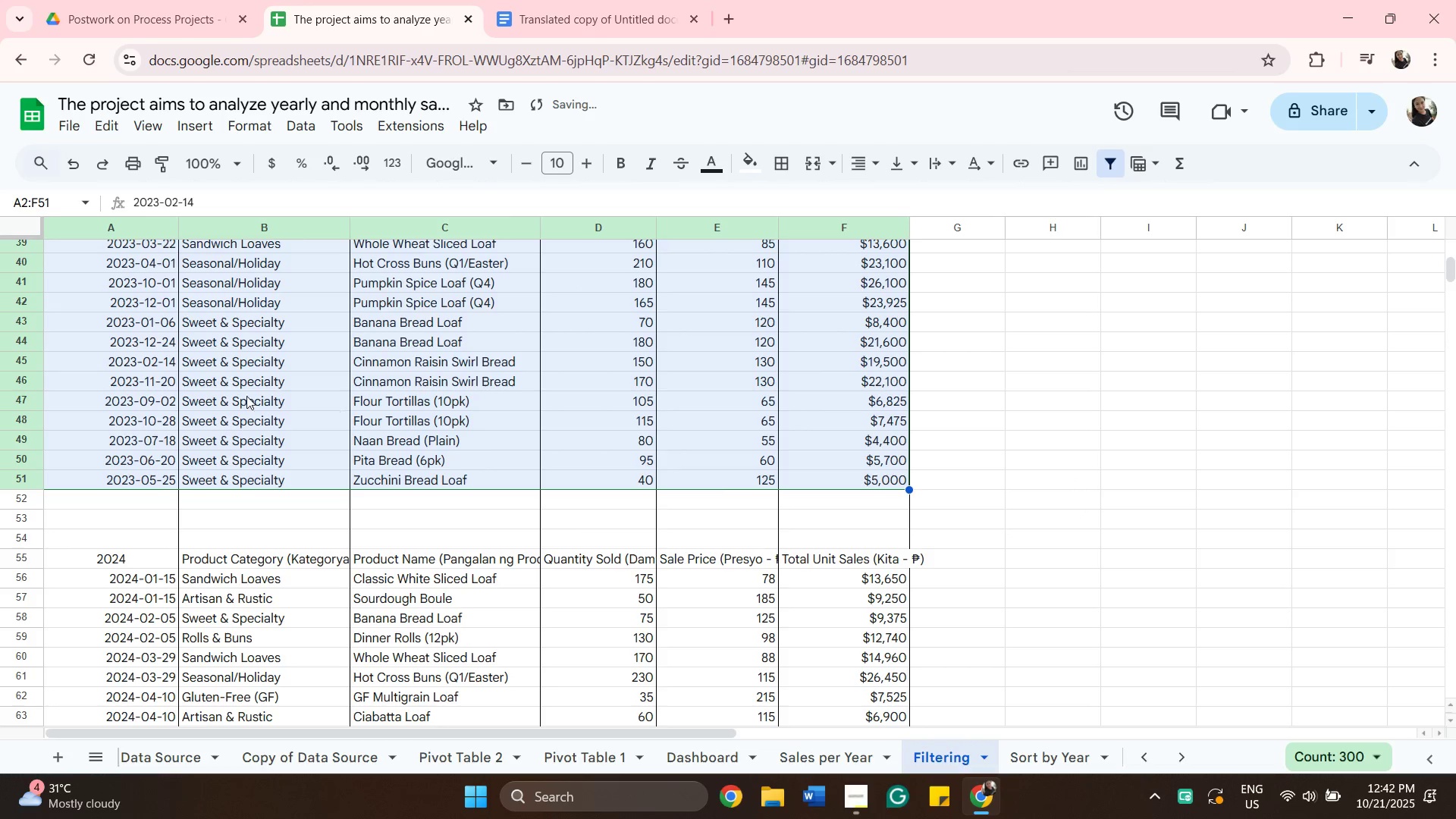 
scroll: coordinate [235, 356], scroll_direction: up, amount: 10.0
 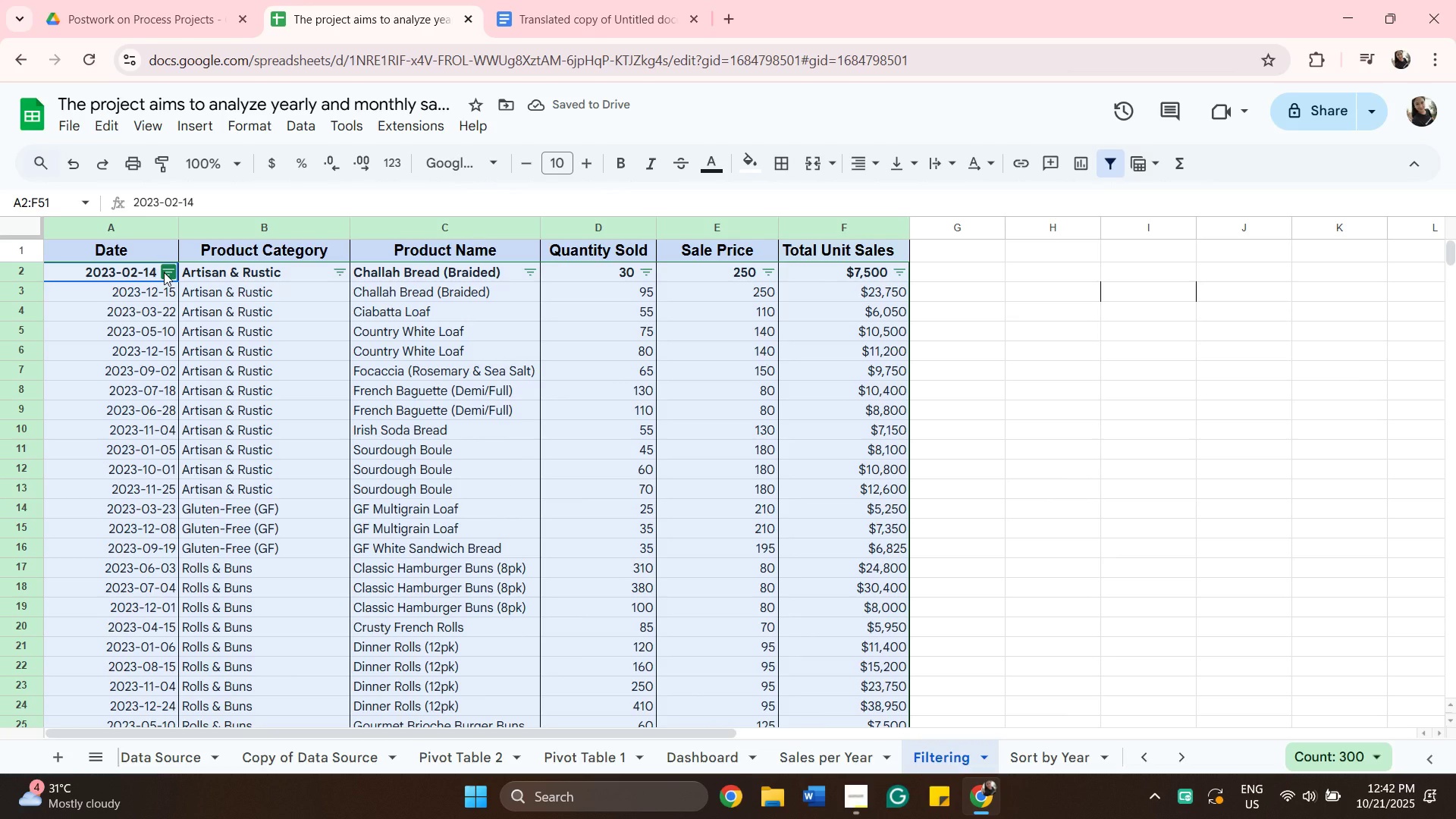 
left_click([164, 272])
 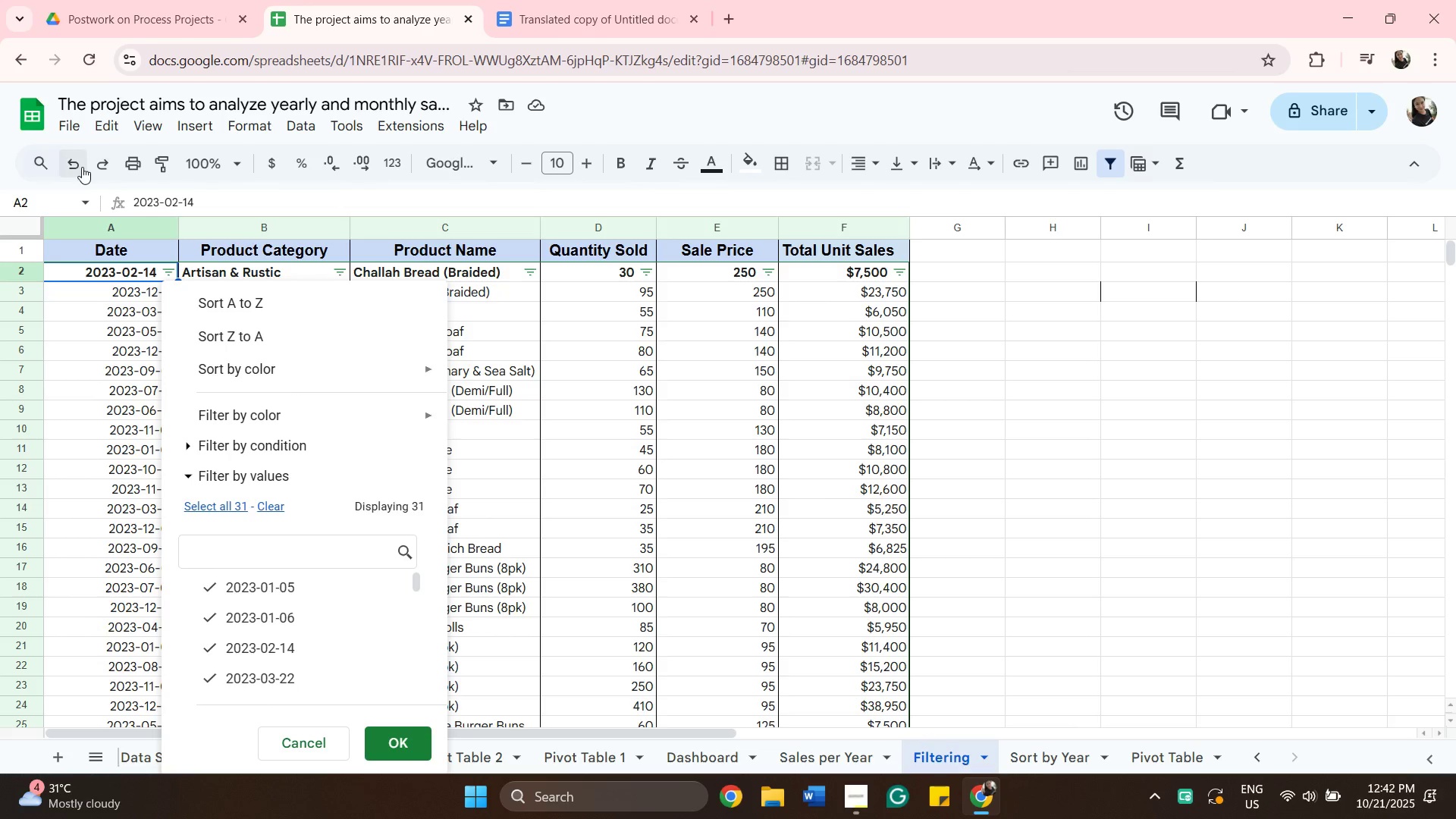 
left_click_drag(start_coordinate=[74, 164], to_coordinate=[81, 175])
 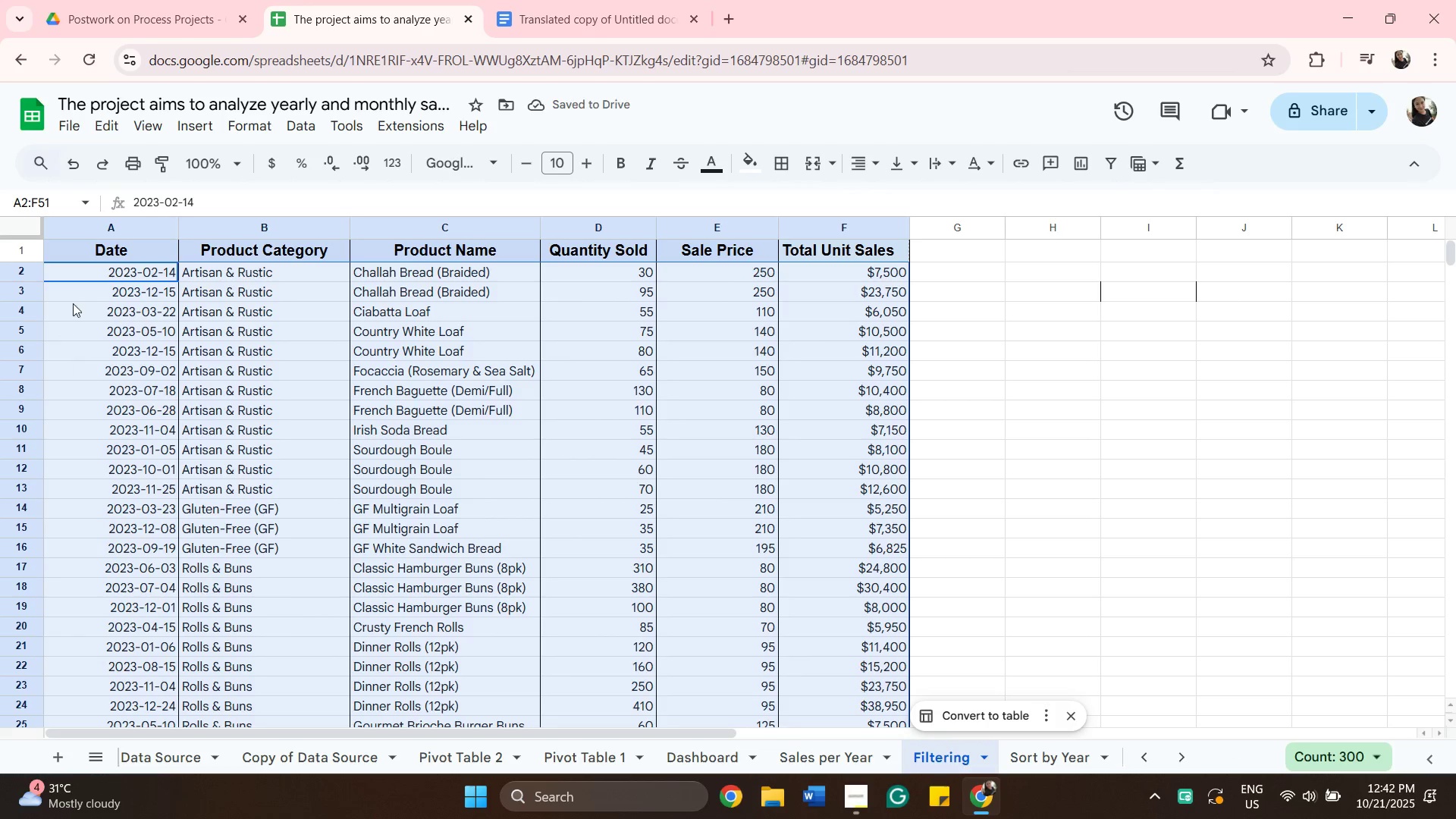 
left_click([99, 253])
 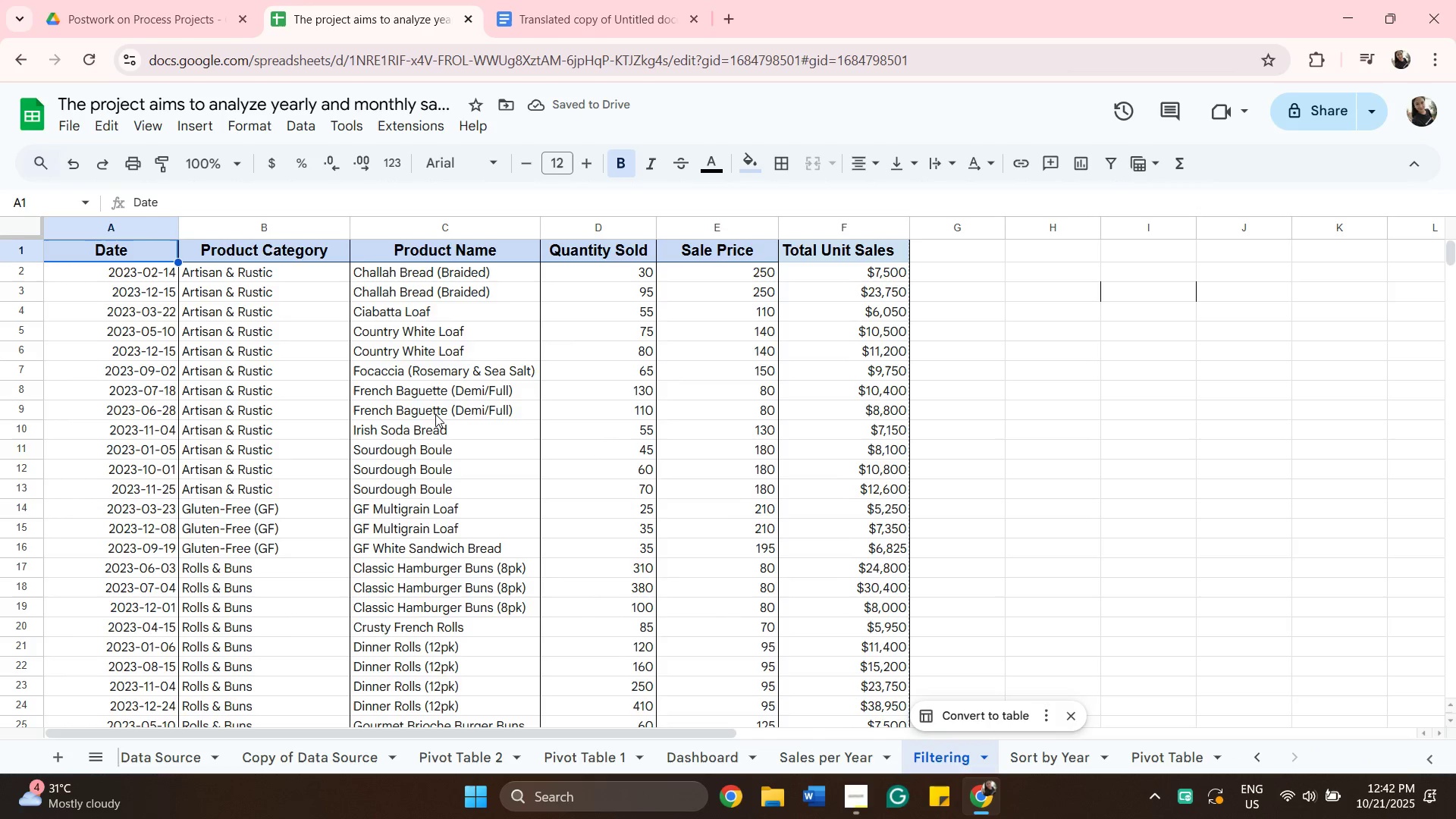 
scroll: coordinate [539, 421], scroll_direction: down, amount: 9.0
 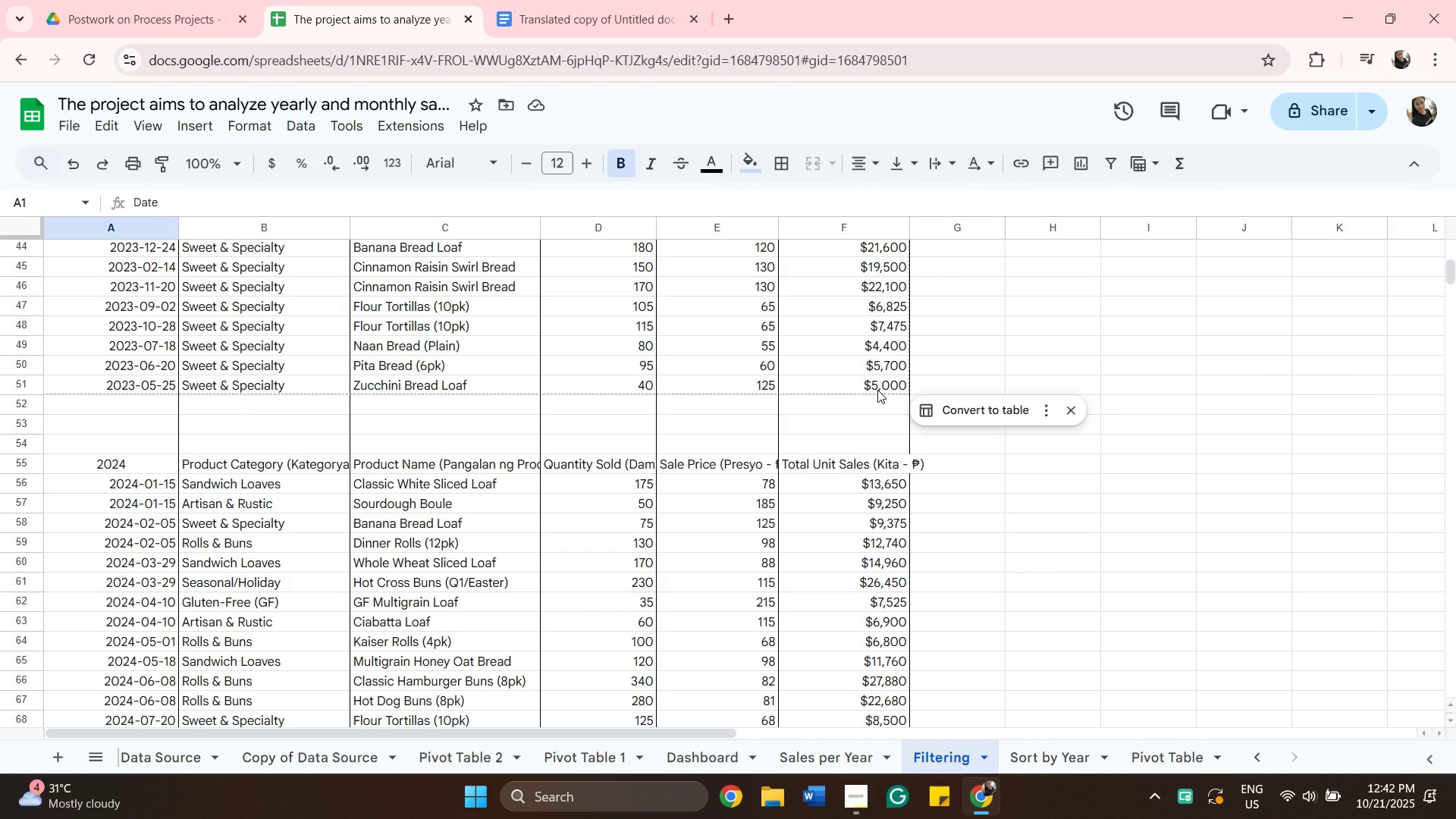 
right_click([877, 390])
 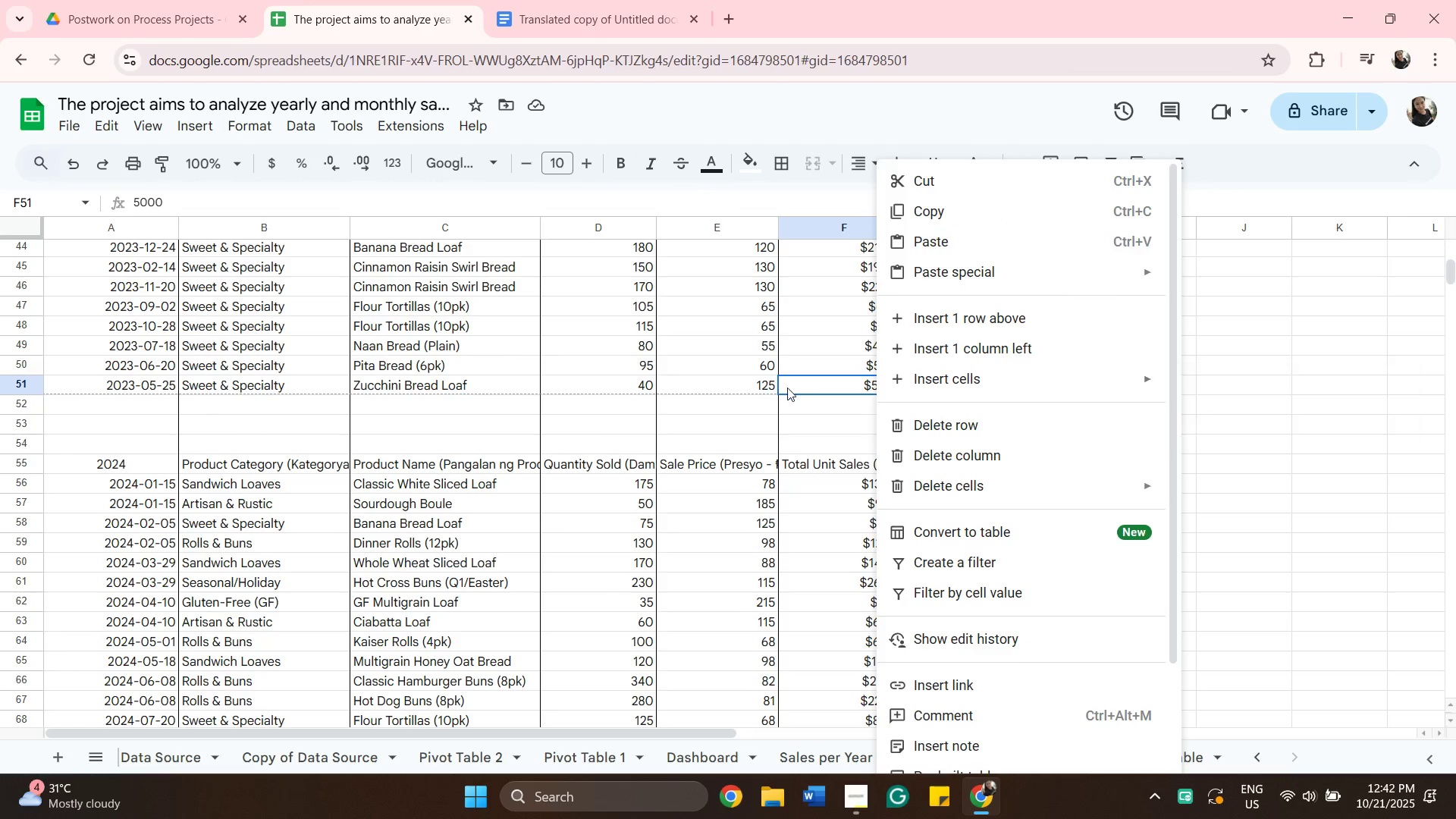 
scroll: coordinate [651, 441], scroll_direction: up, amount: 14.0
 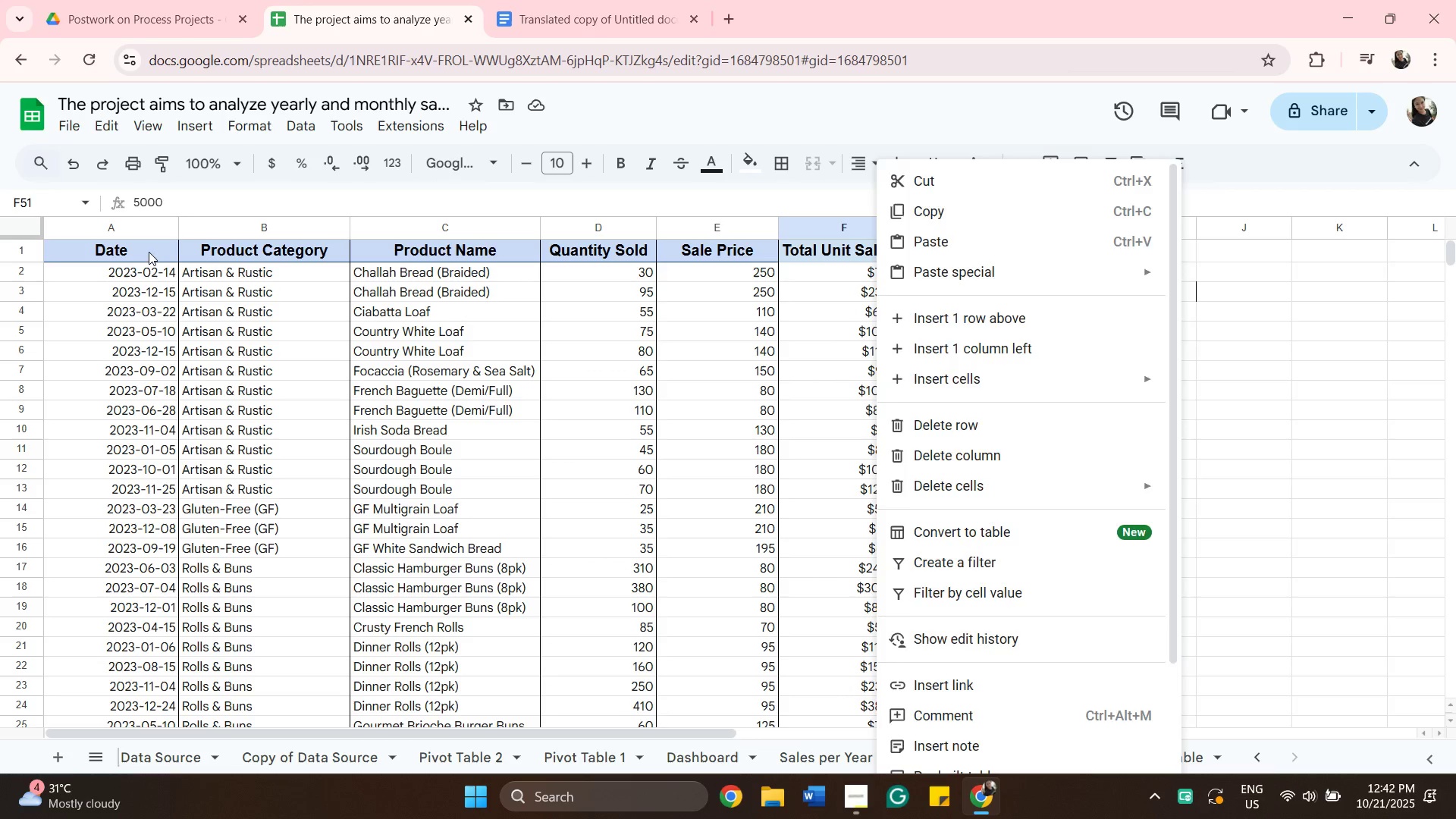 
left_click([149, 252])
 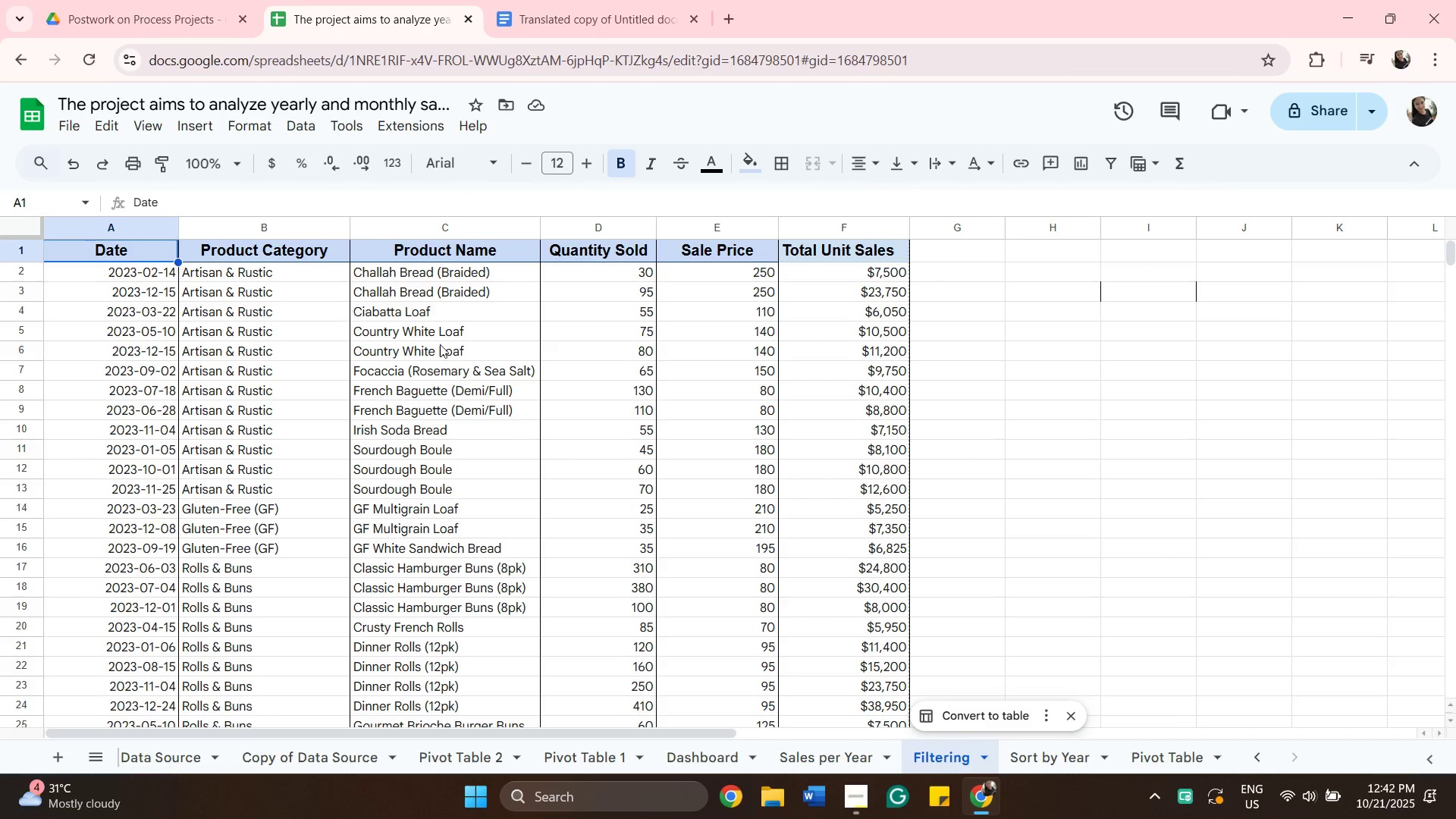 
scroll: coordinate [485, 338], scroll_direction: down, amount: 8.0
 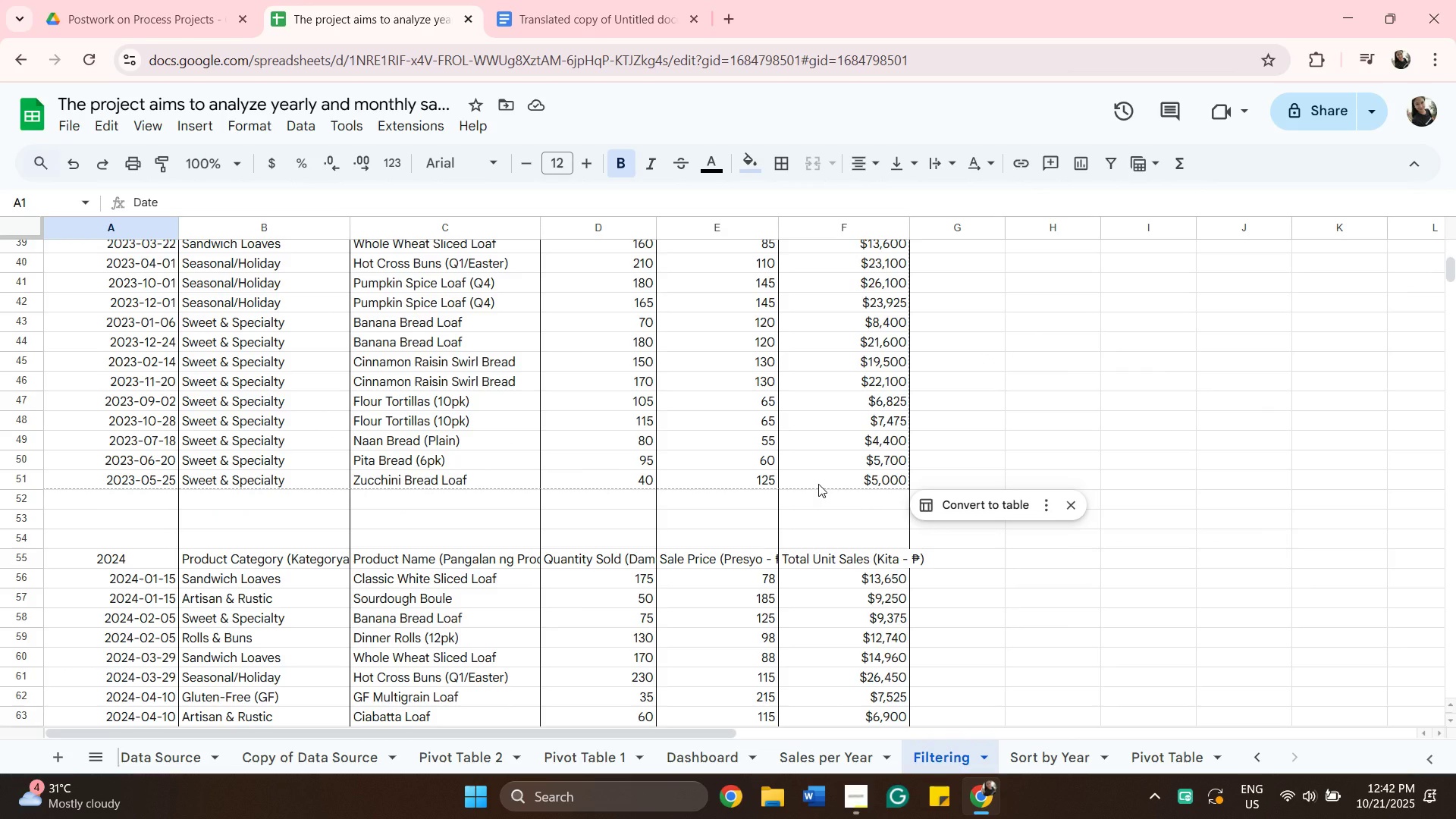 
hold_key(key=ShiftLeft, duration=0.54)
left_click([818, 484])
 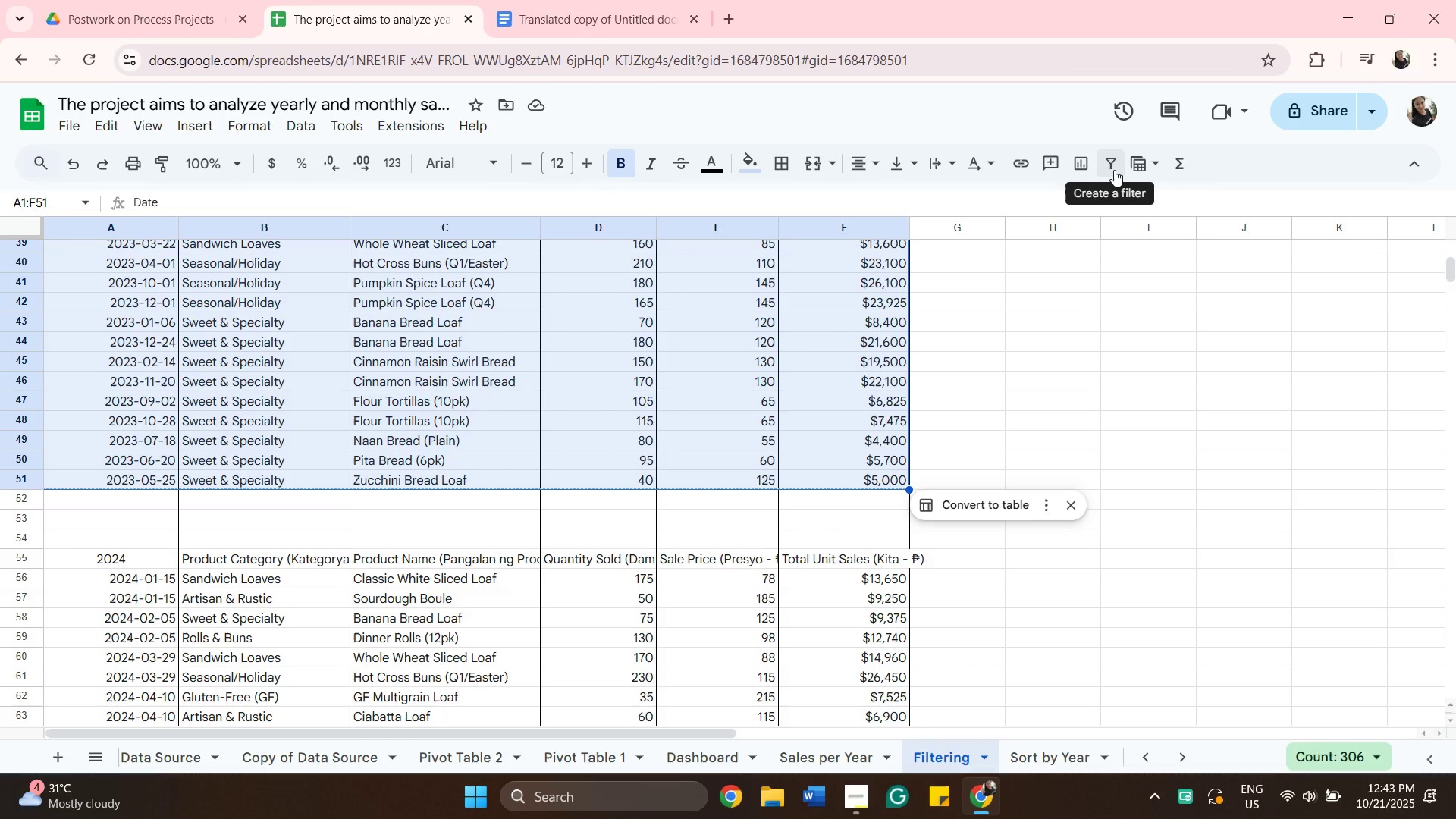 
wait(7.33)
 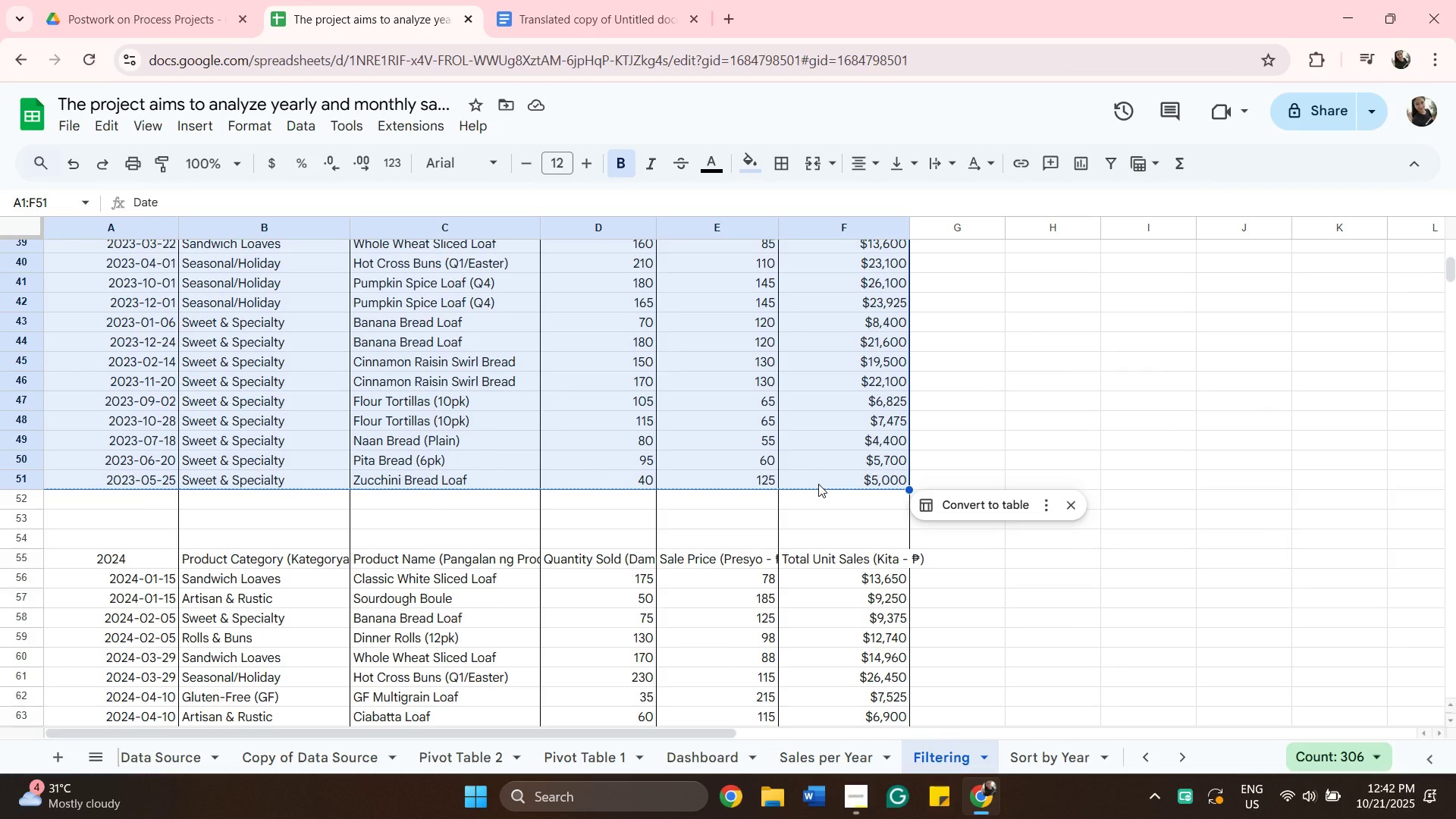 
left_click([1114, 170])
 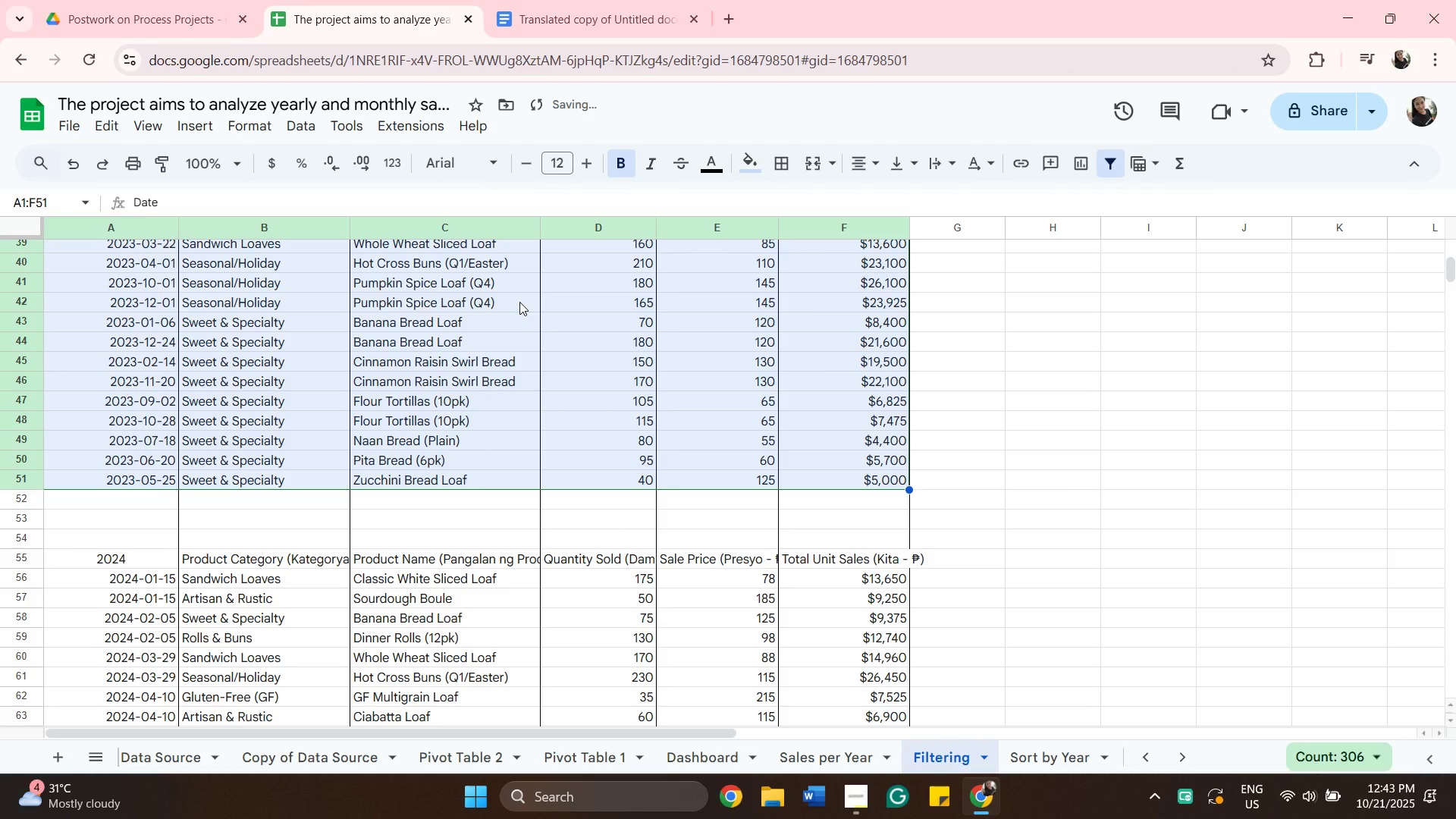 
scroll: coordinate [192, 379], scroll_direction: up, amount: 13.0
 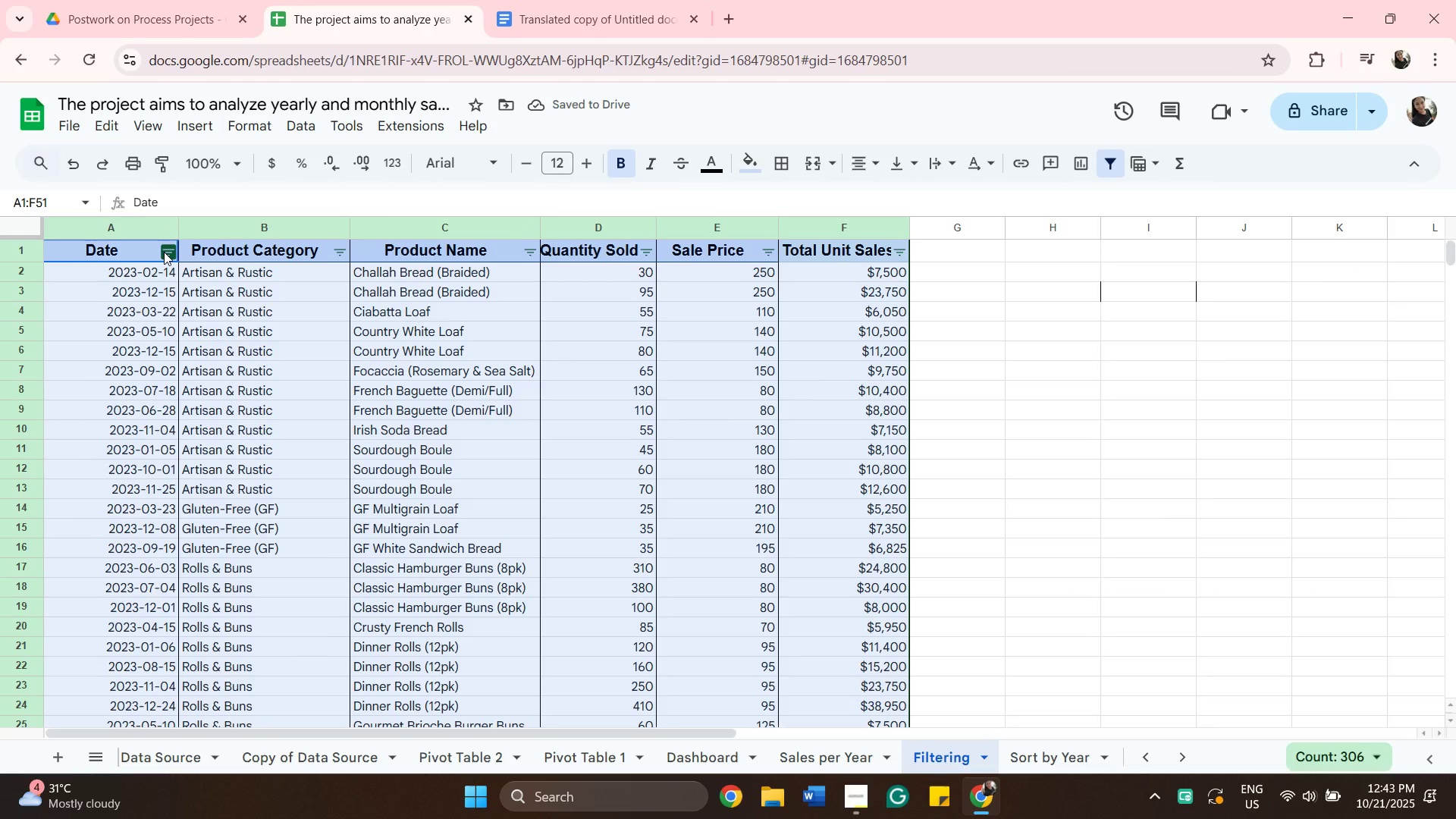 
left_click([164, 252])
 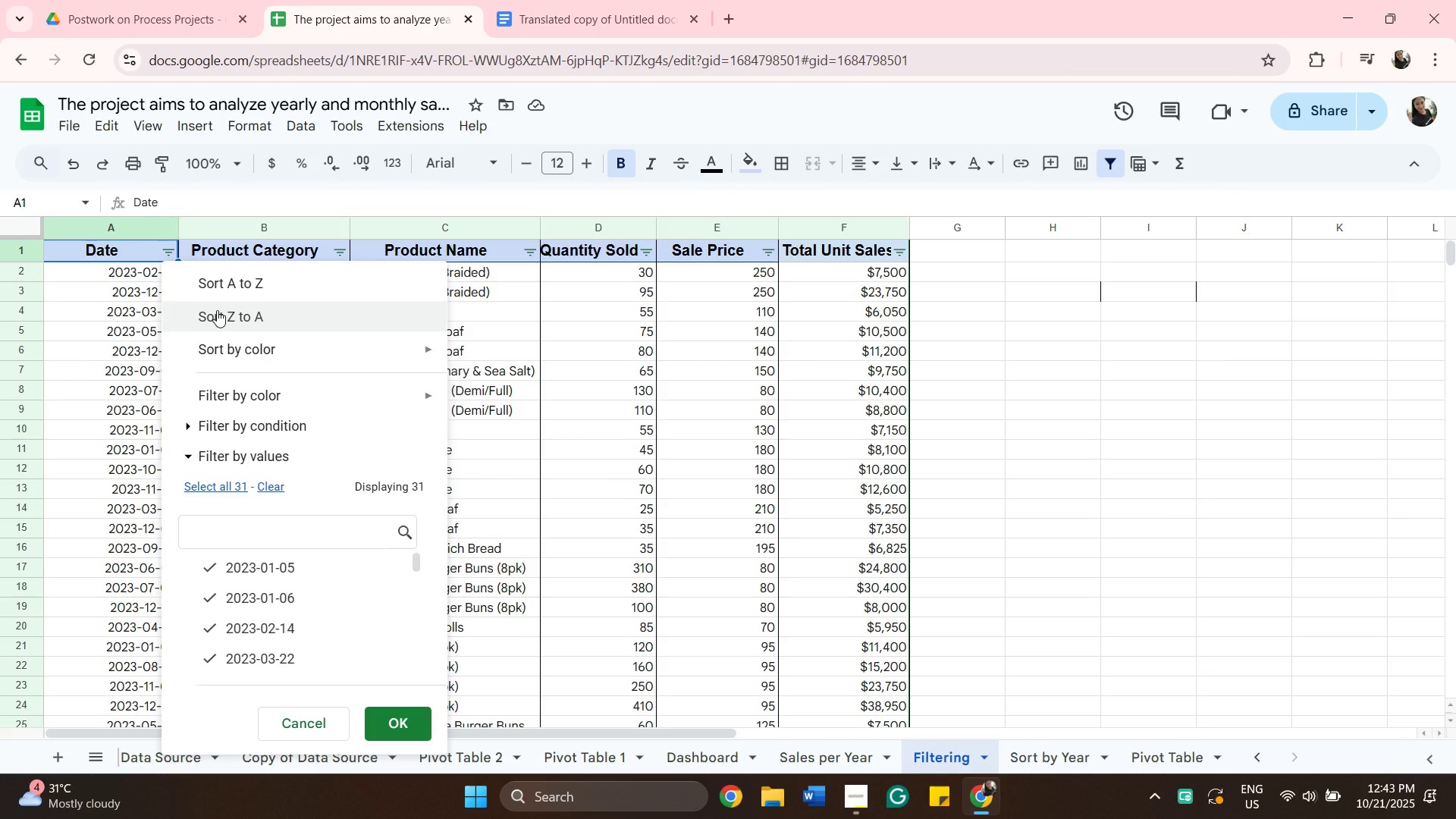 
wait(5.77)
 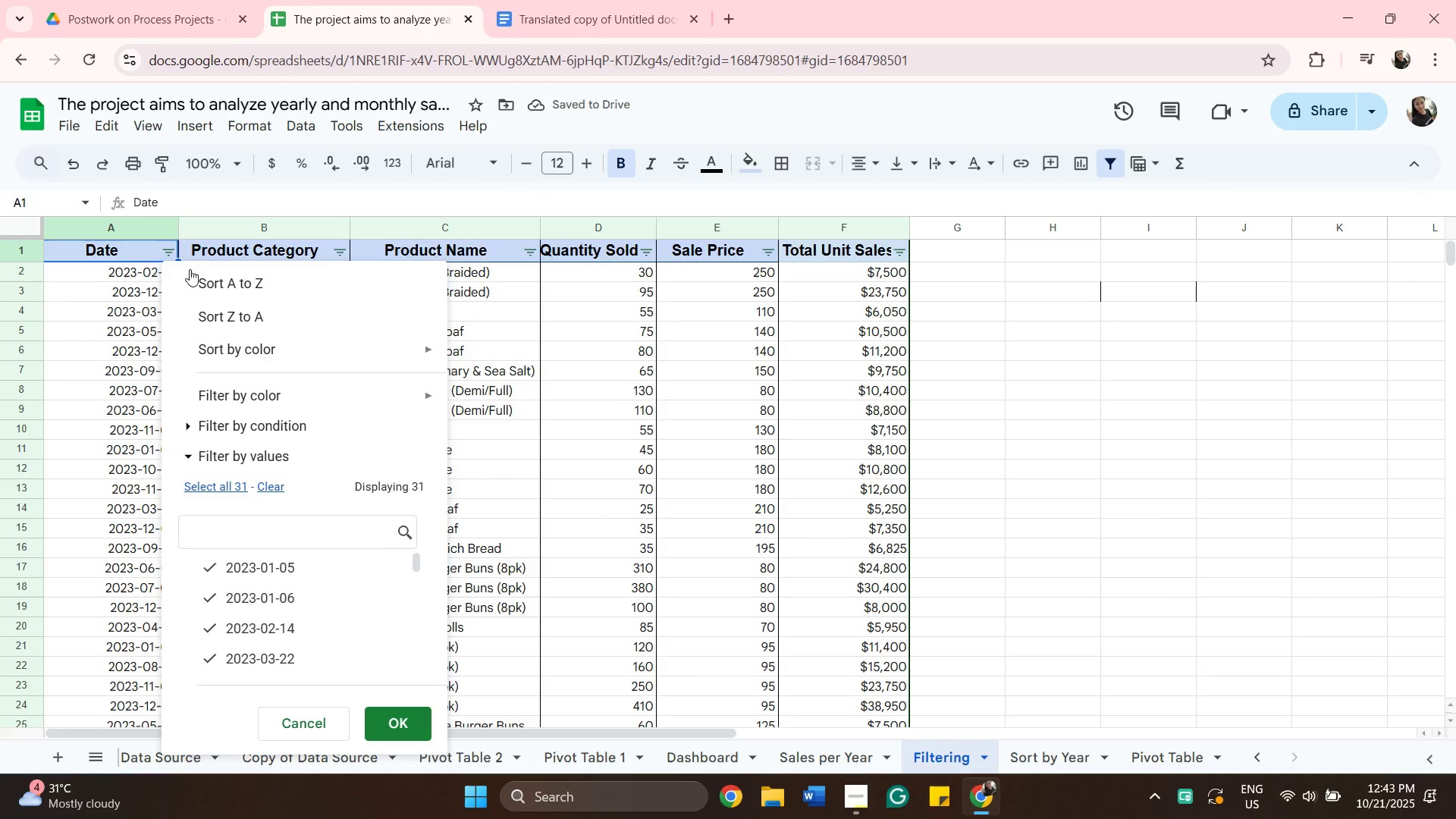 
left_click([232, 283])
 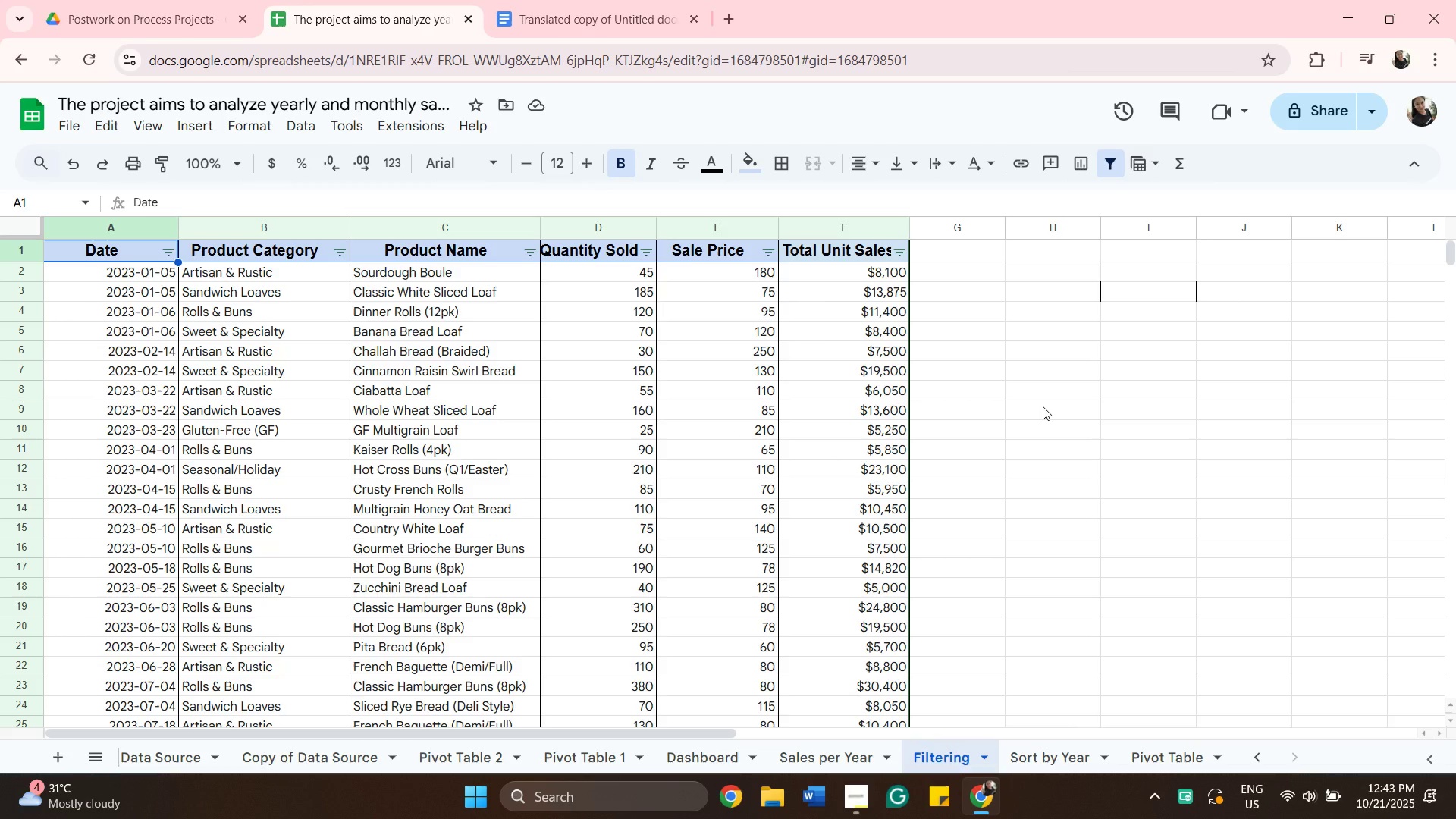 
wait(19.67)
 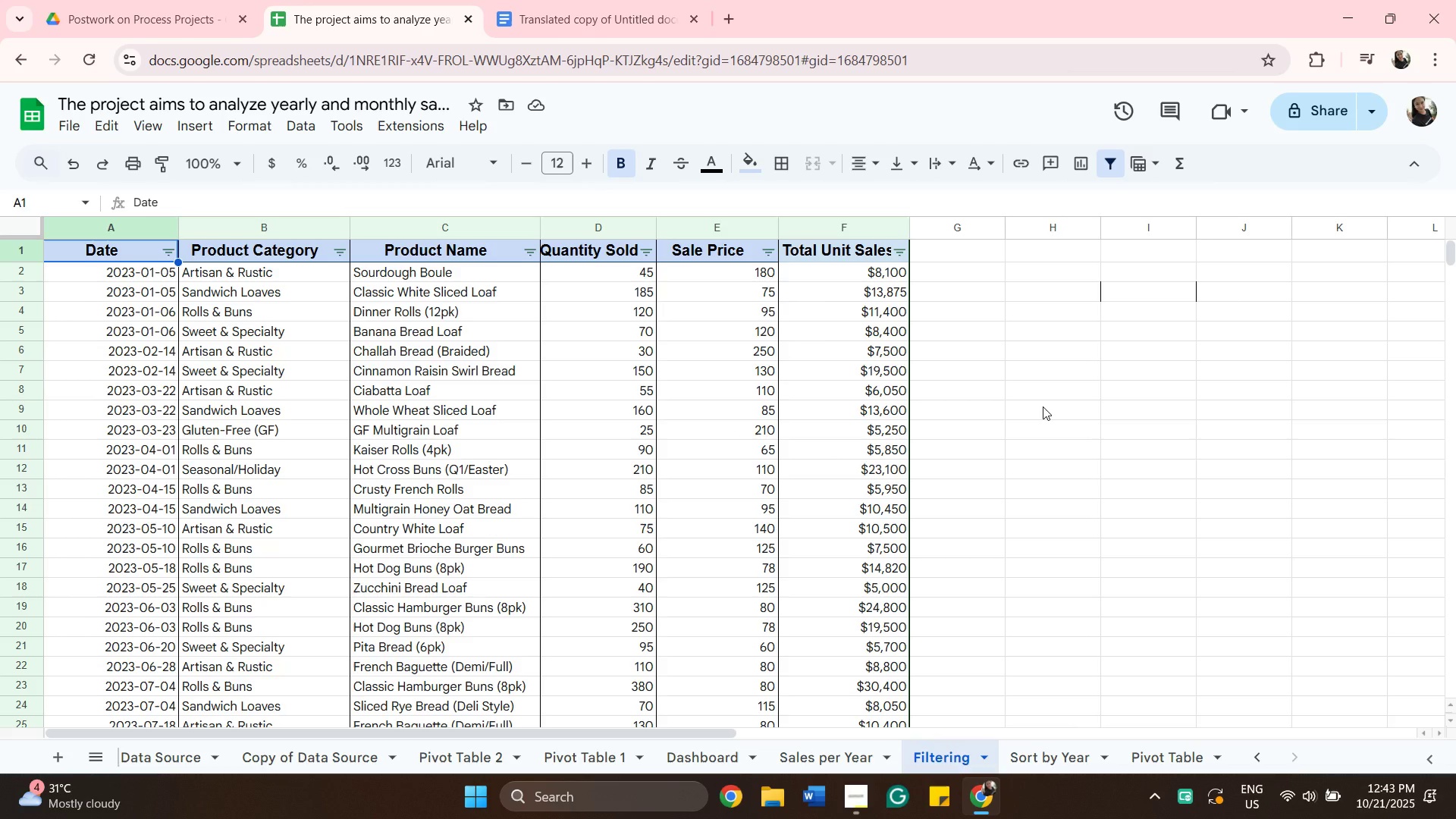 
scroll: coordinate [1092, 469], scroll_direction: down, amount: 8.0
 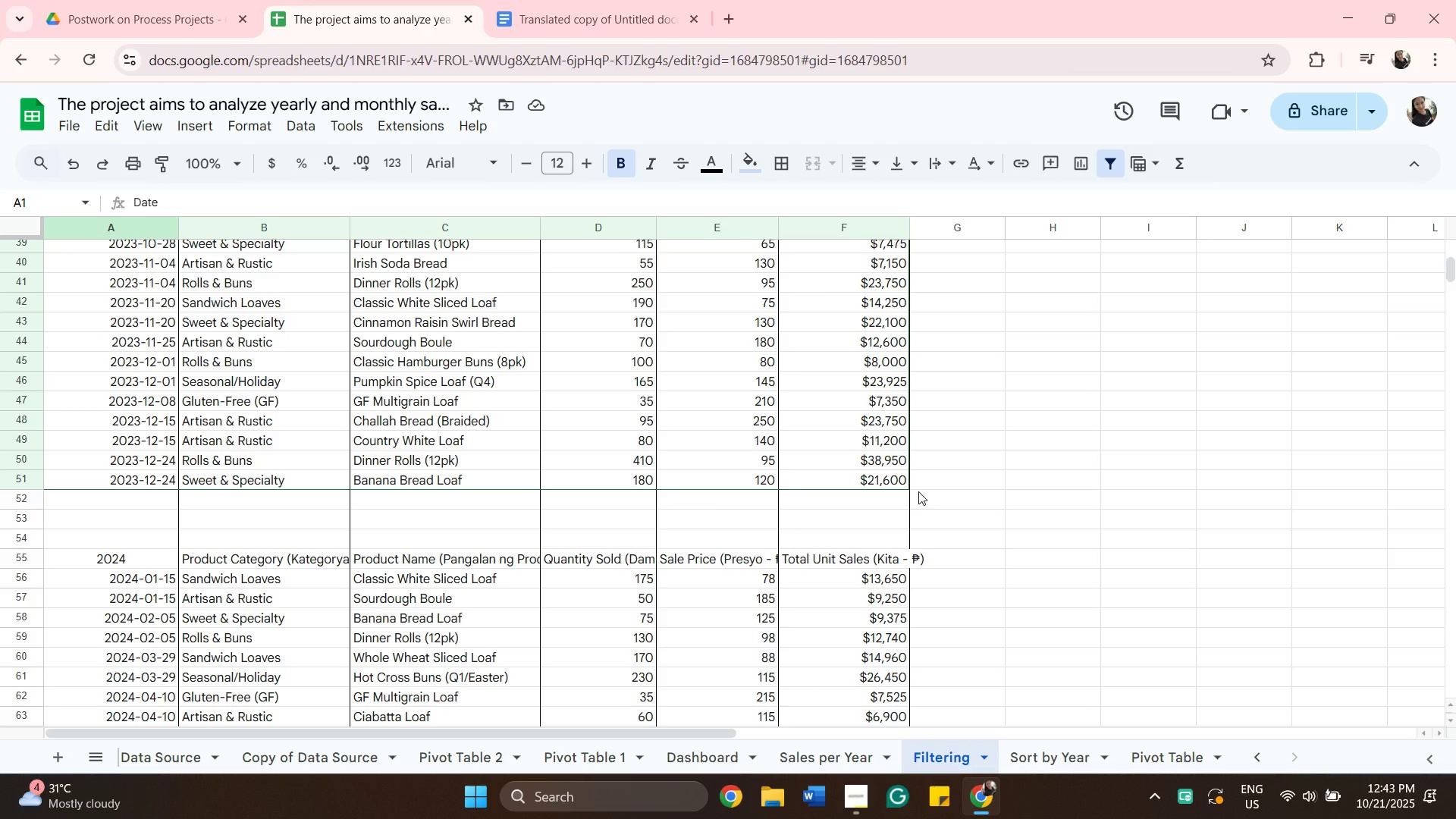 
wait(21.28)
 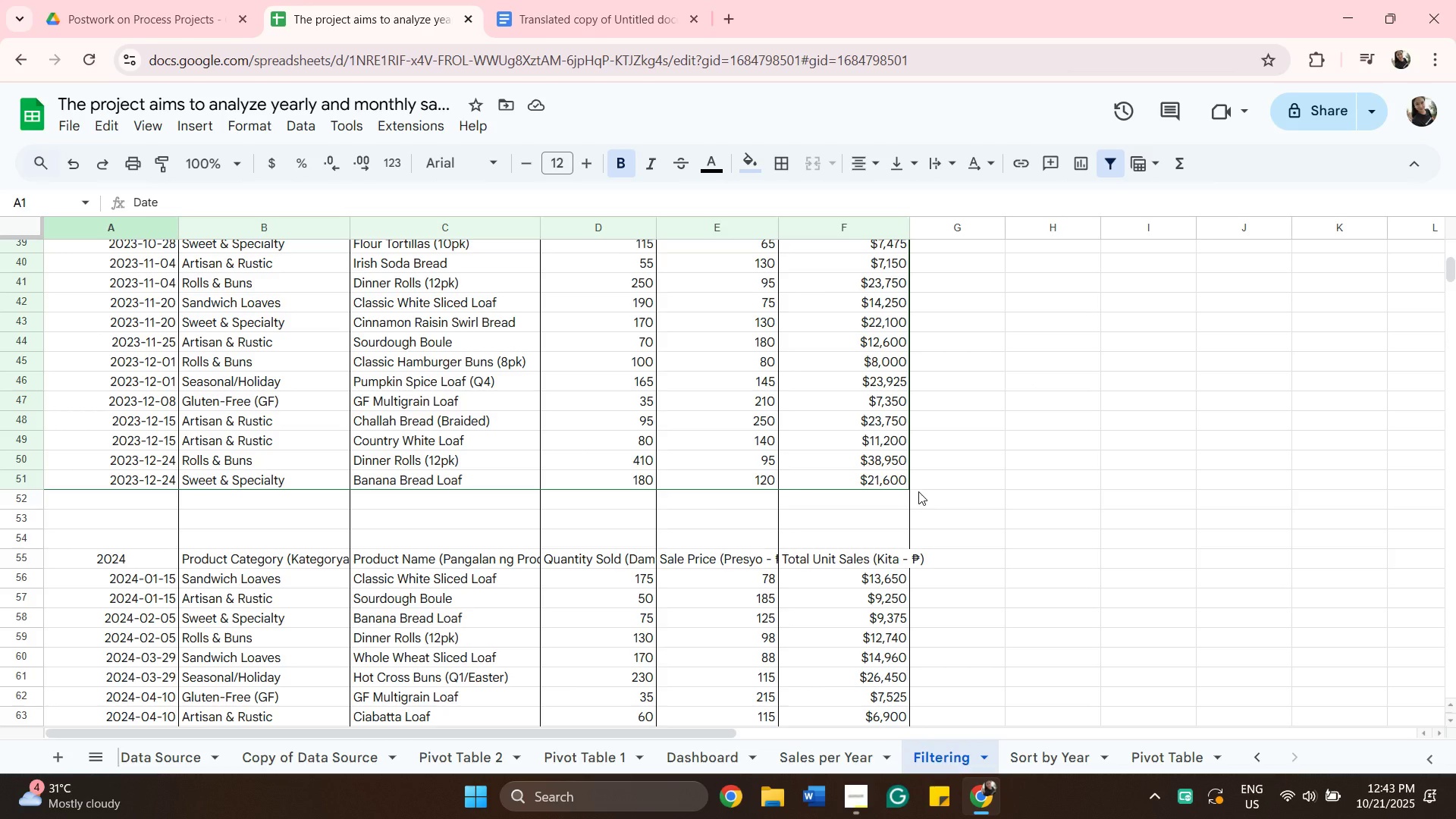 
left_click([1041, 479])
 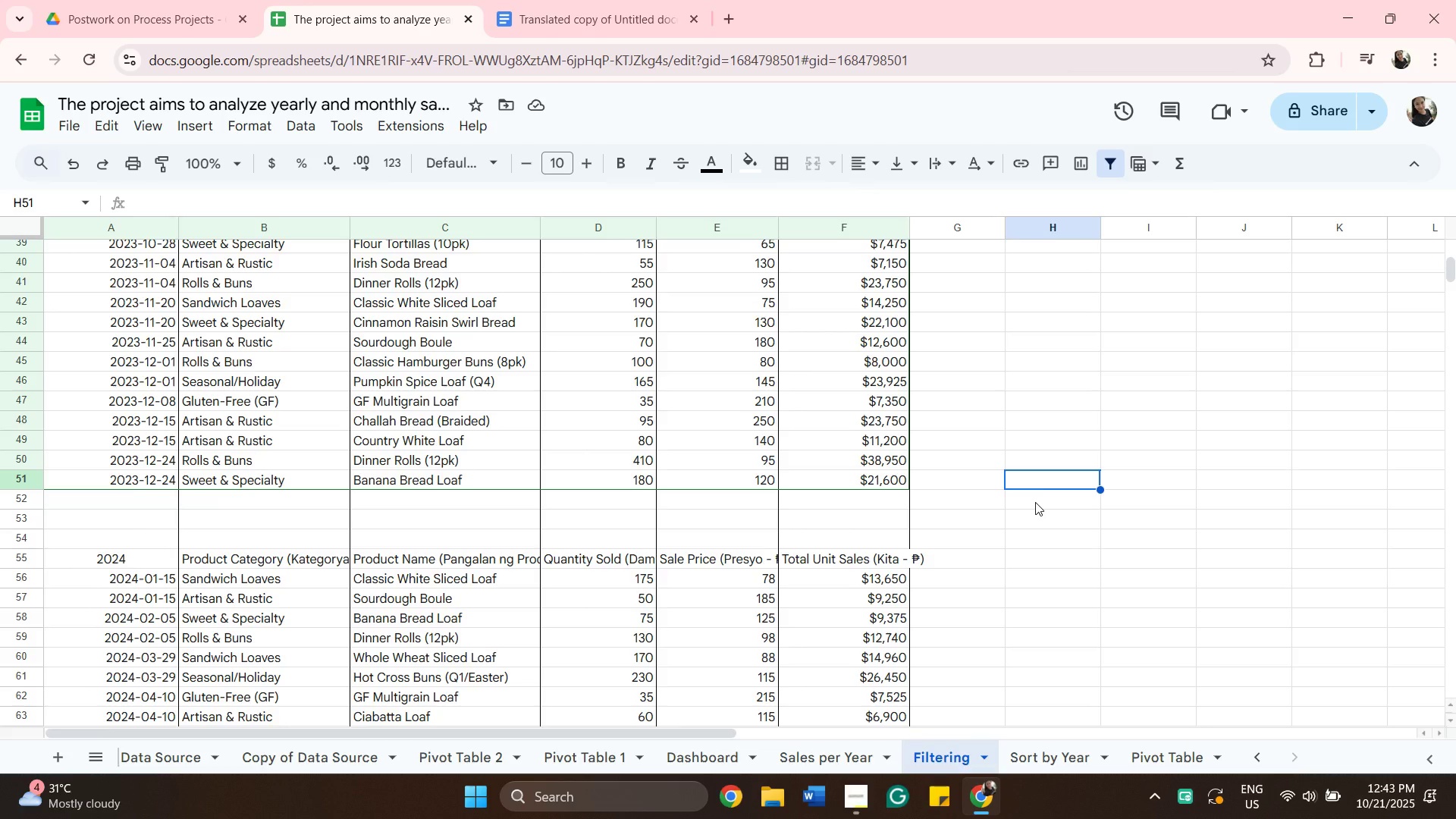 
scroll: coordinate [1035, 502], scroll_direction: down, amount: 2.0
 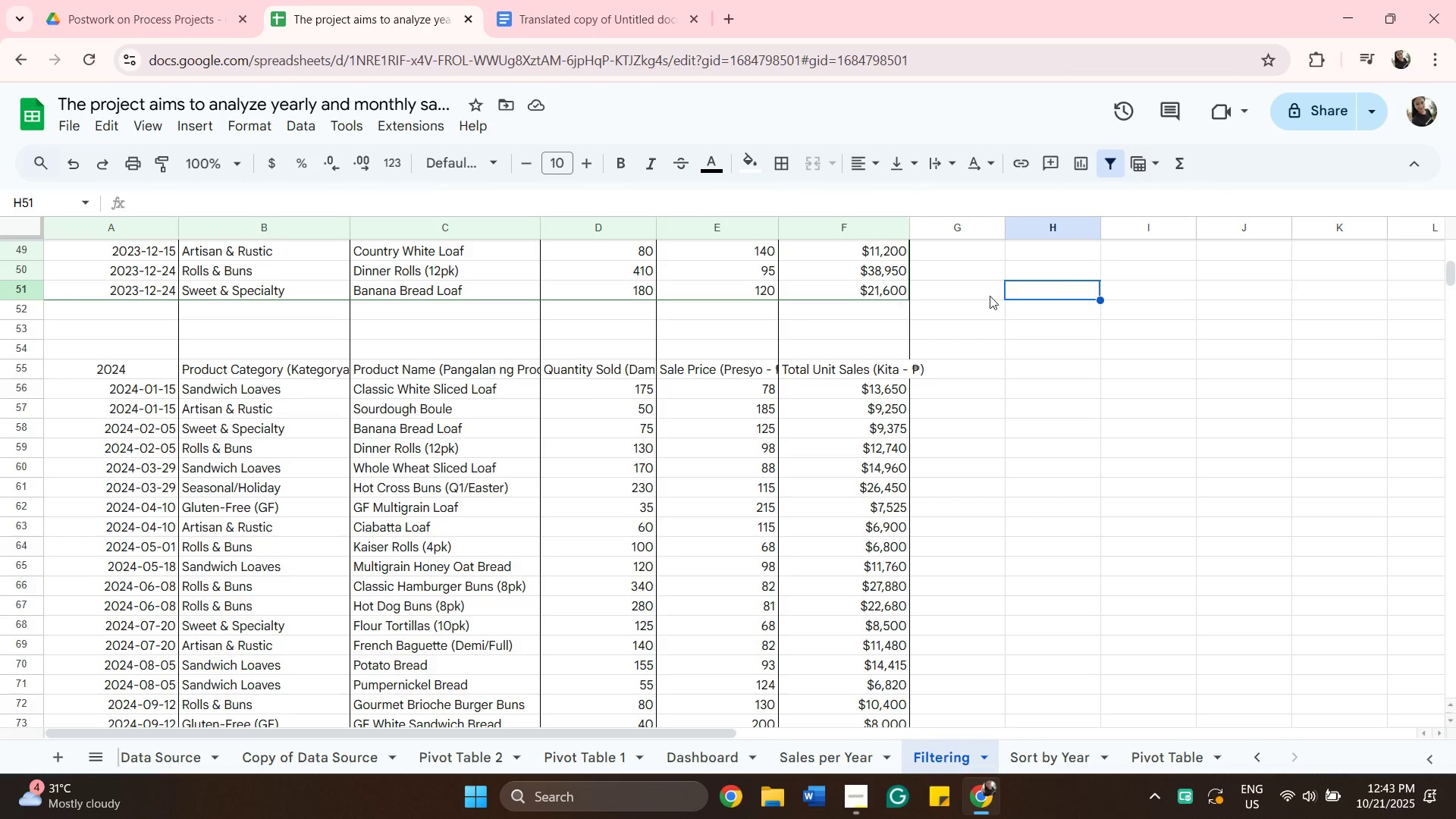 
left_click([1115, 154])
 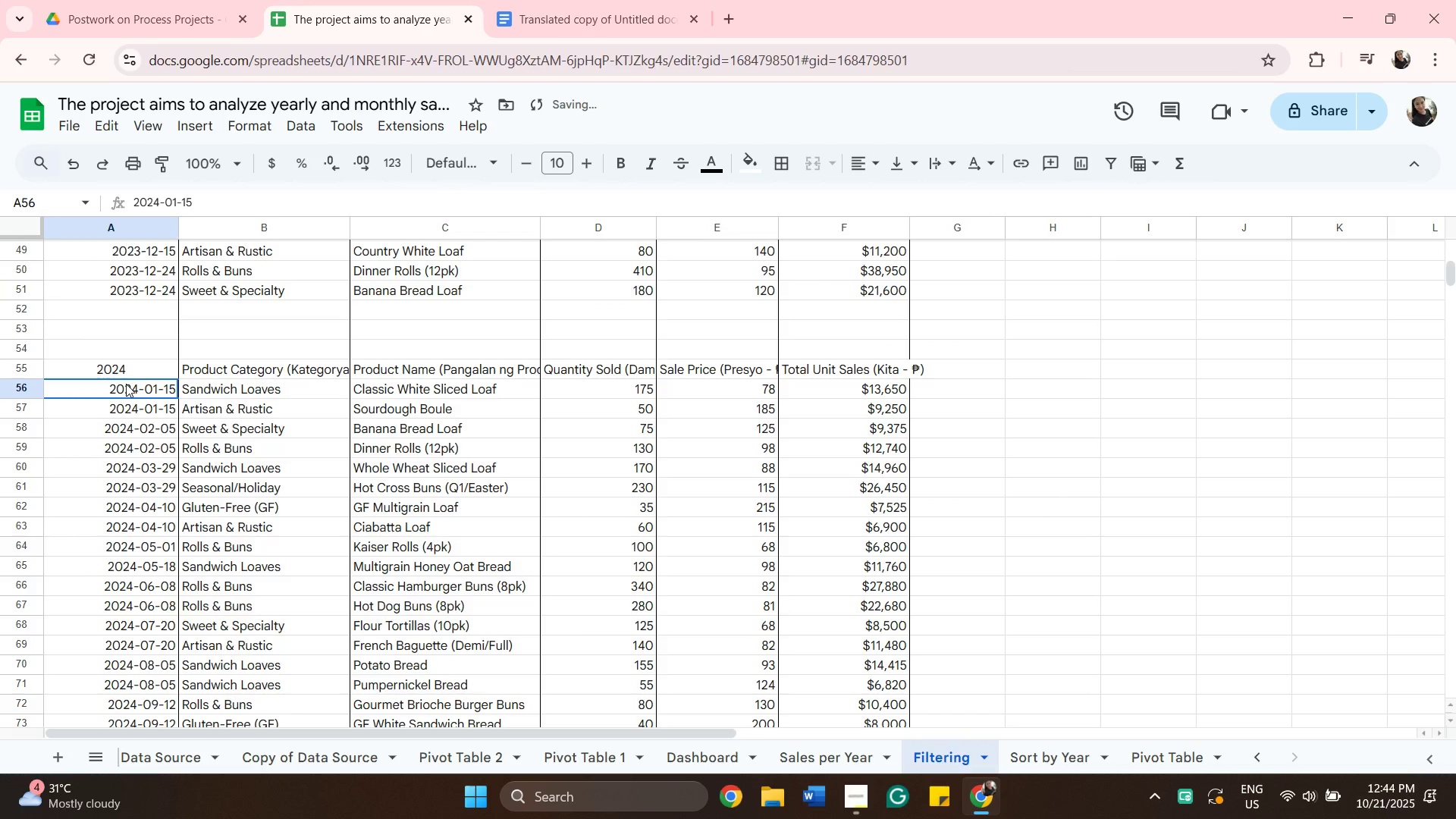 
scroll: coordinate [171, 391], scroll_direction: down, amount: 2.0
 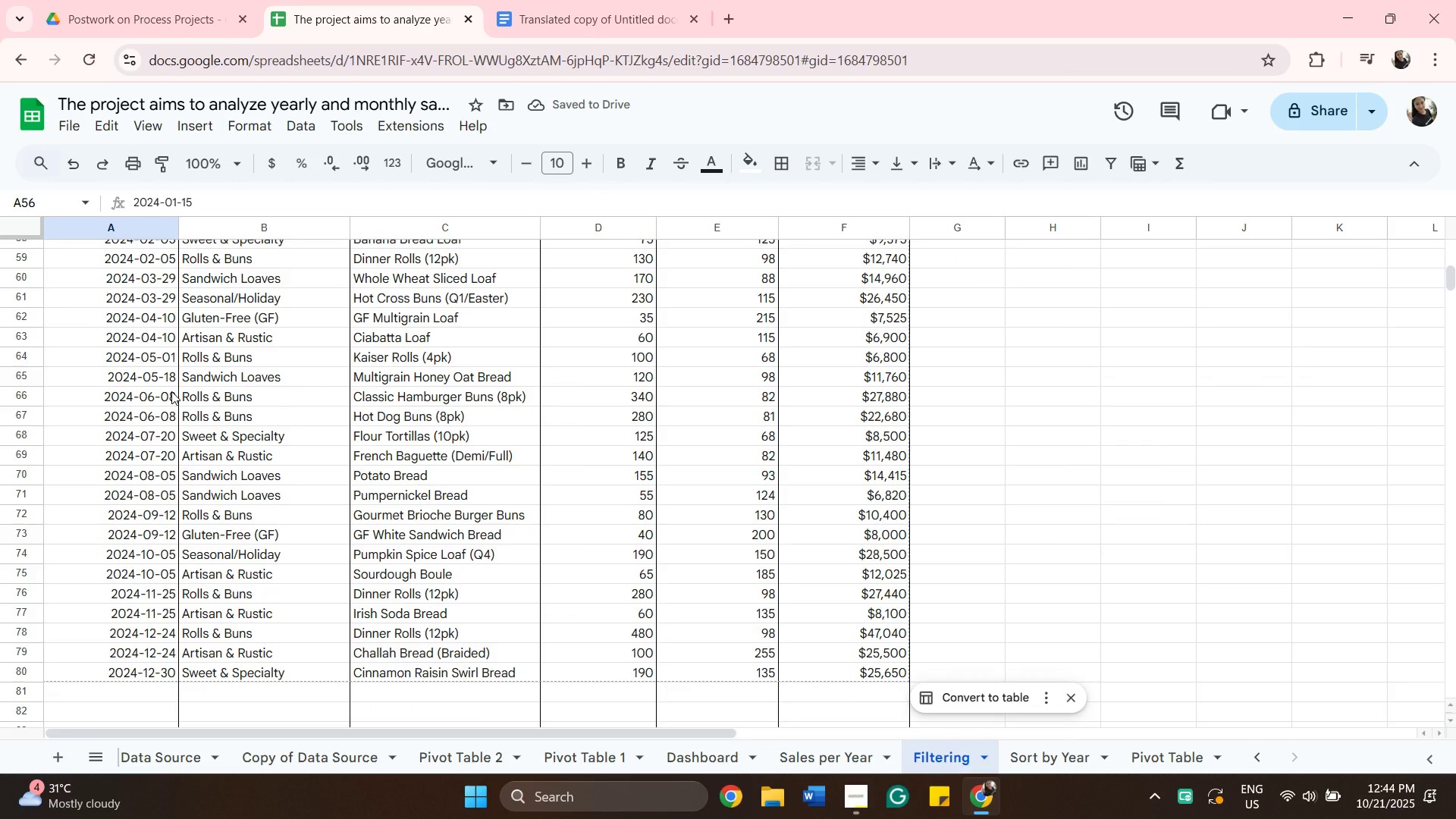 
scroll: coordinate [176, 482], scroll_direction: up, amount: 5.0
 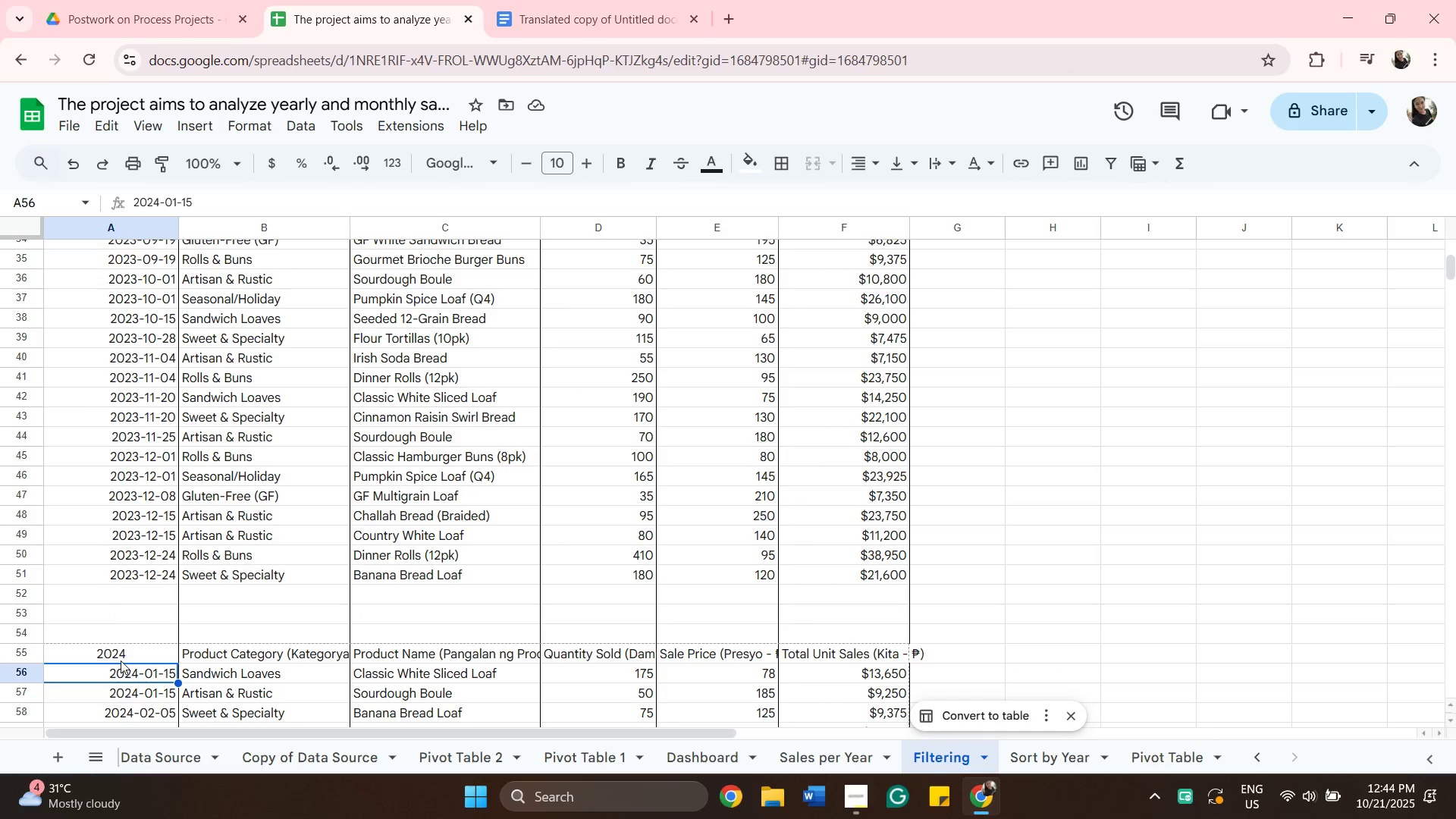 
left_click([121, 661])
 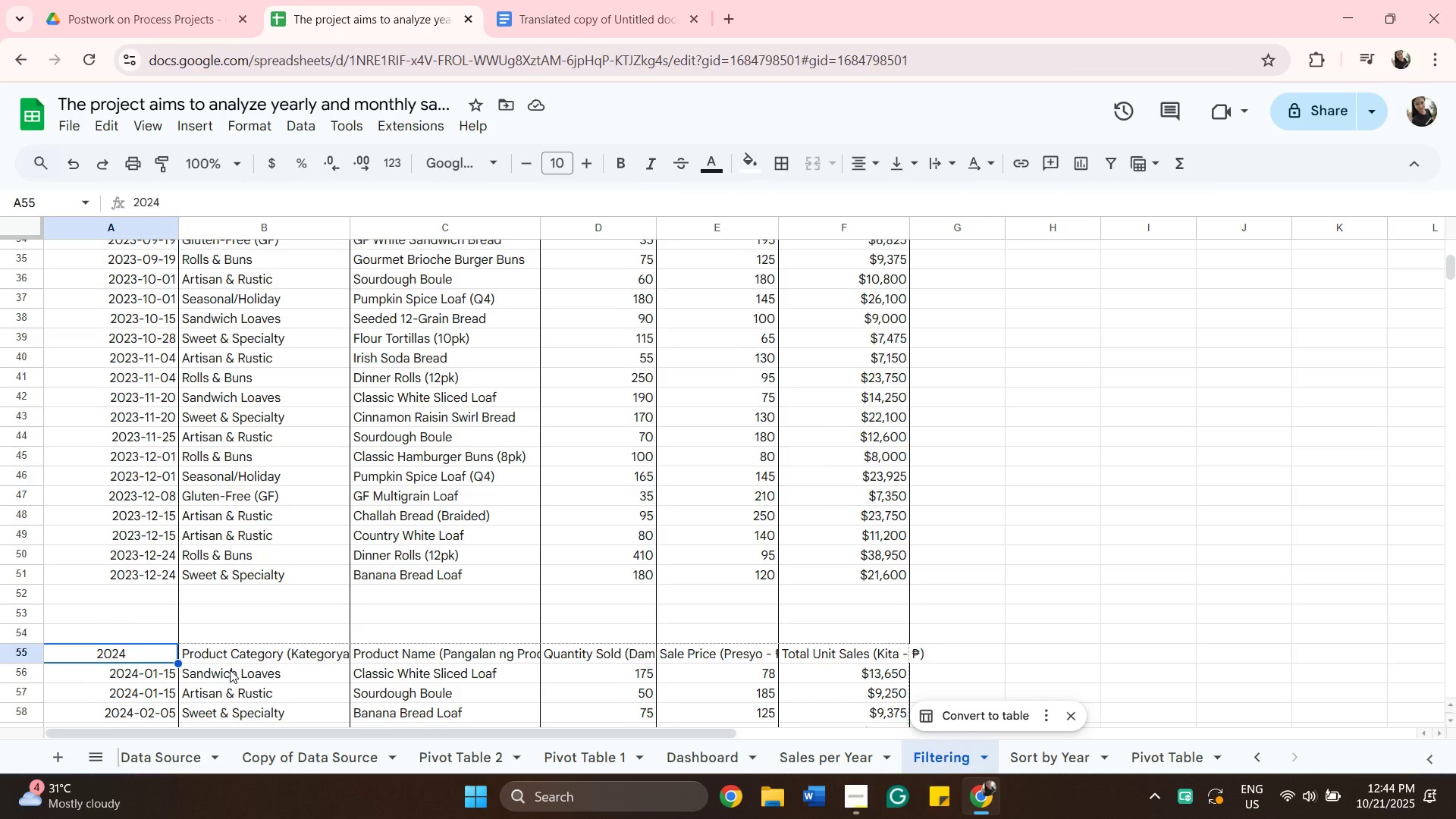 
scroll: coordinate [288, 642], scroll_direction: down, amount: 7.0
 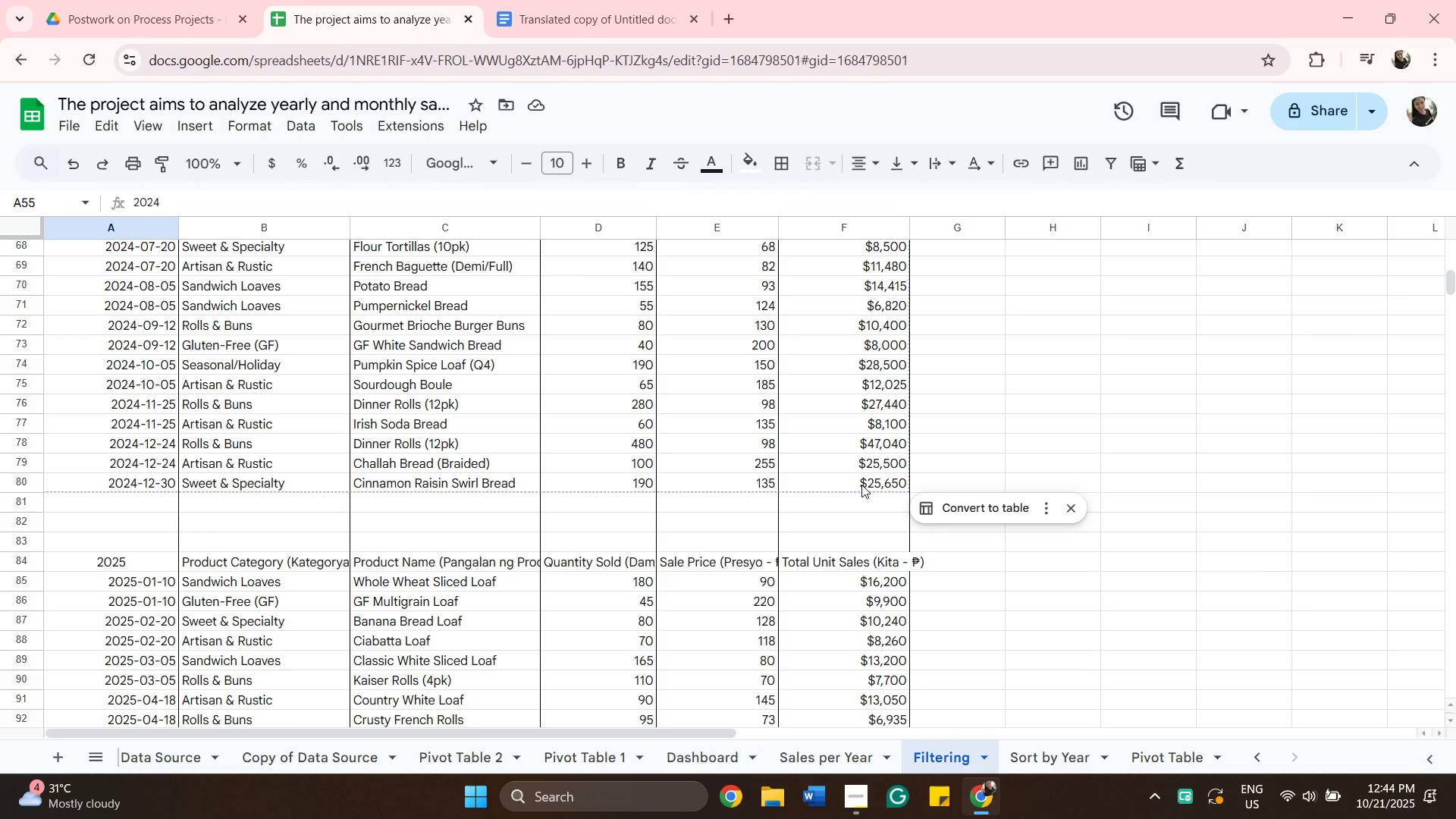 
hold_key(key=ShiftLeft, duration=0.39)
left_click([861, 485])
 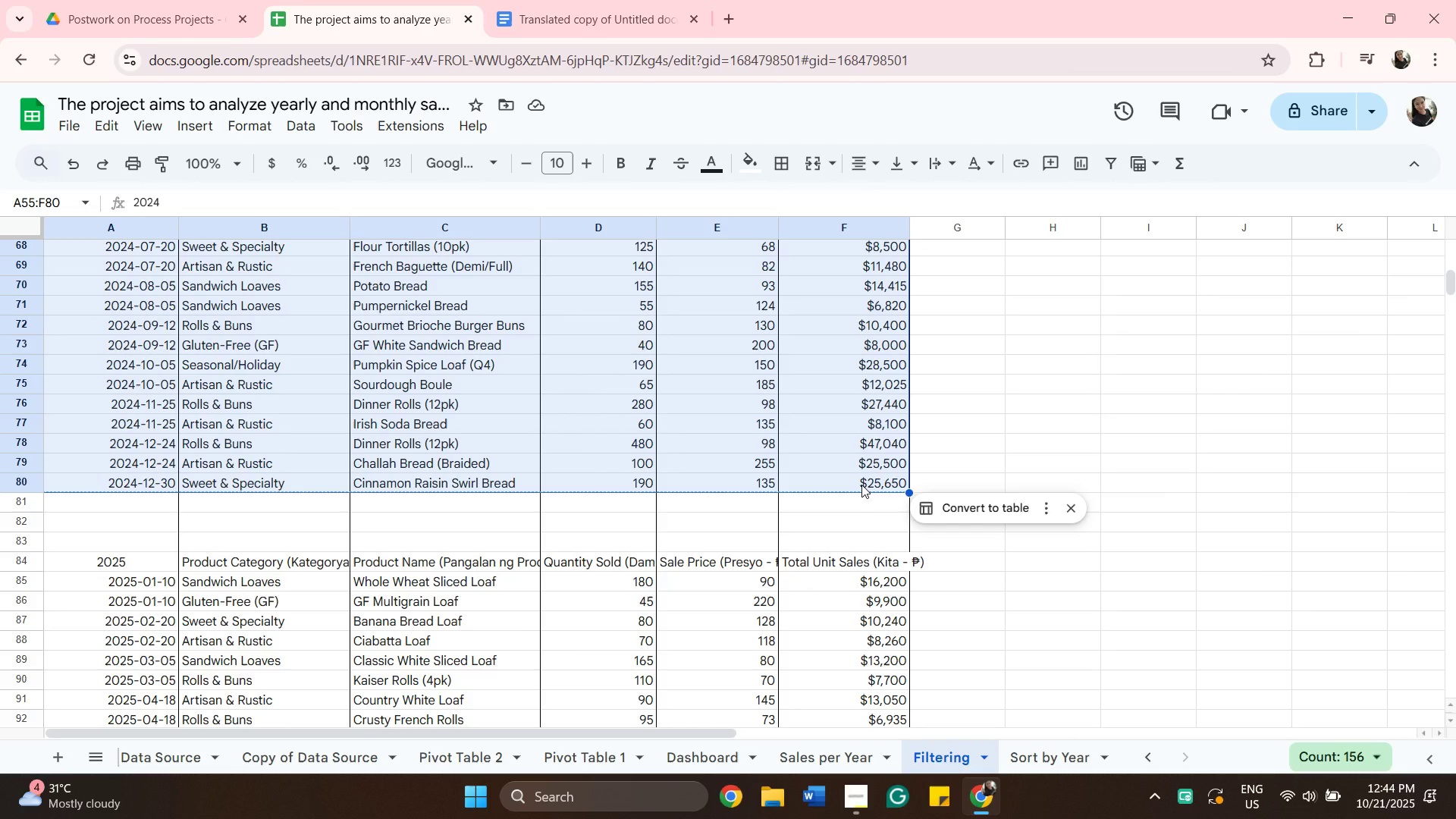 
wait(8.72)
 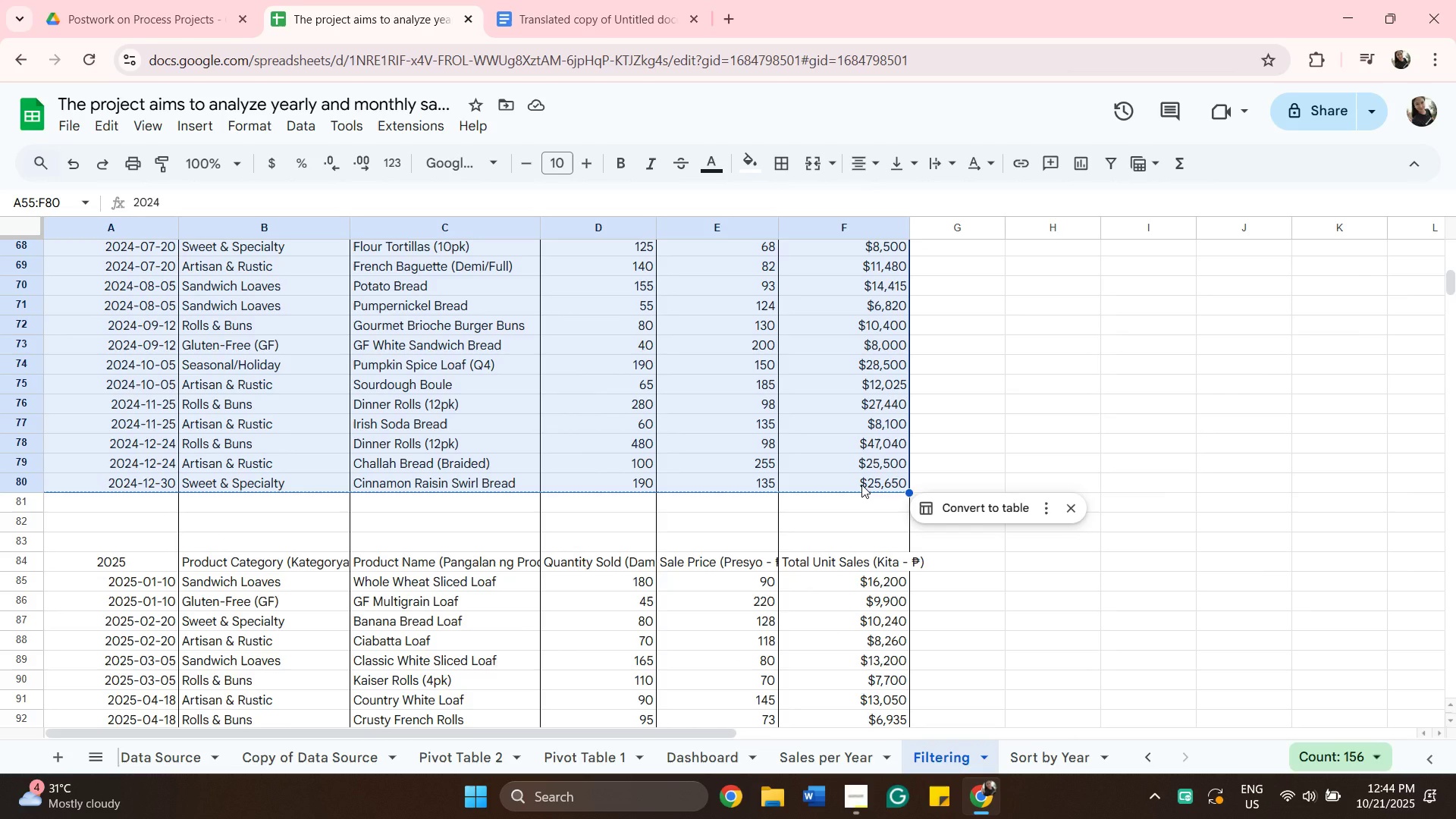 
left_click([1120, 158])
 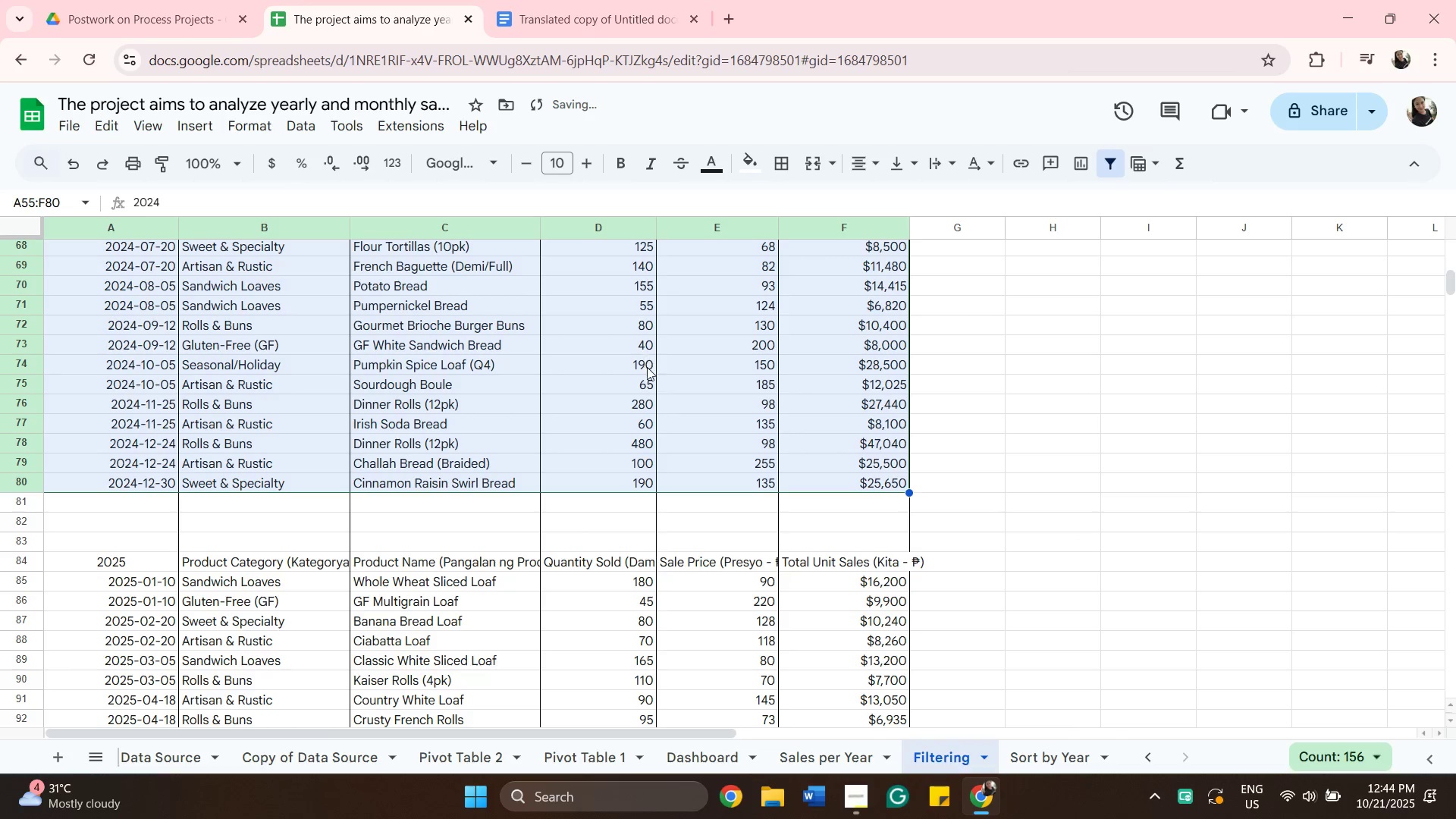 
scroll: coordinate [636, 340], scroll_direction: up, amount: 6.0
 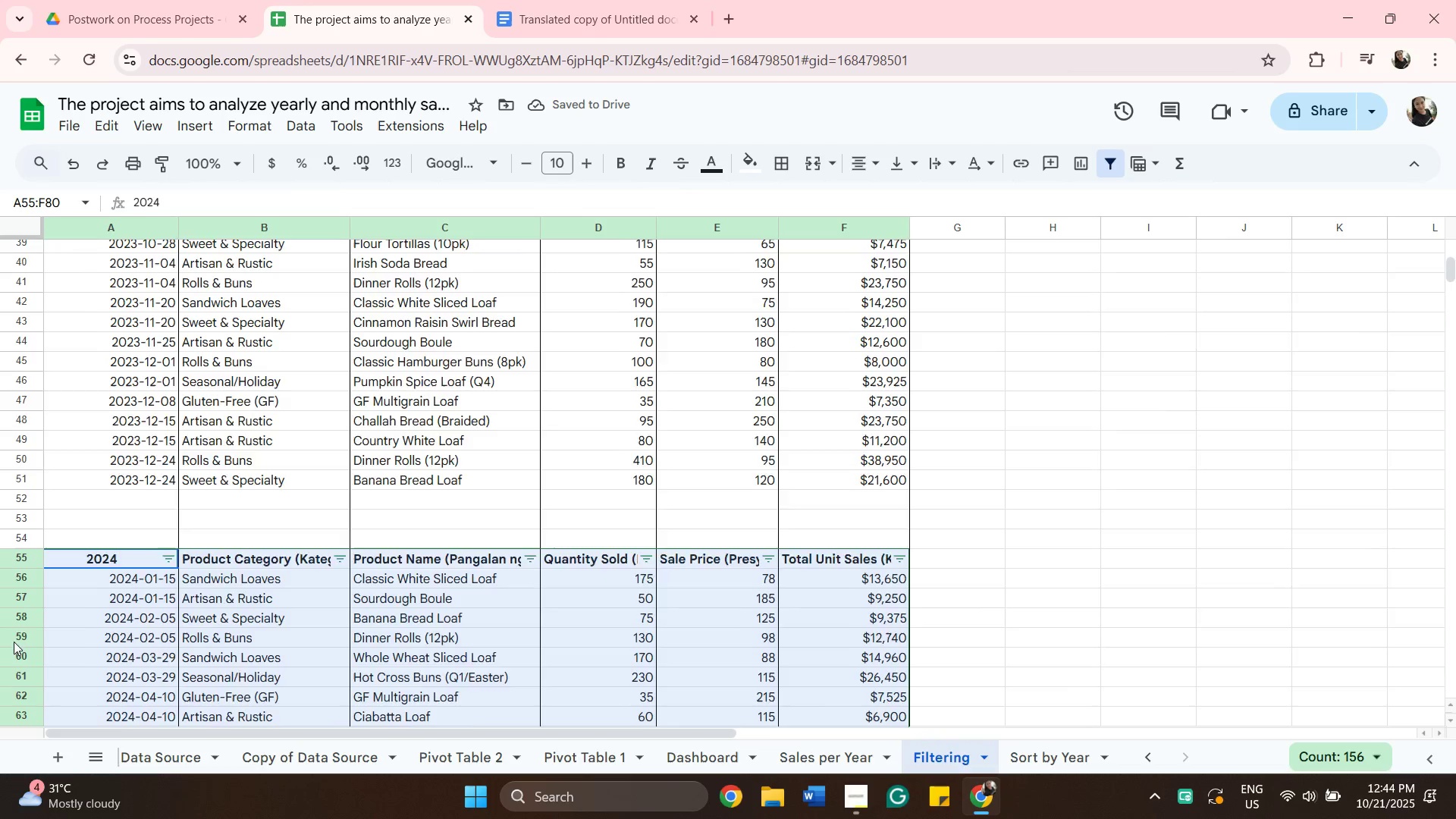 
scroll: coordinate [14, 642], scroll_direction: down, amount: 1.0
 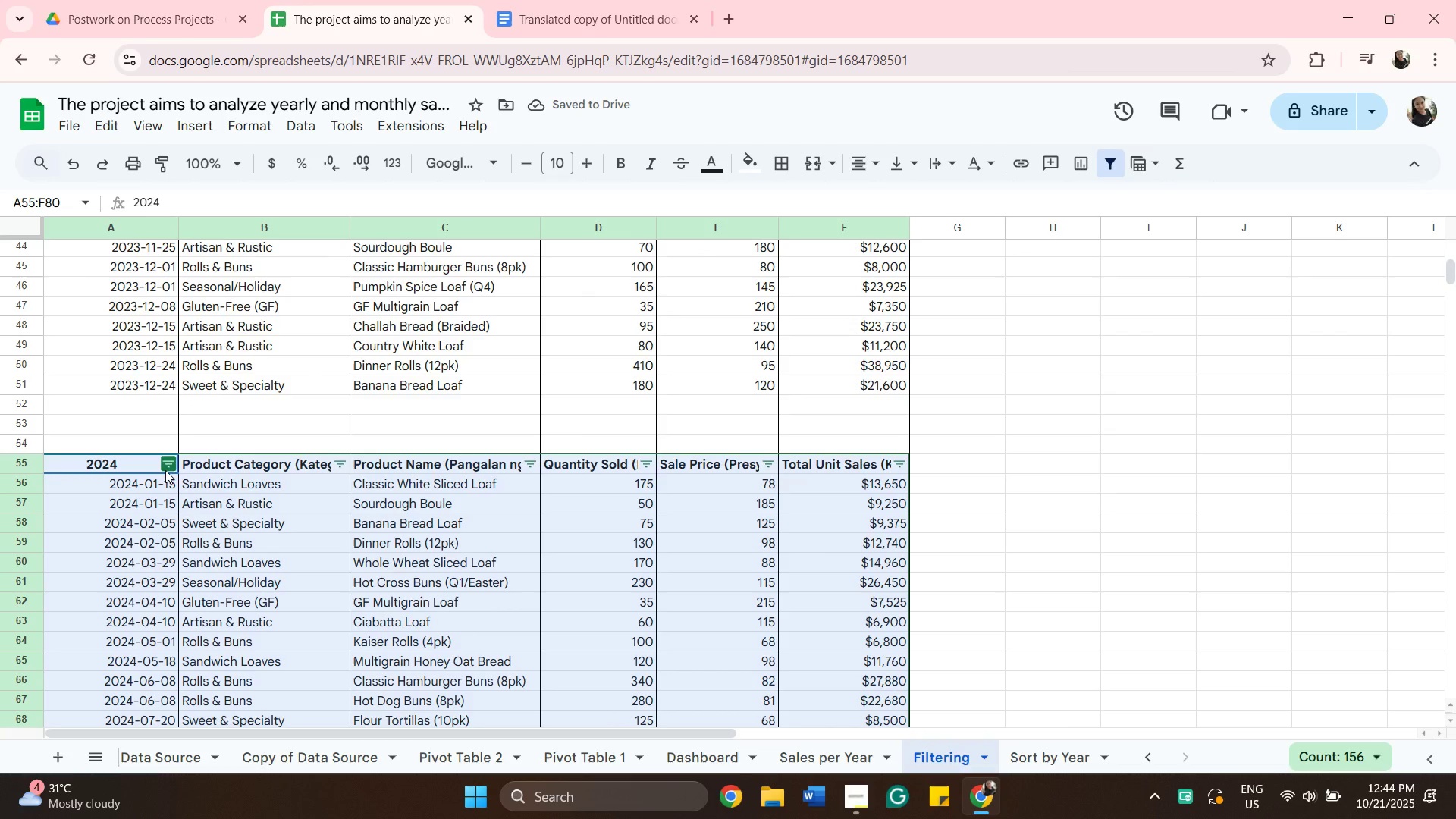 
left_click([169, 466])
 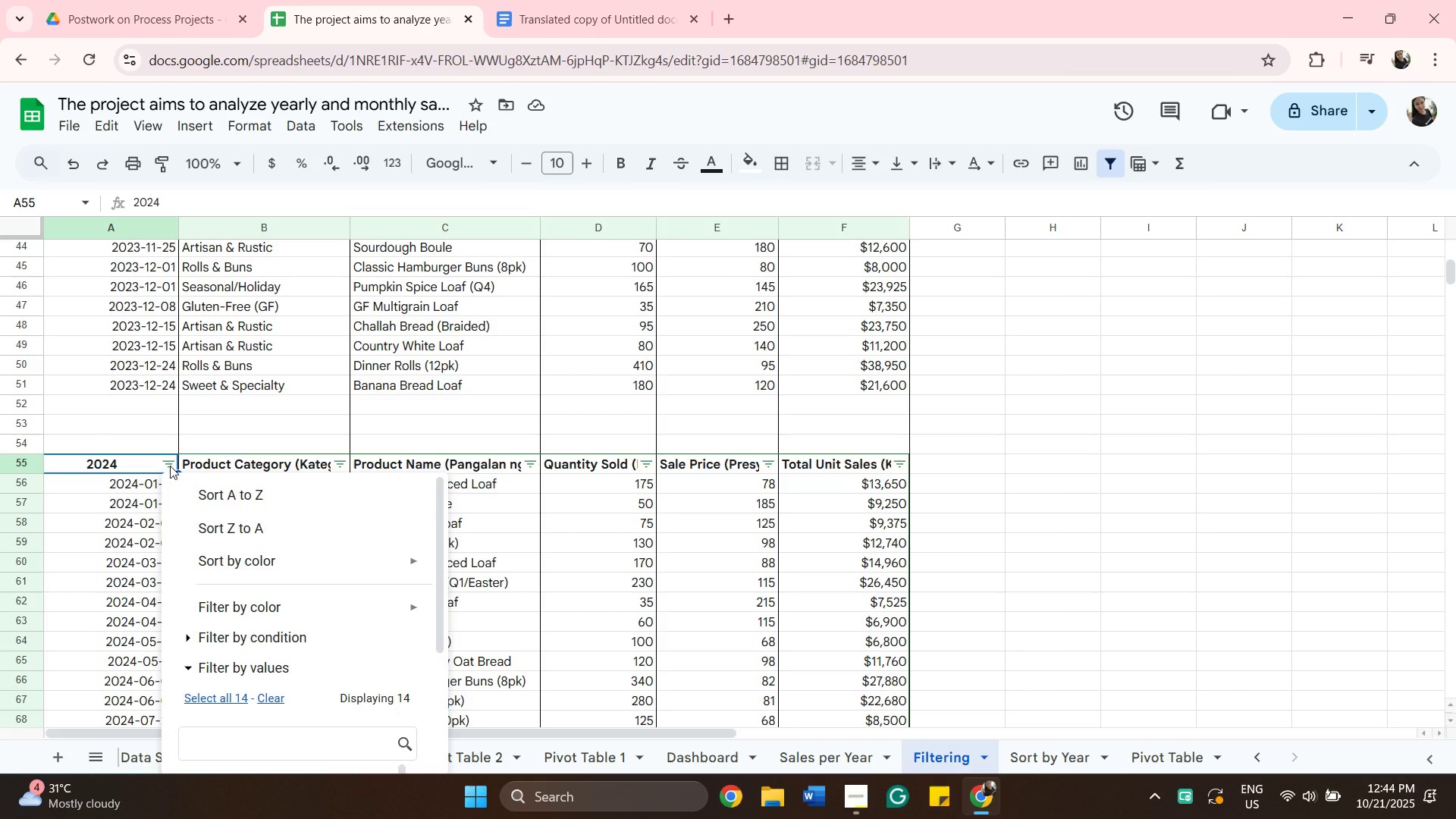 
left_click([231, 500])
 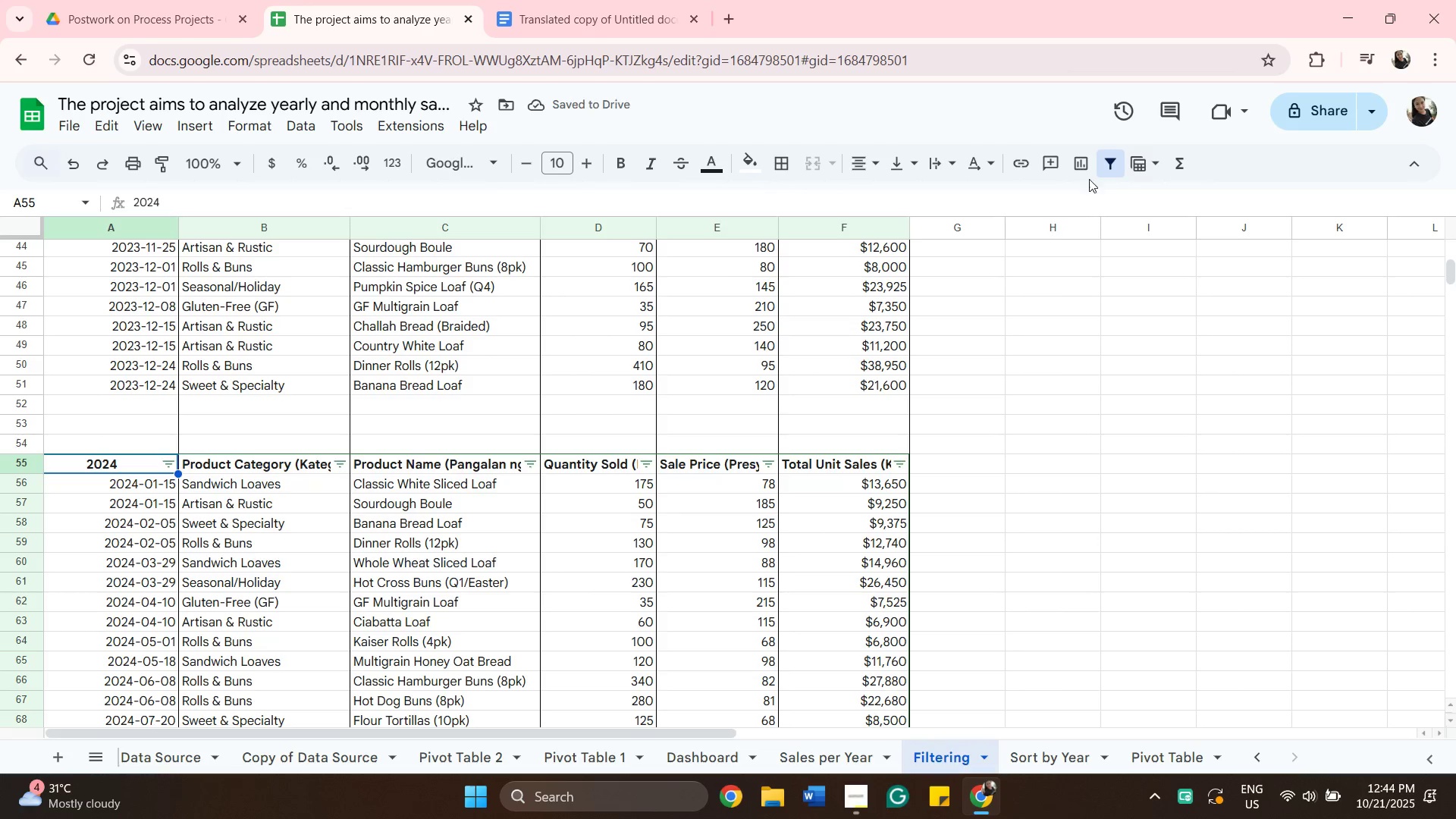 
left_click([1109, 156])
 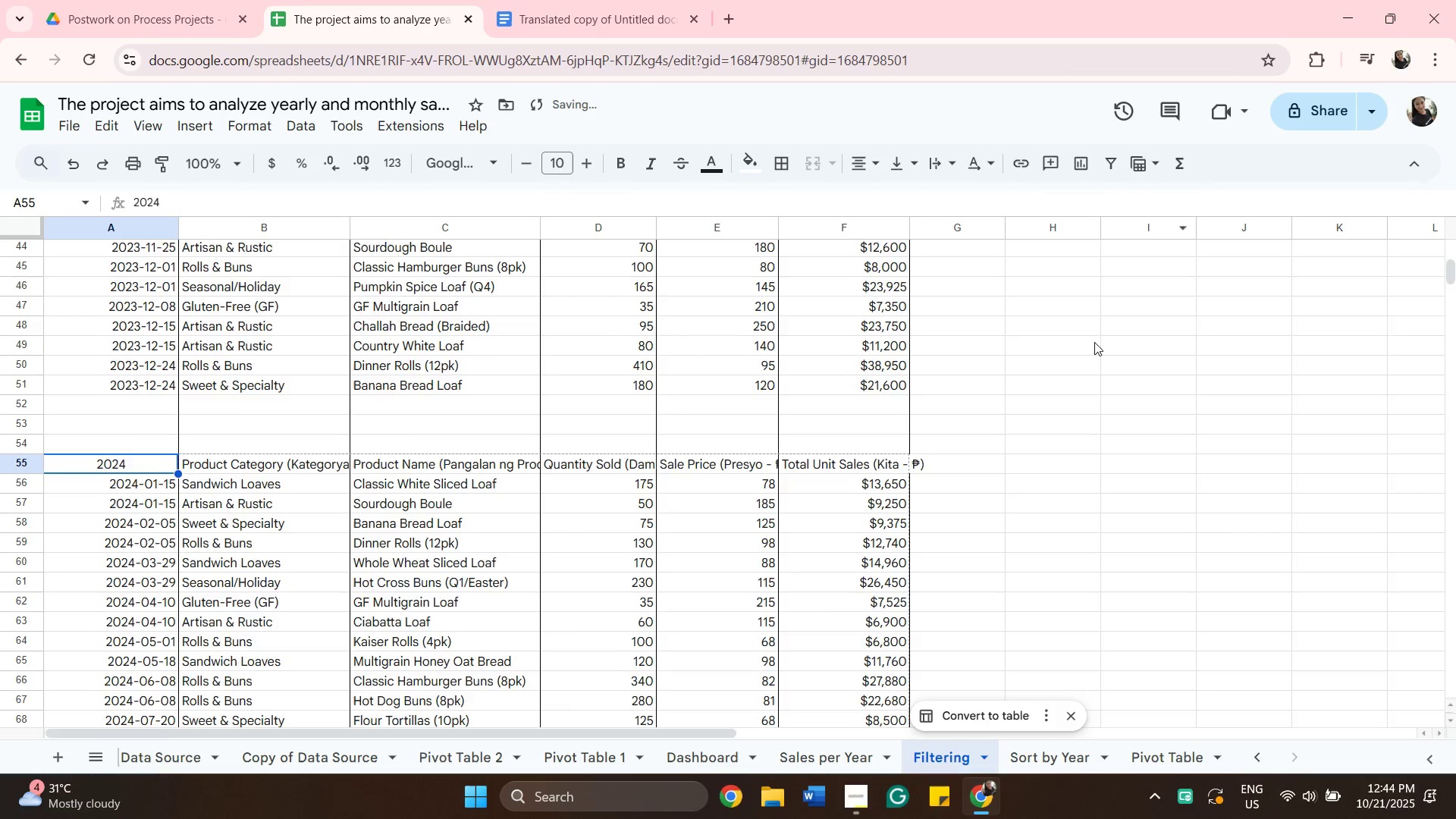 
scroll: coordinate [368, 418], scroll_direction: down, amount: 5.0
 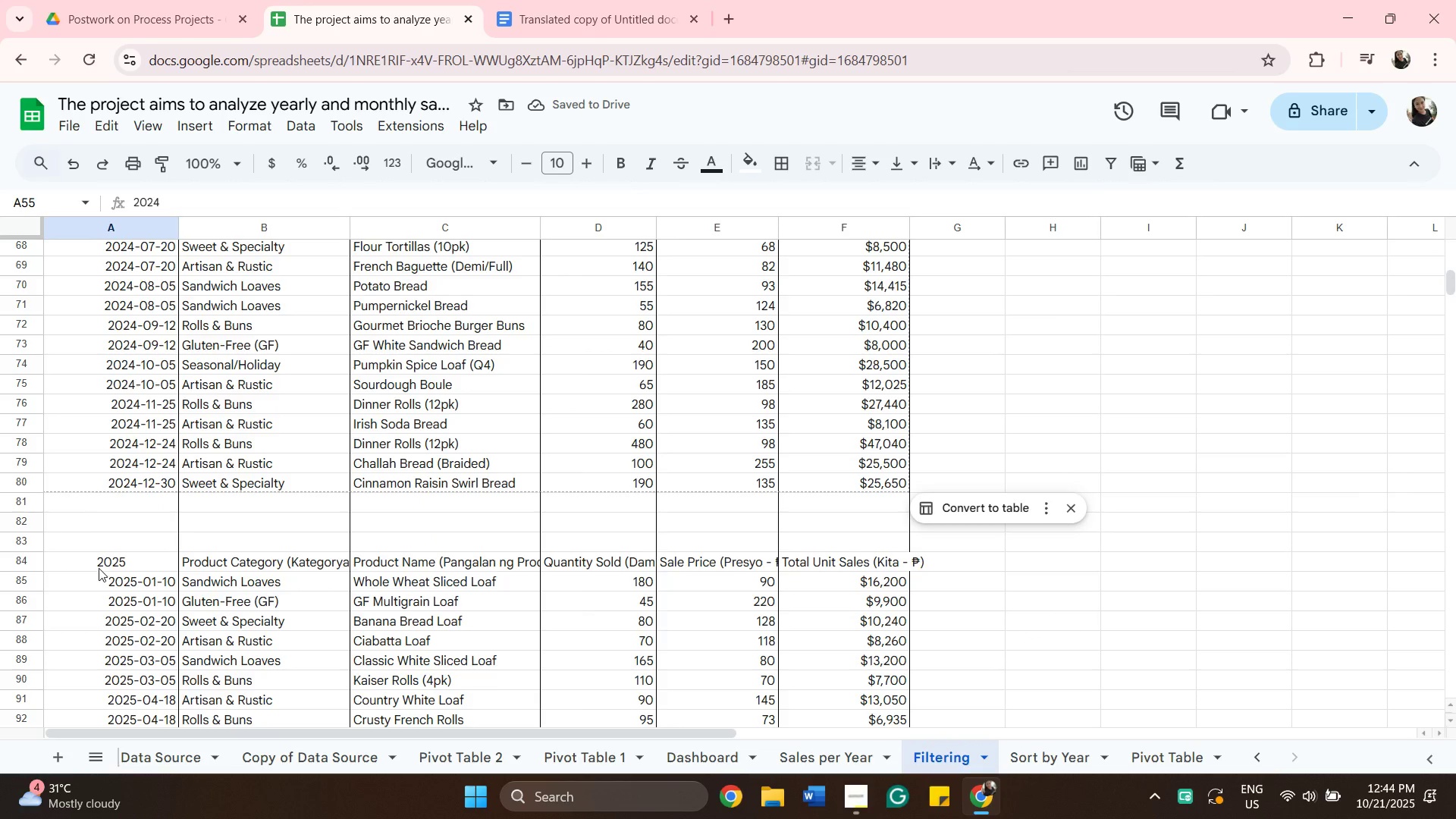 
left_click([99, 565])
 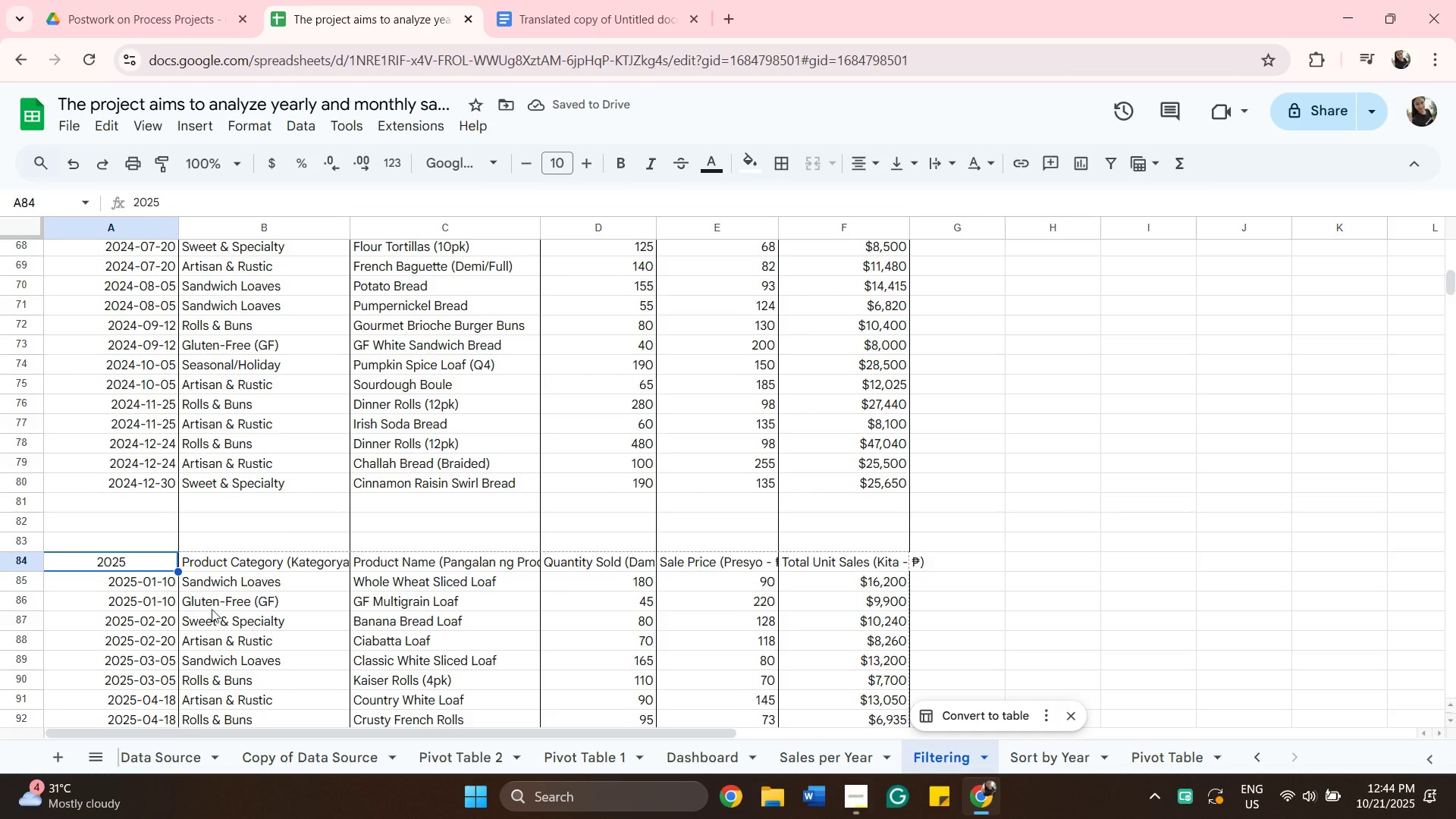 
scroll: coordinate [371, 580], scroll_direction: down, amount: 7.0
 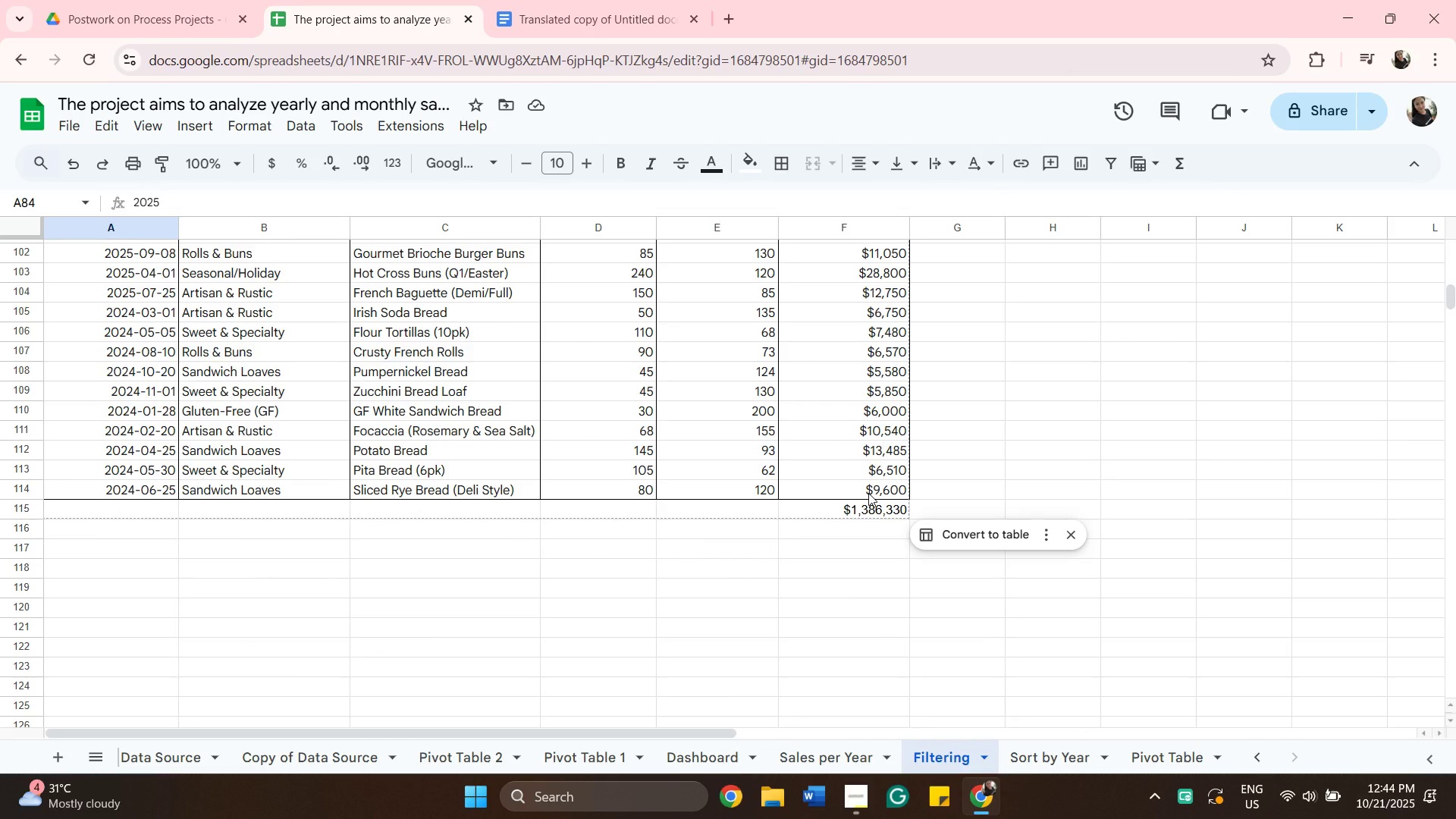 
hold_key(key=ShiftLeft, duration=0.47)
left_click([868, 493])
 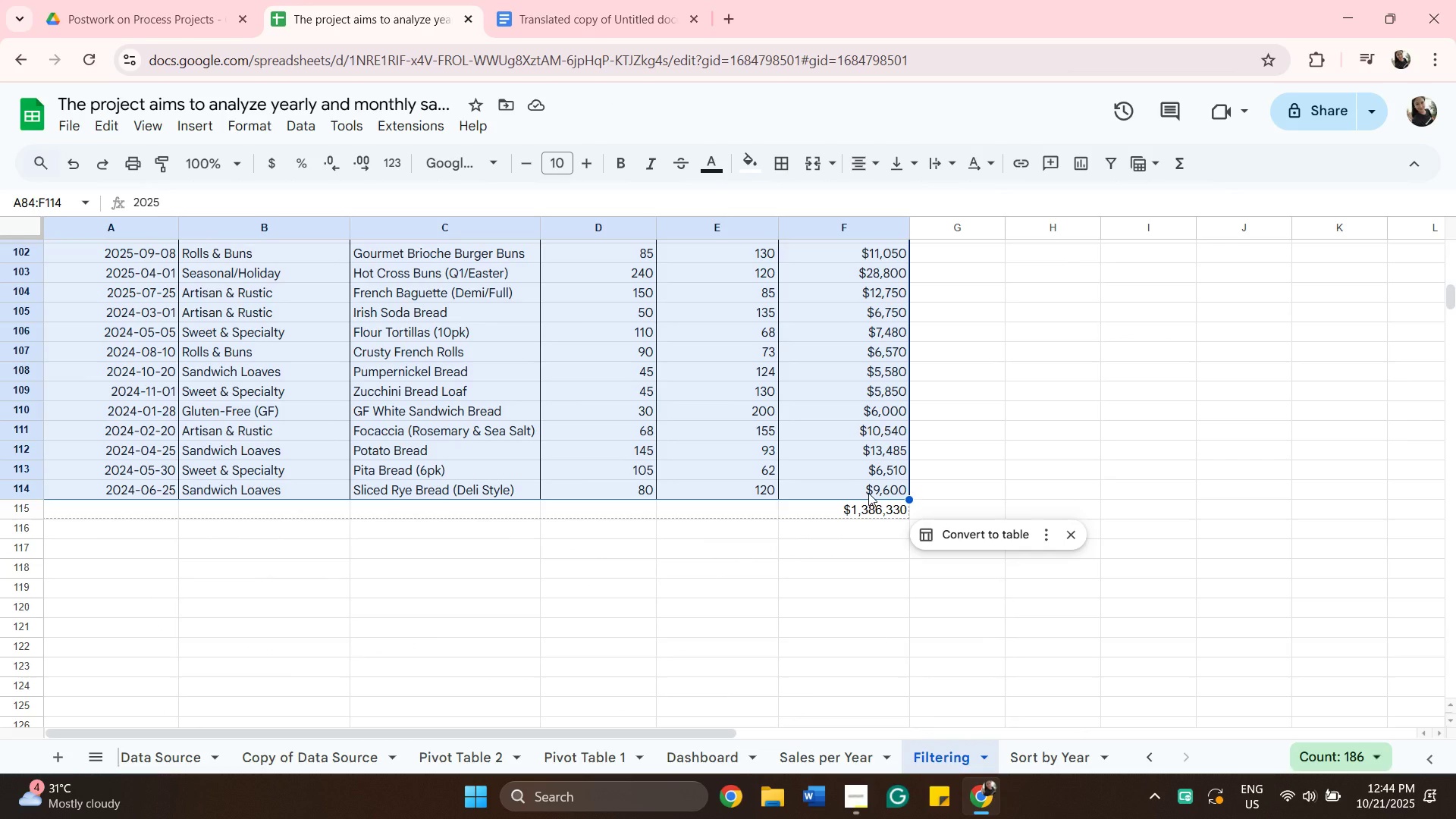 
wait(5.33)
 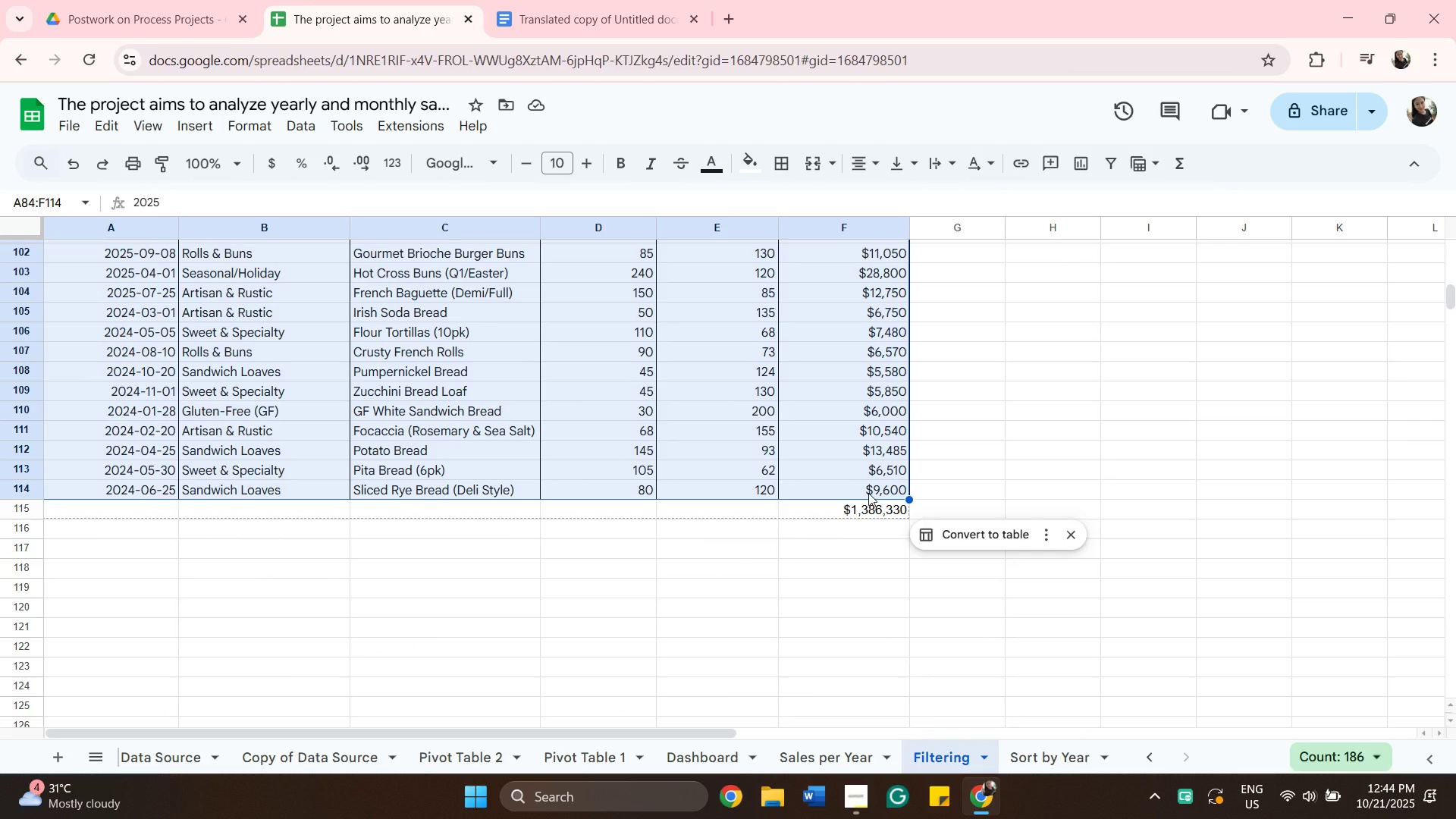 
left_click([1105, 158])
 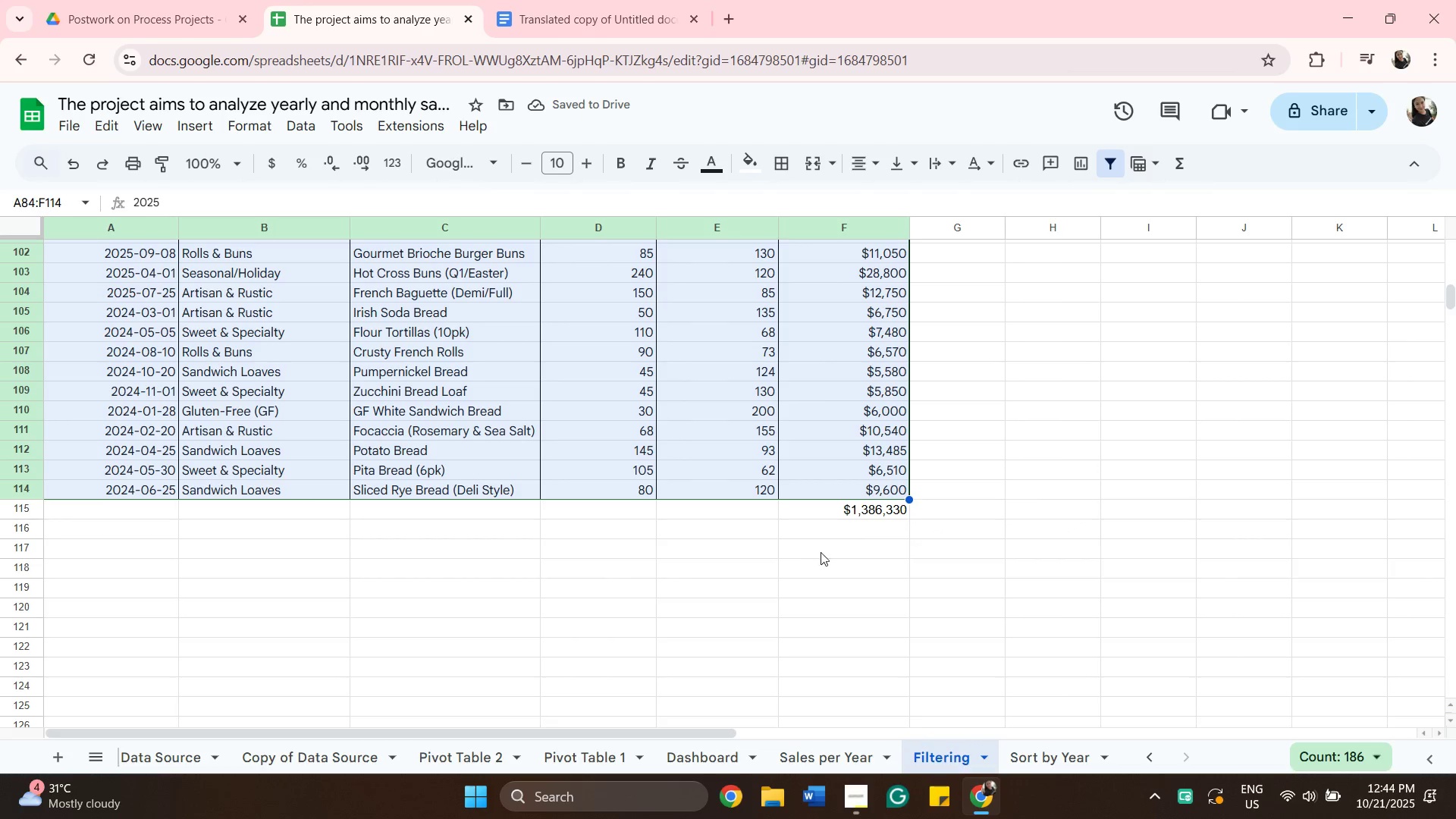 
scroll: coordinate [525, 624], scroll_direction: up, amount: 4.0
 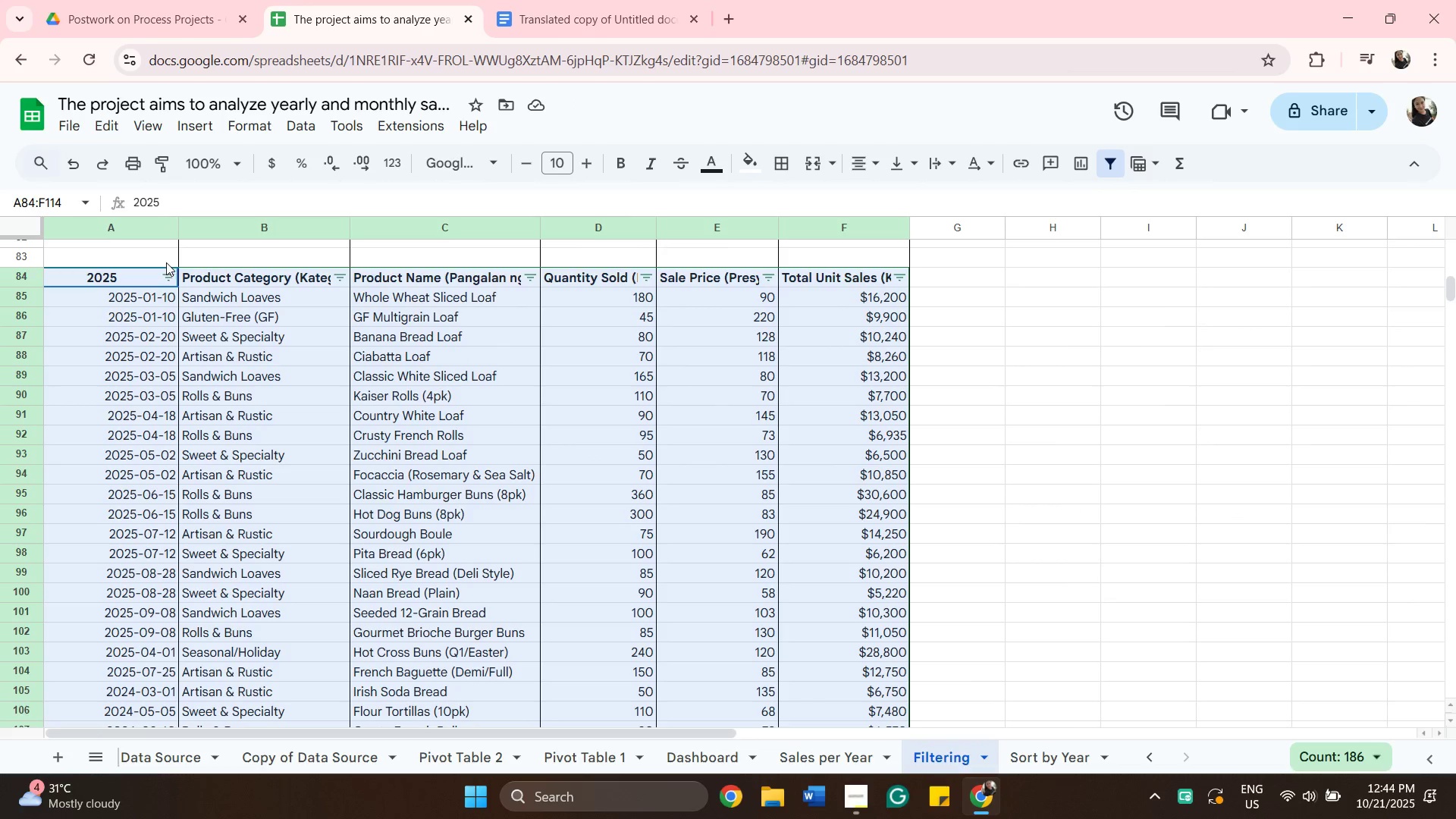 
left_click([164, 280])
 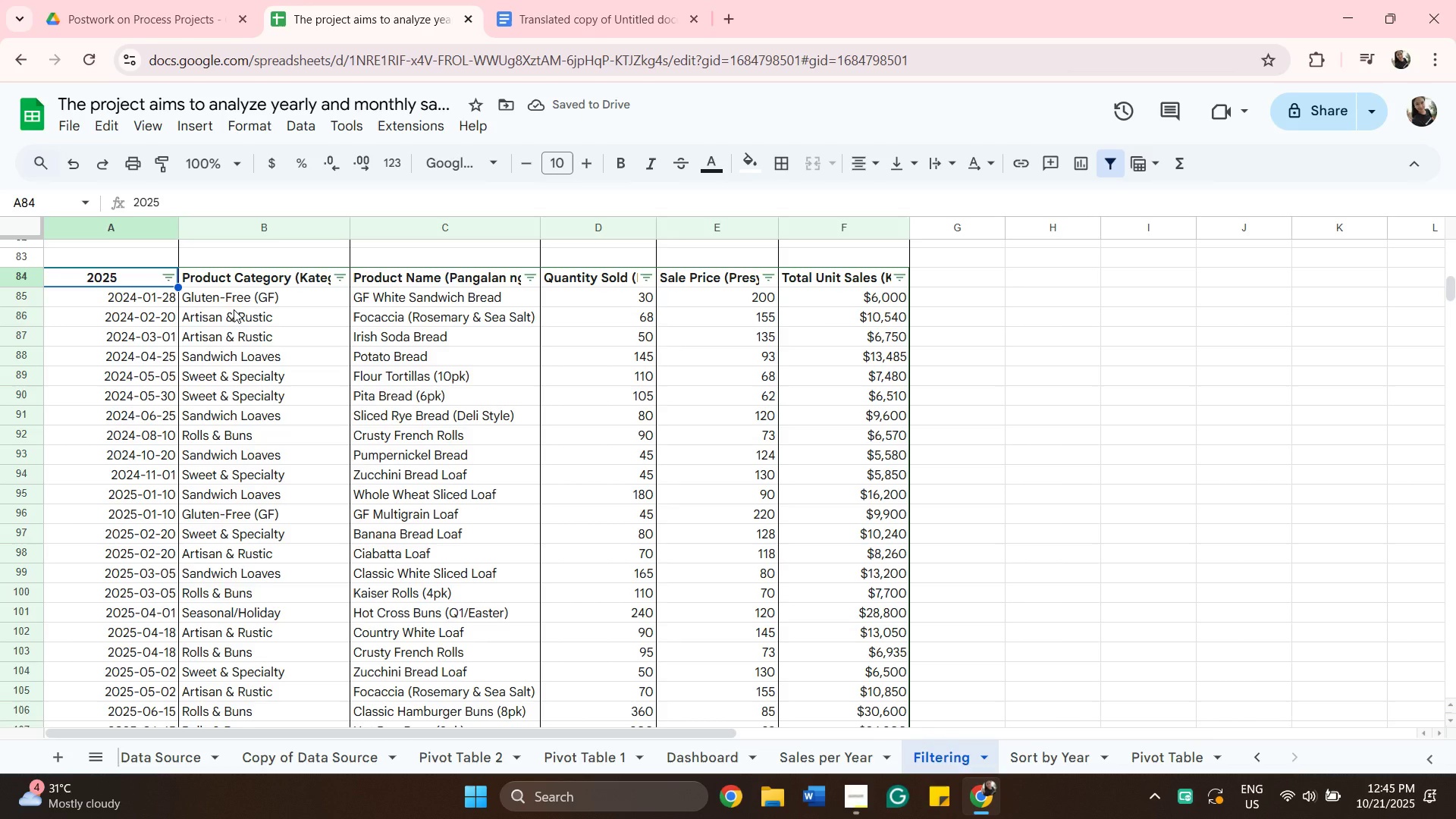 
wait(11.42)
 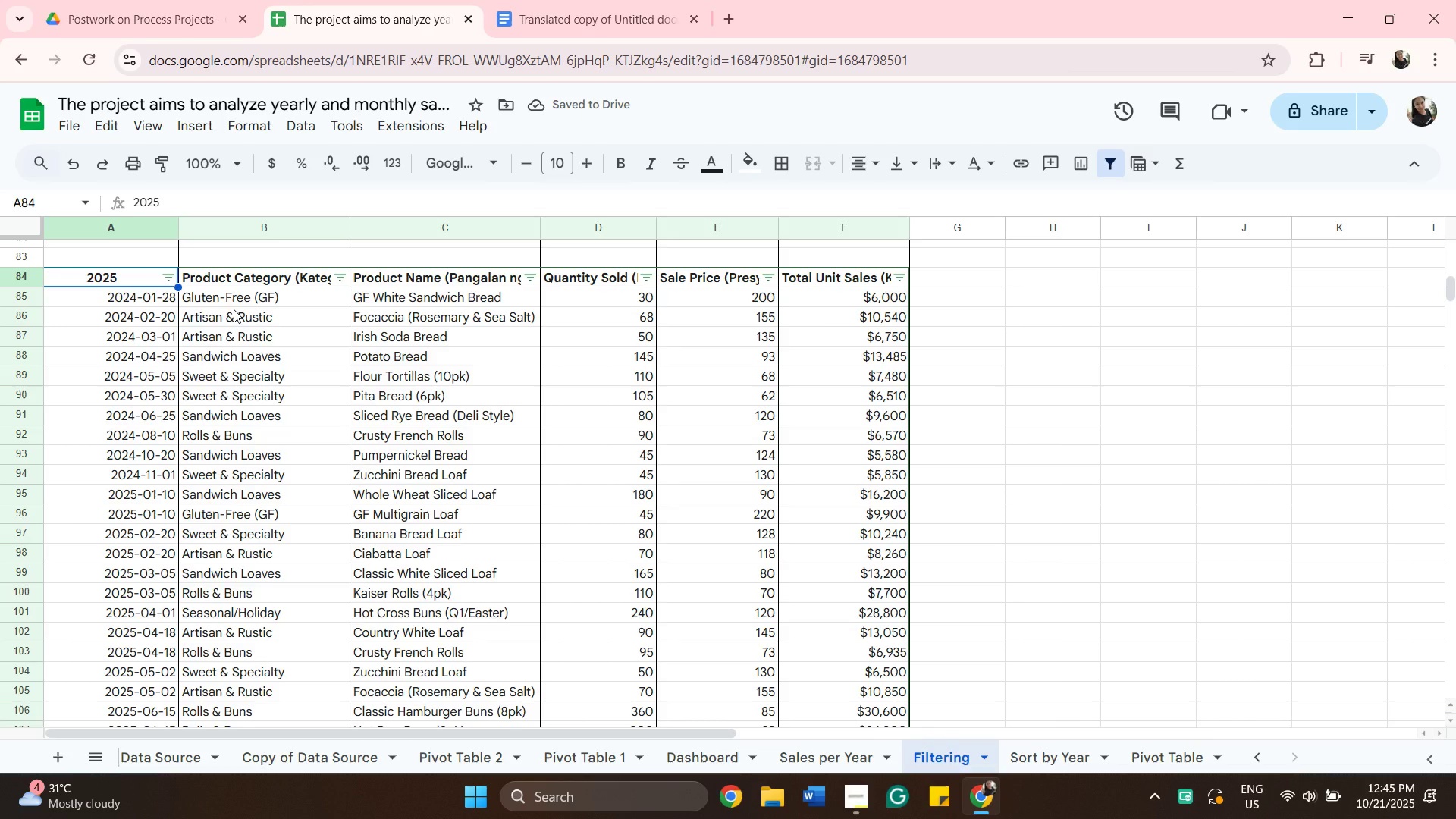 
left_click([1117, 162])
 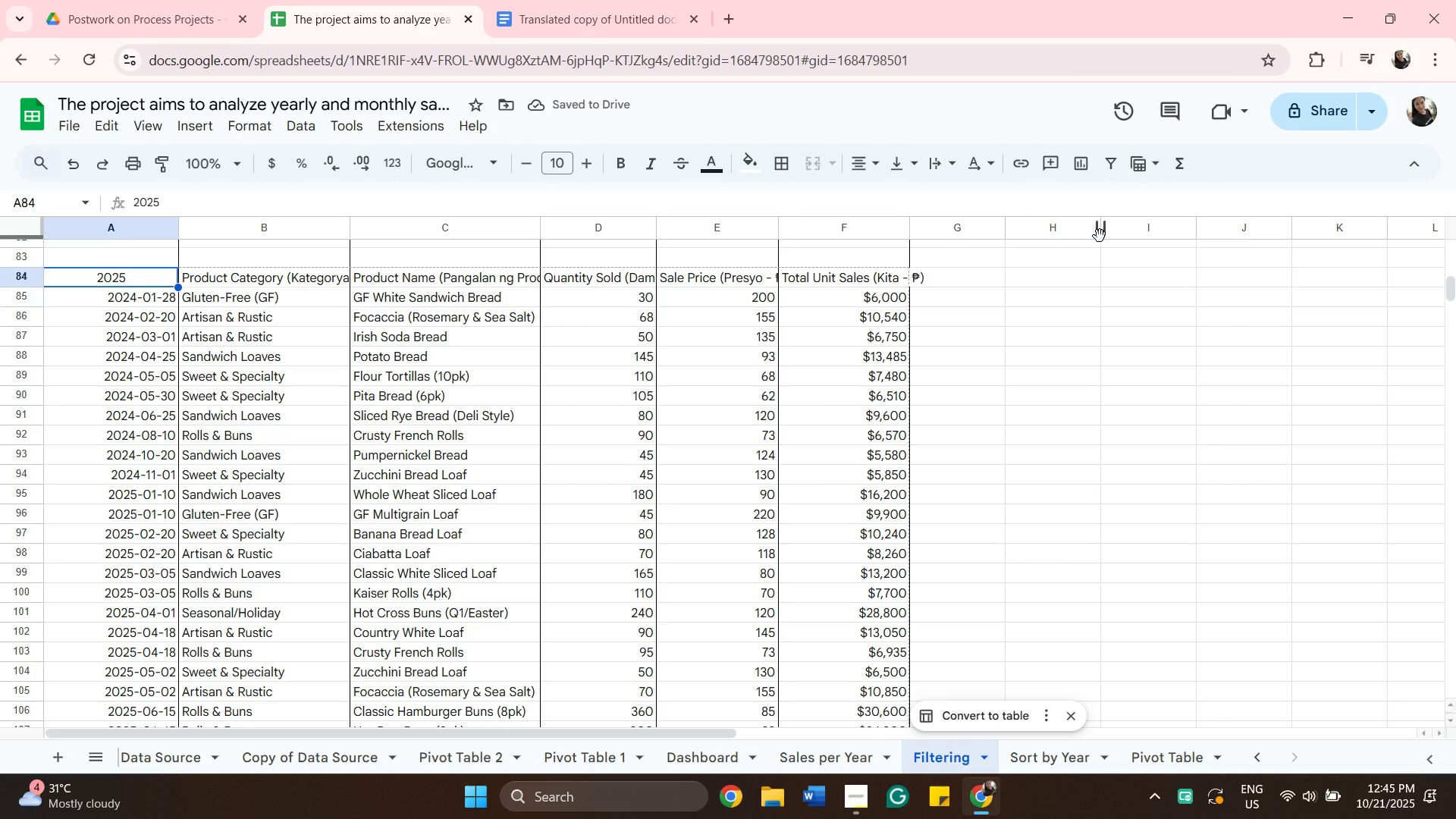 
wait(6.23)
 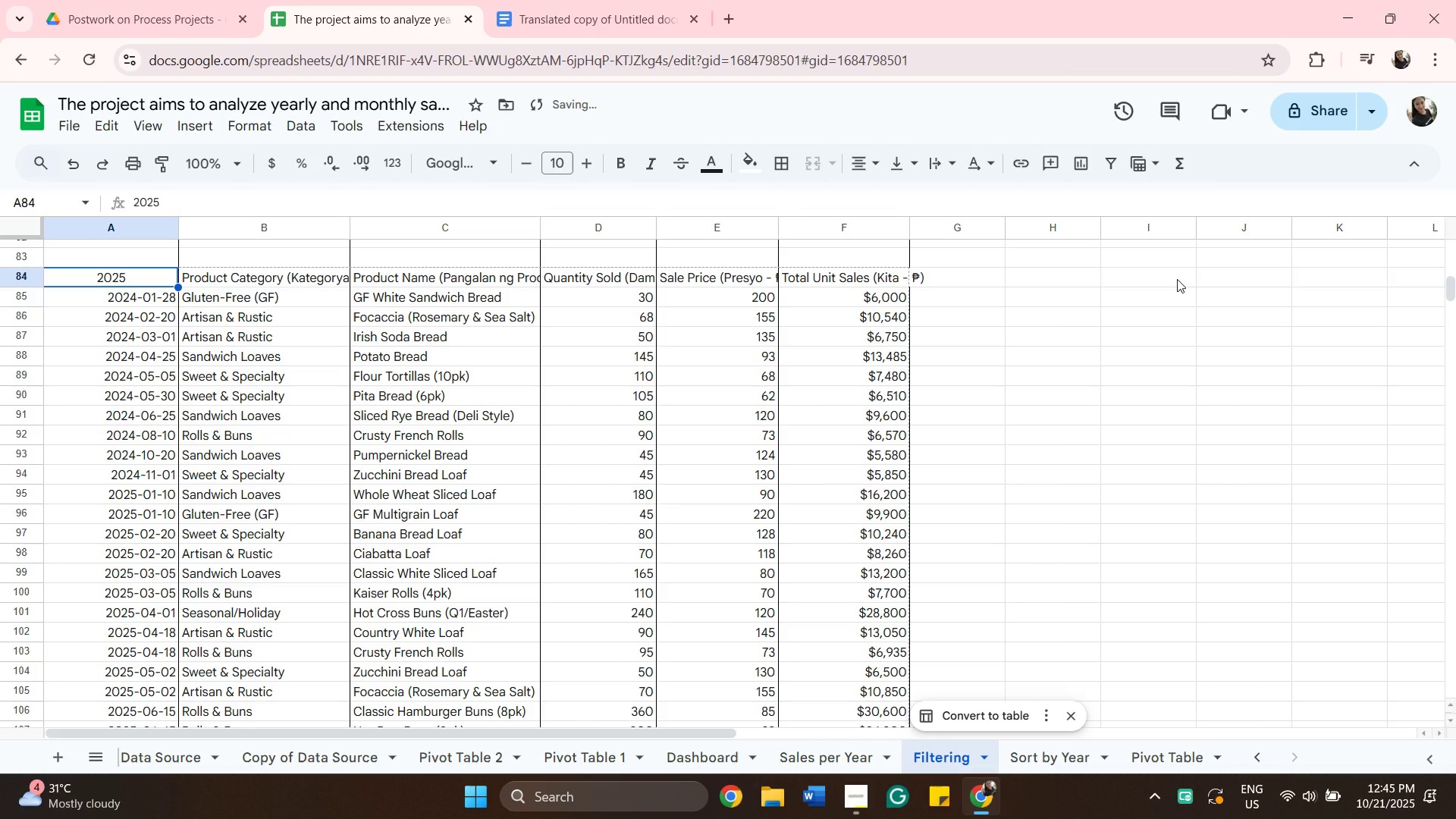 
scroll: coordinate [1124, 475], scroll_direction: up, amount: 4.0
 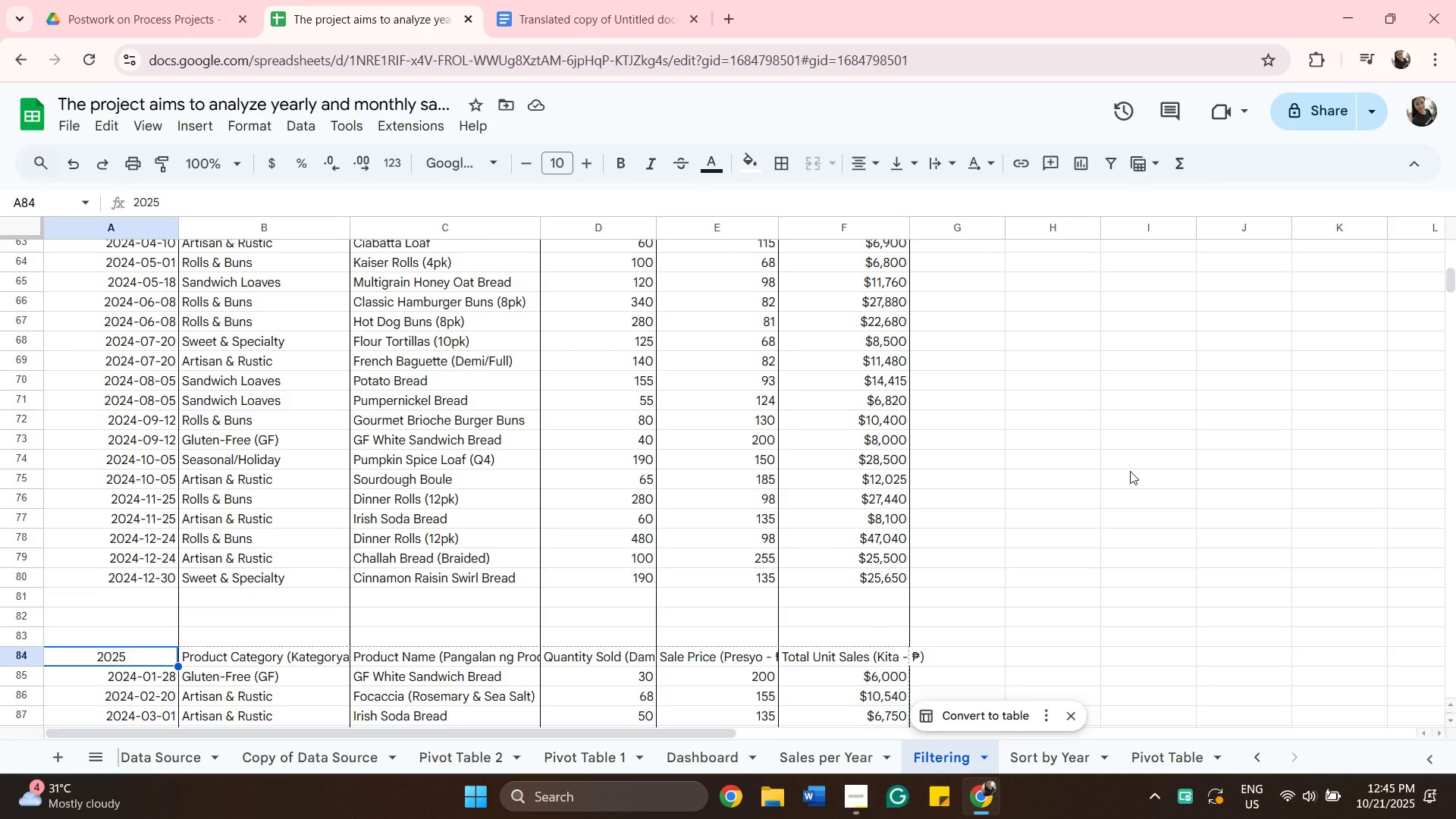 
scroll: coordinate [1130, 471], scroll_direction: down, amount: 3.0
 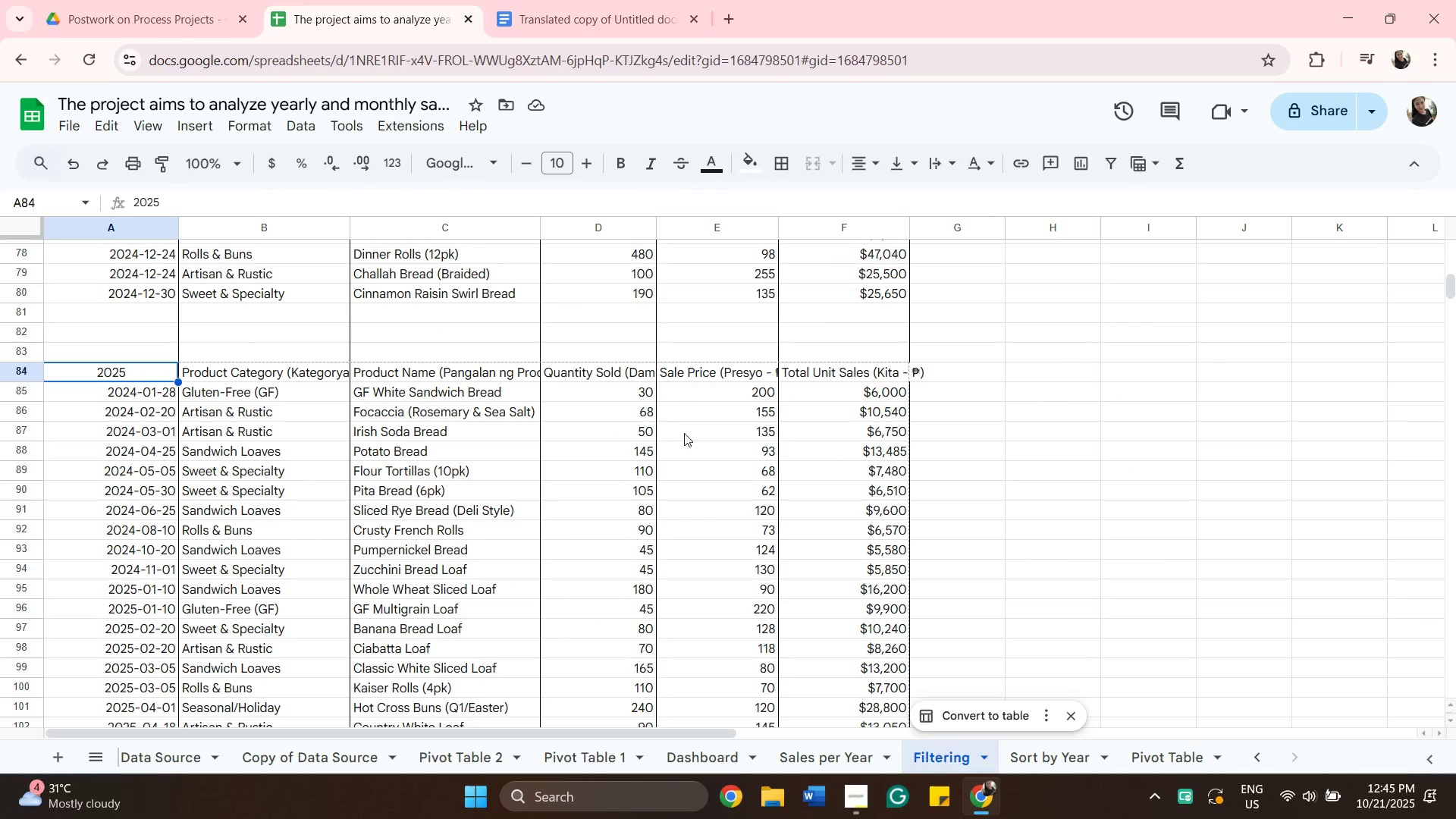 
wait(5.33)
 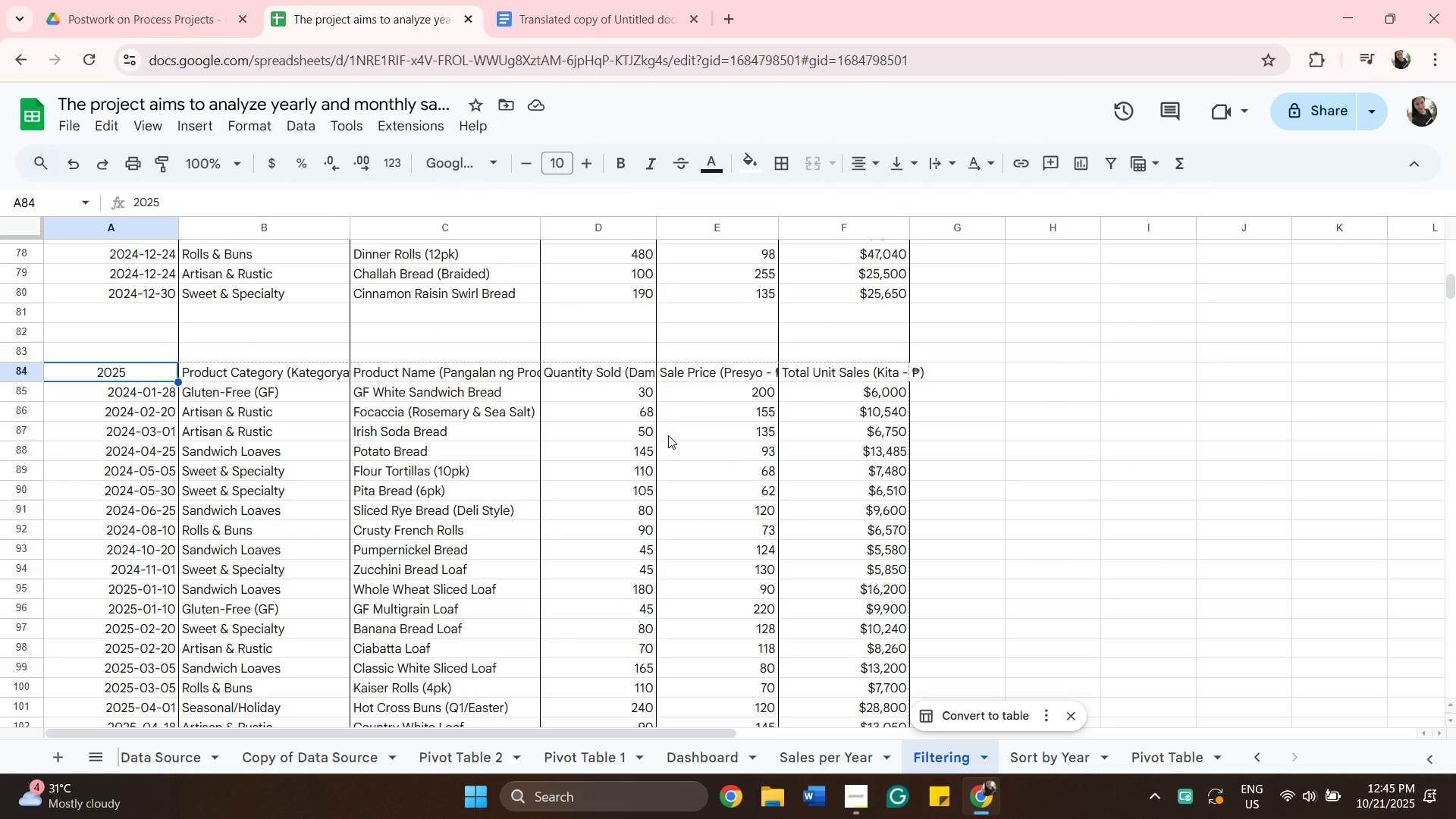 
scroll: coordinate [679, 446], scroll_direction: down, amount: 3.0
 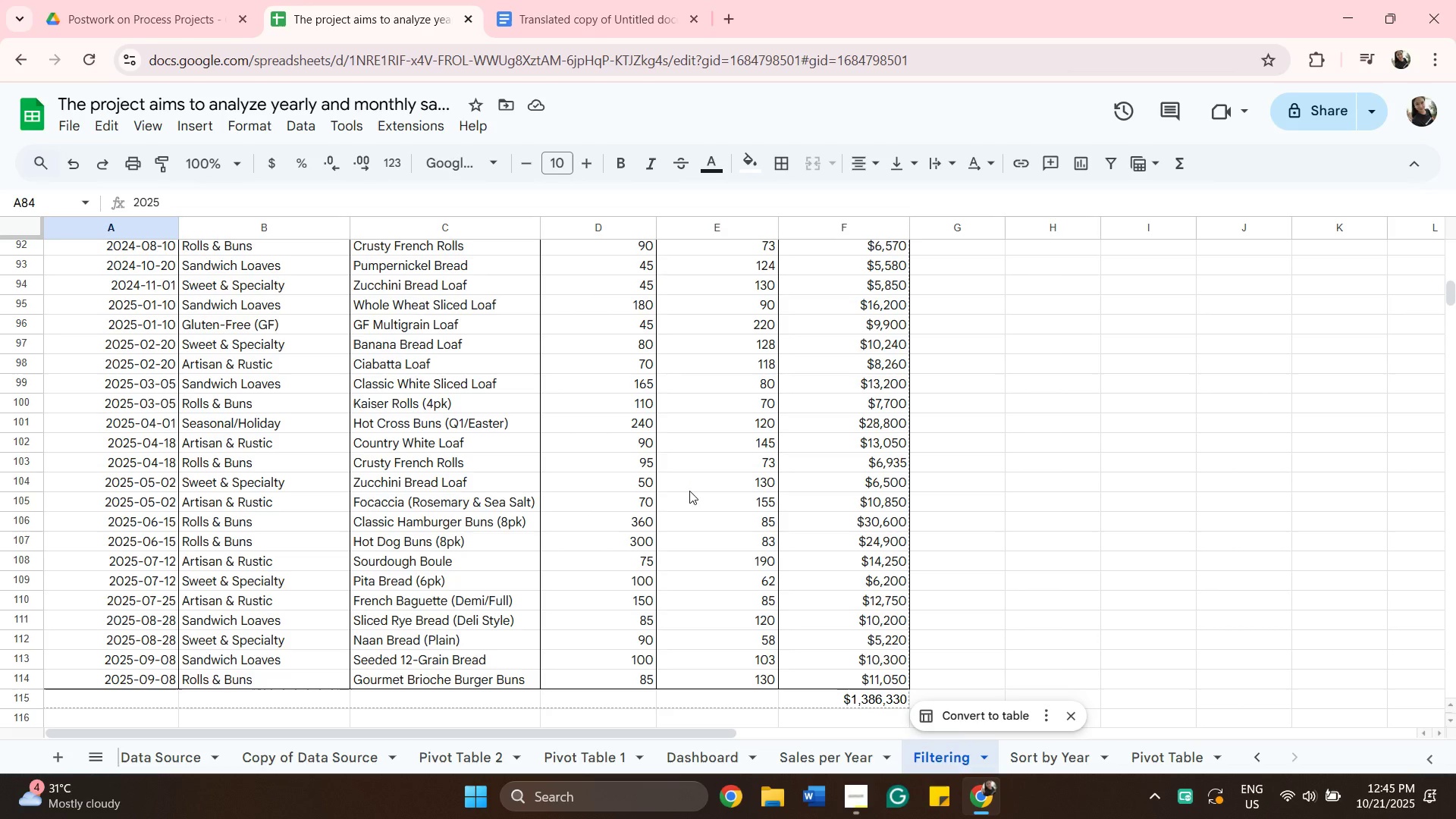 
wait(7.95)
 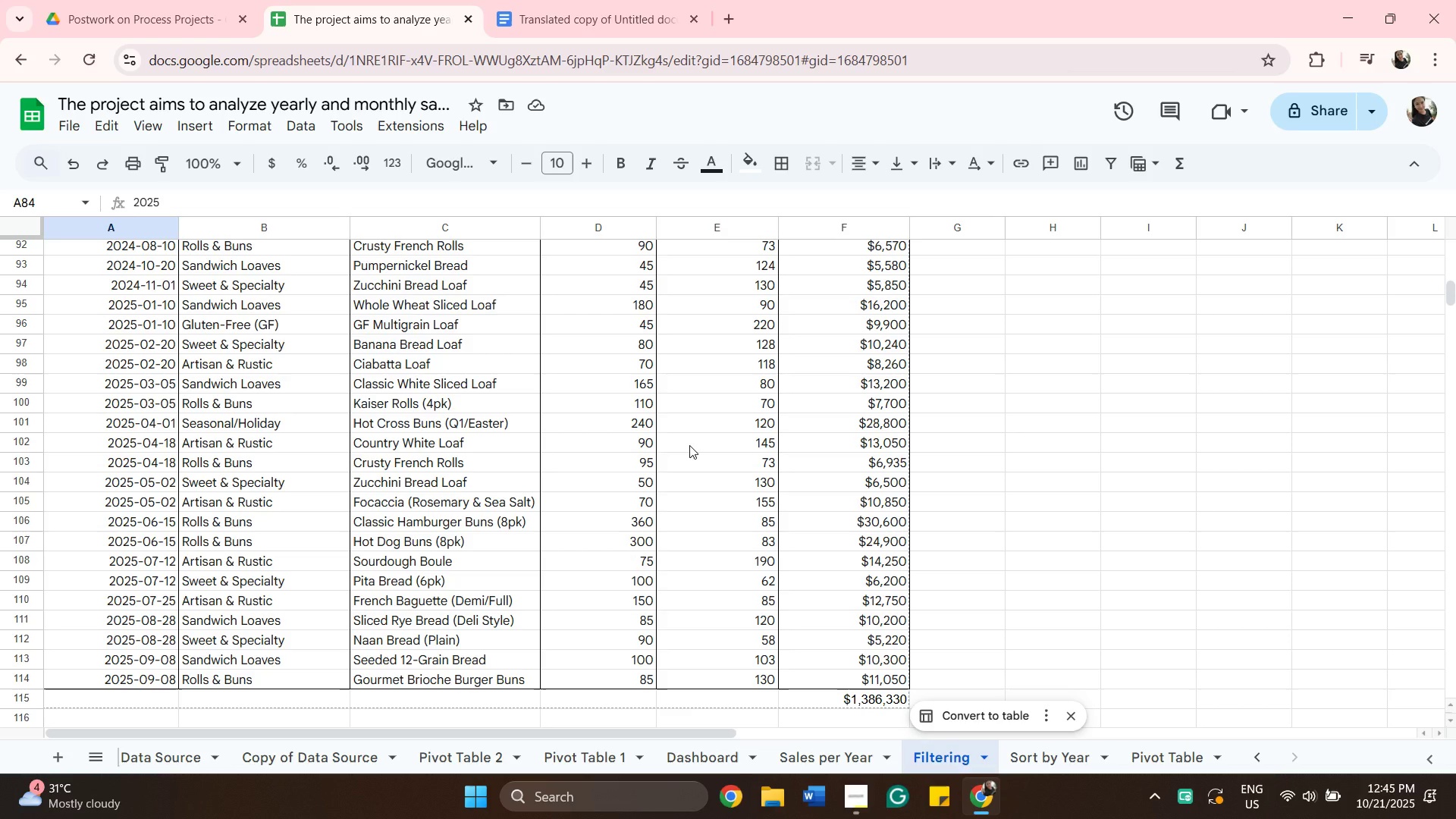 
scroll: coordinate [197, 299], scroll_direction: up, amount: 9.0
 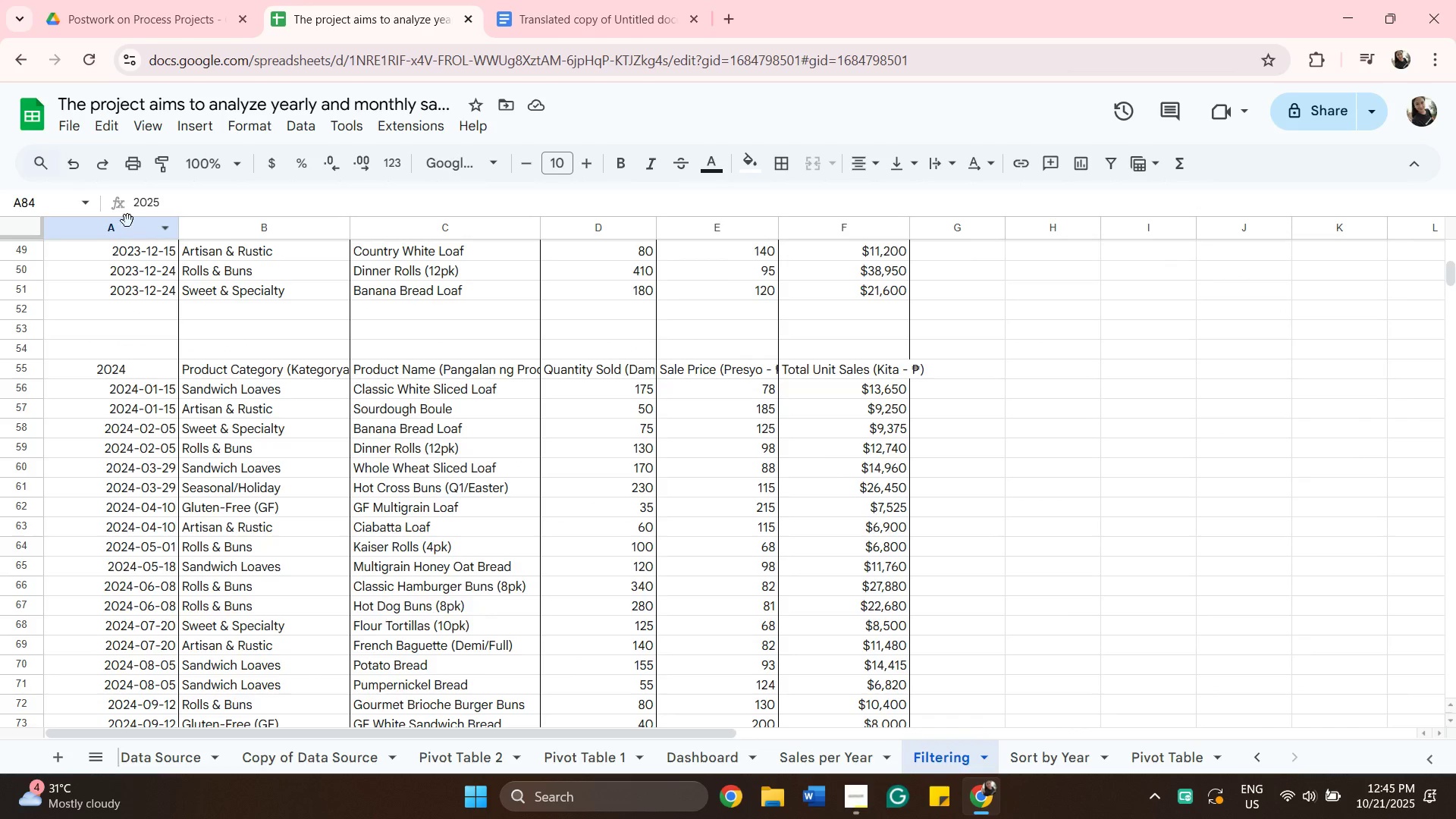 
left_click([127, 221])
 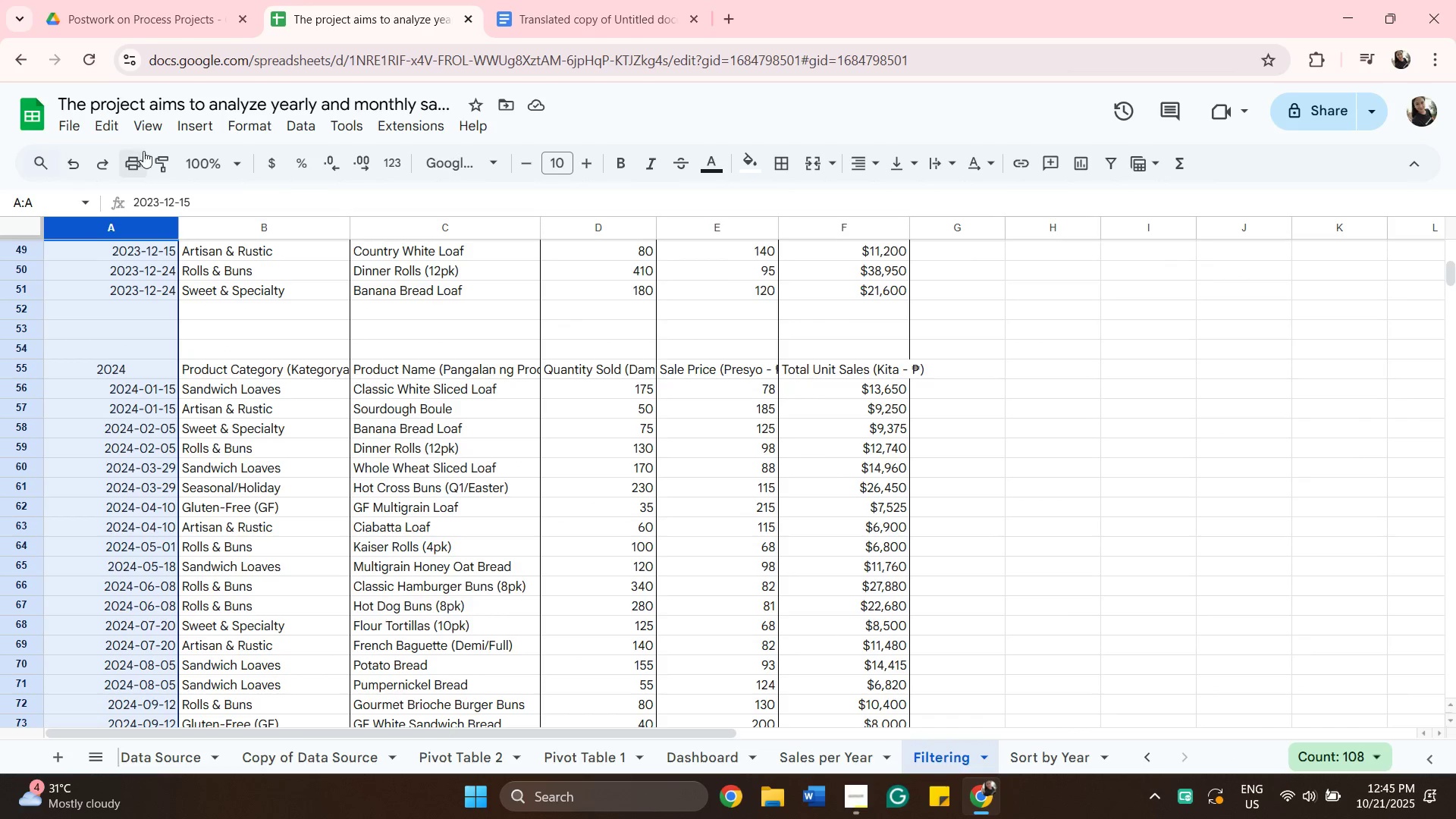 
mouse_move([192, 140])
 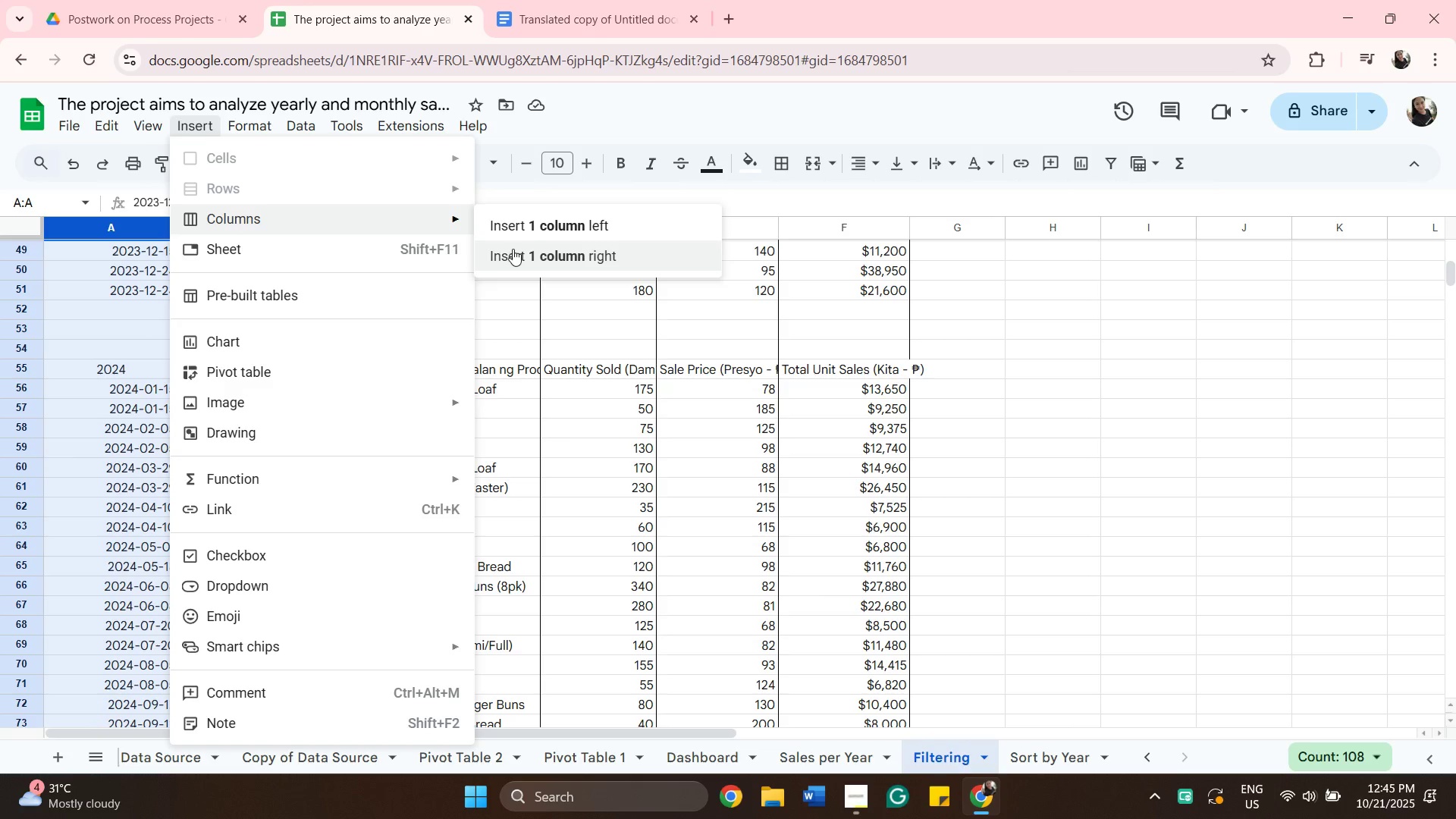 
left_click([531, 237])
 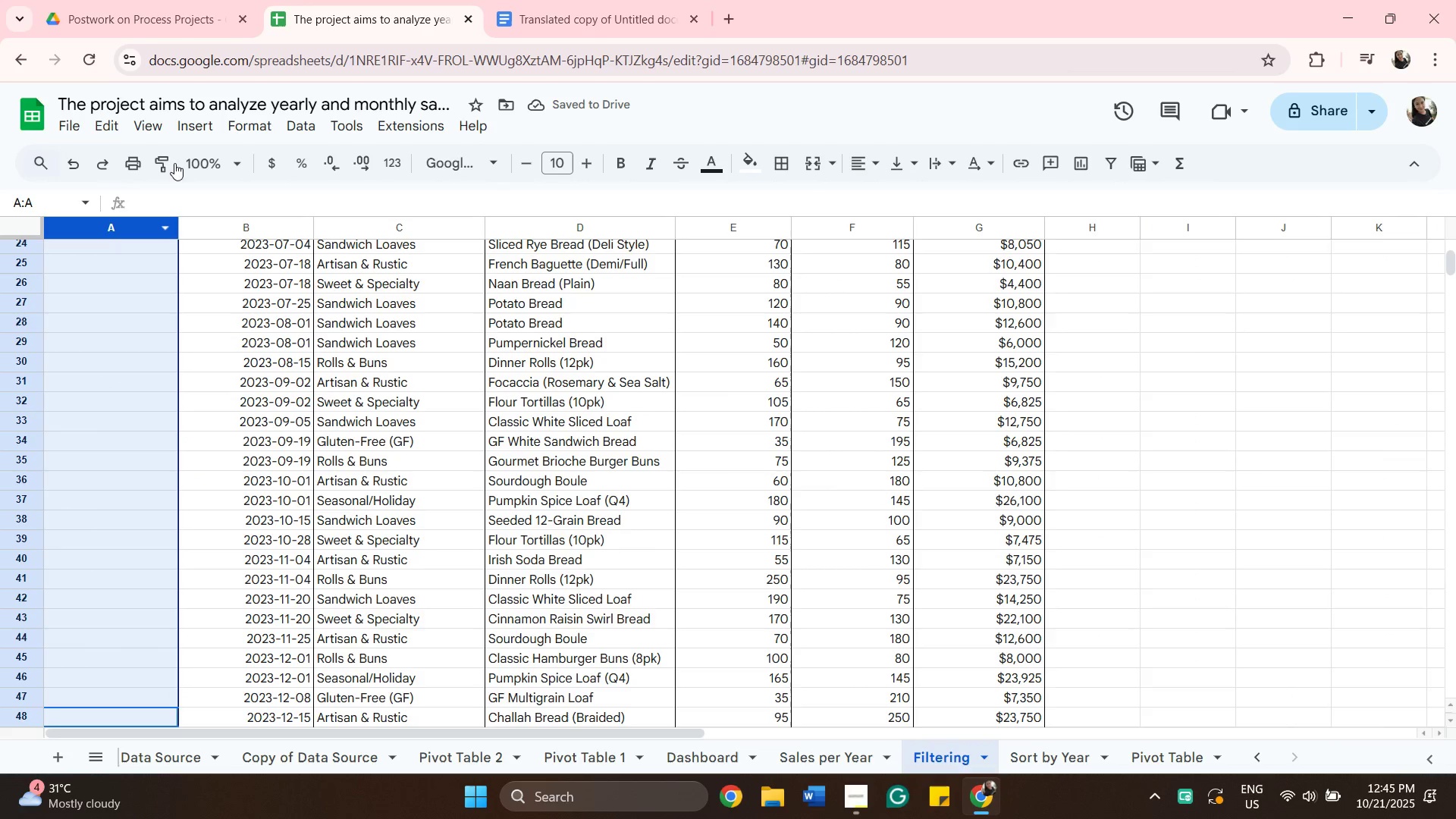 
left_click([192, 127])
 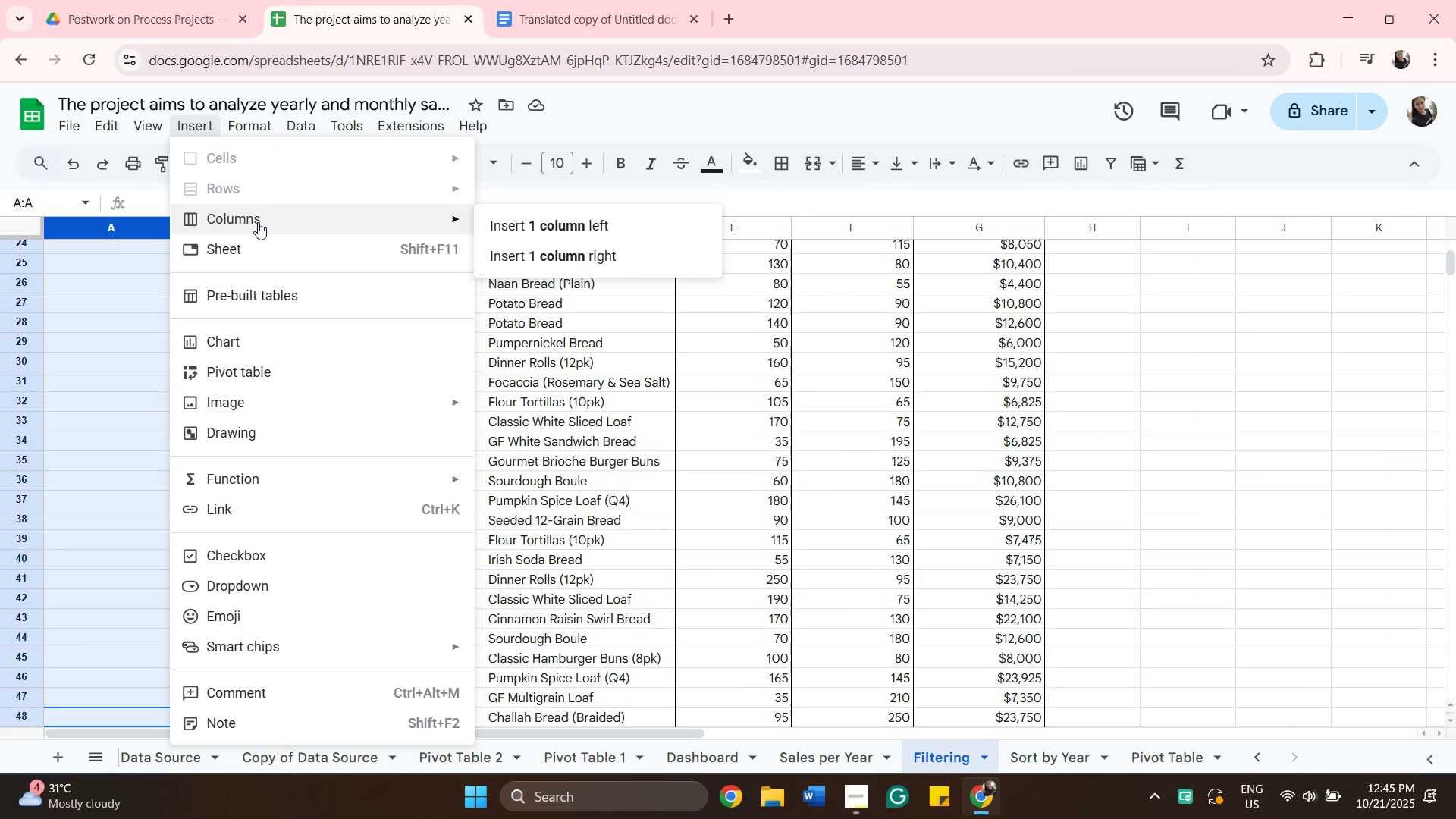 
left_click([494, 228])
 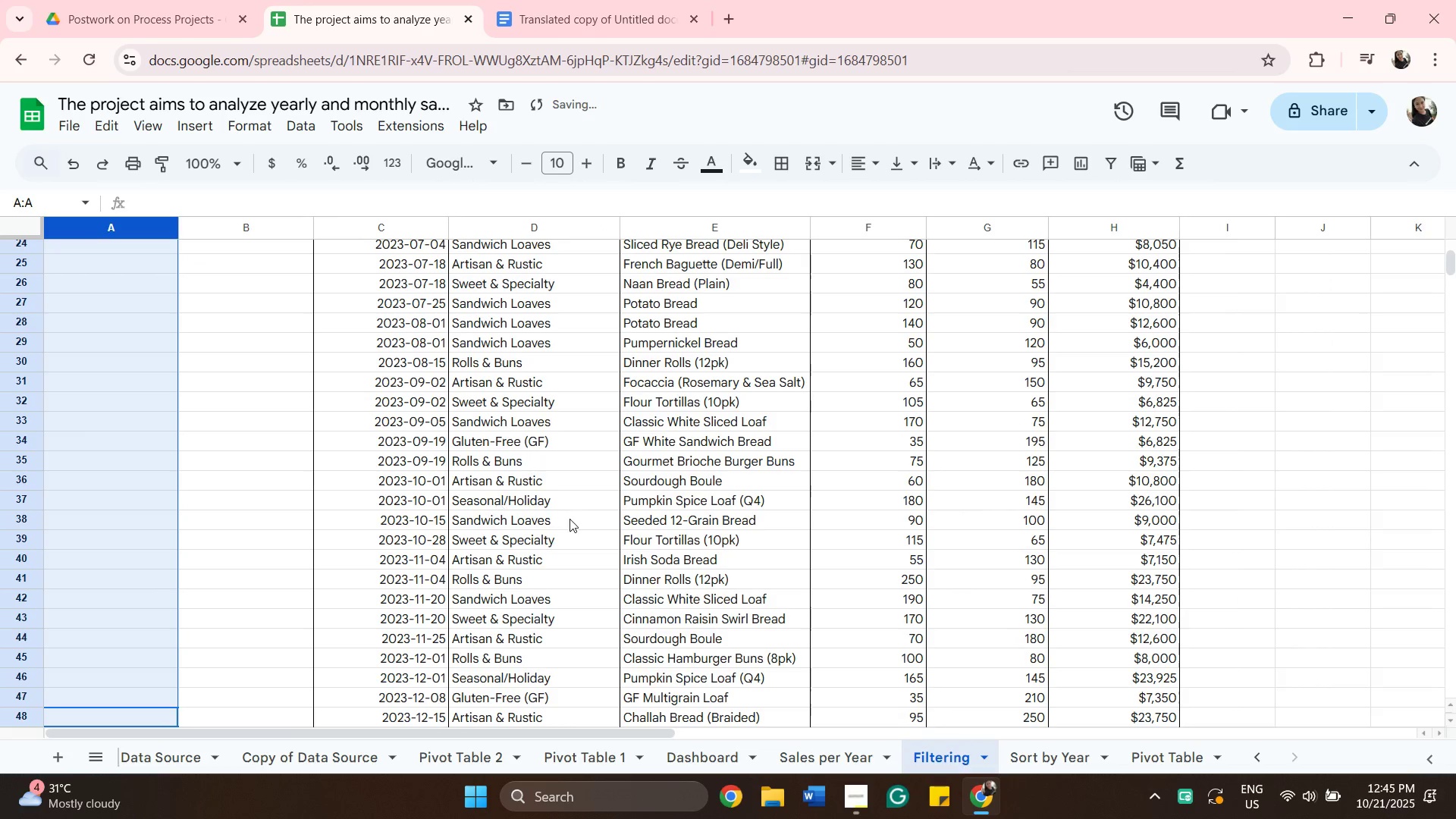 
scroll: coordinate [579, 519], scroll_direction: down, amount: 3.0
 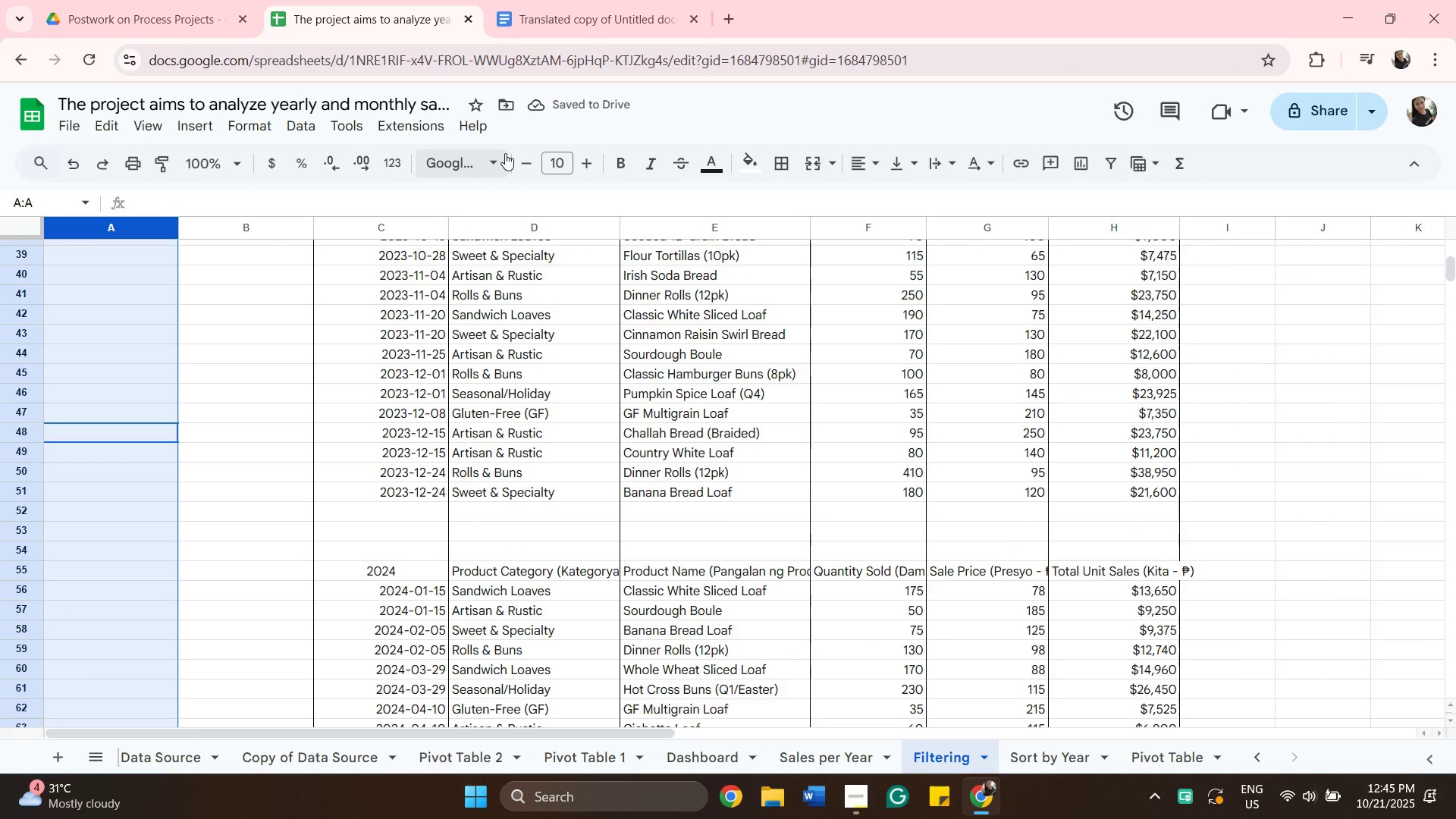 
scroll: coordinate [611, 306], scroll_direction: up, amount: 6.0
 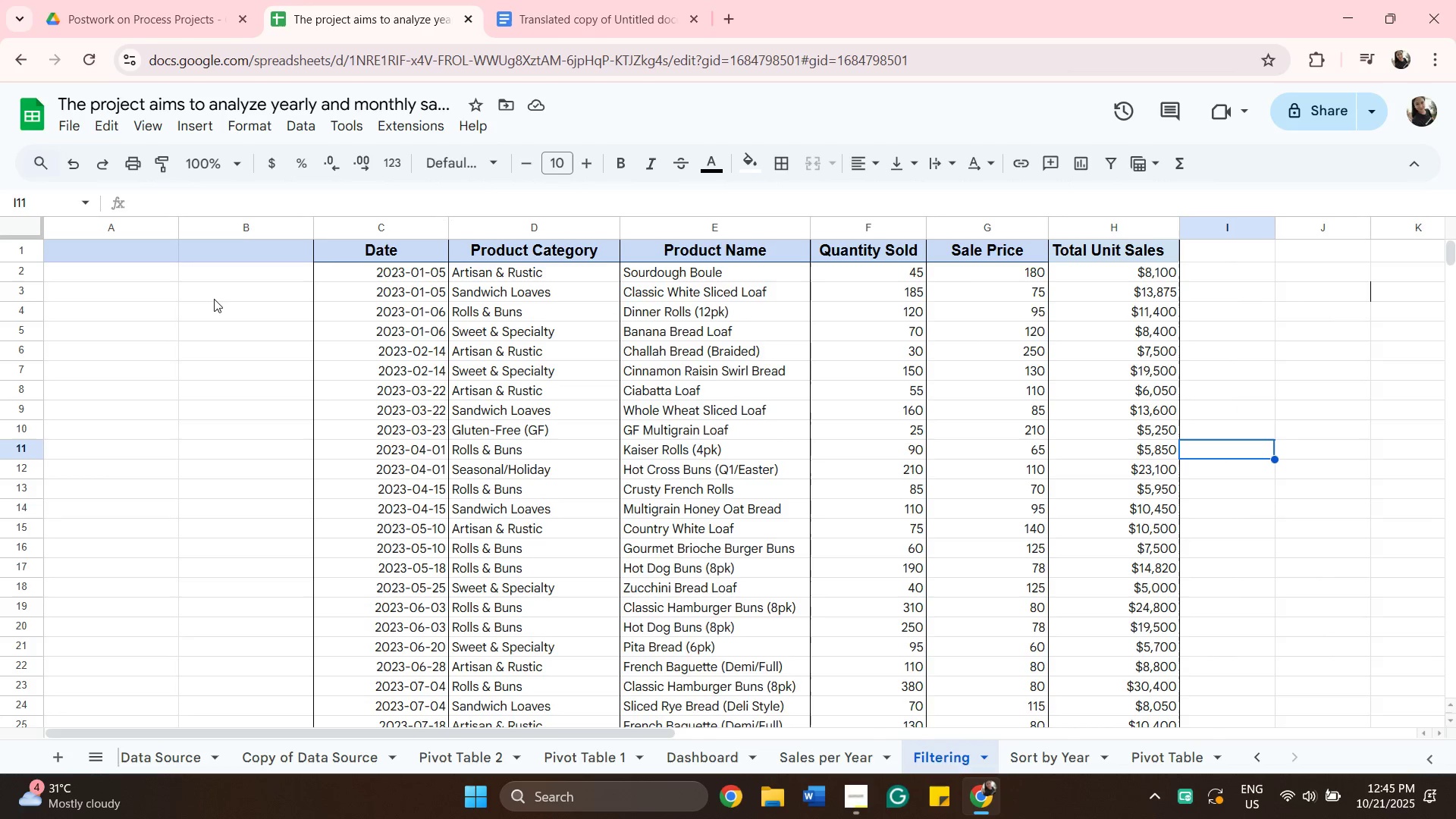 
left_click([214, 270])
 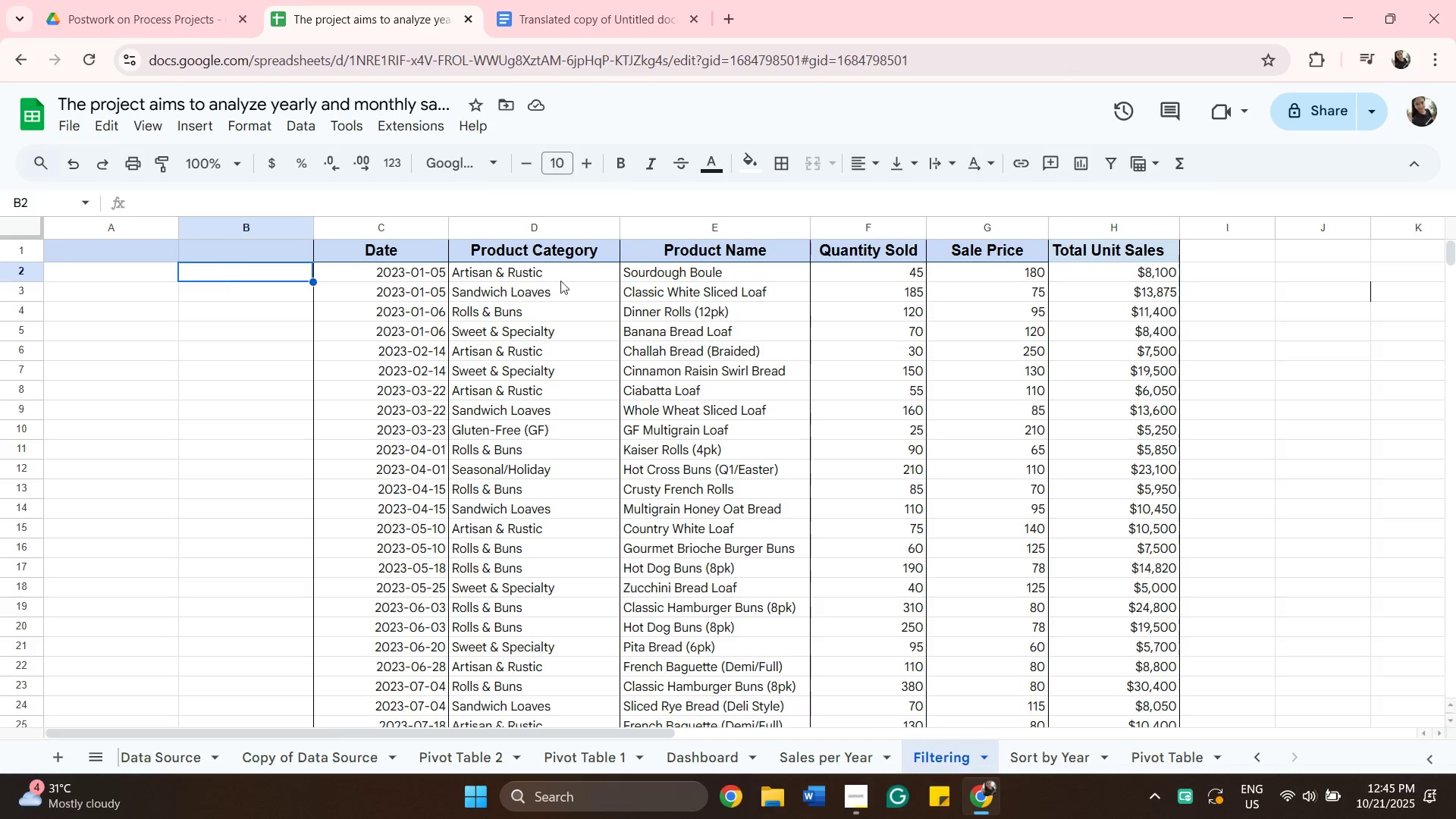 
wait(7.76)
 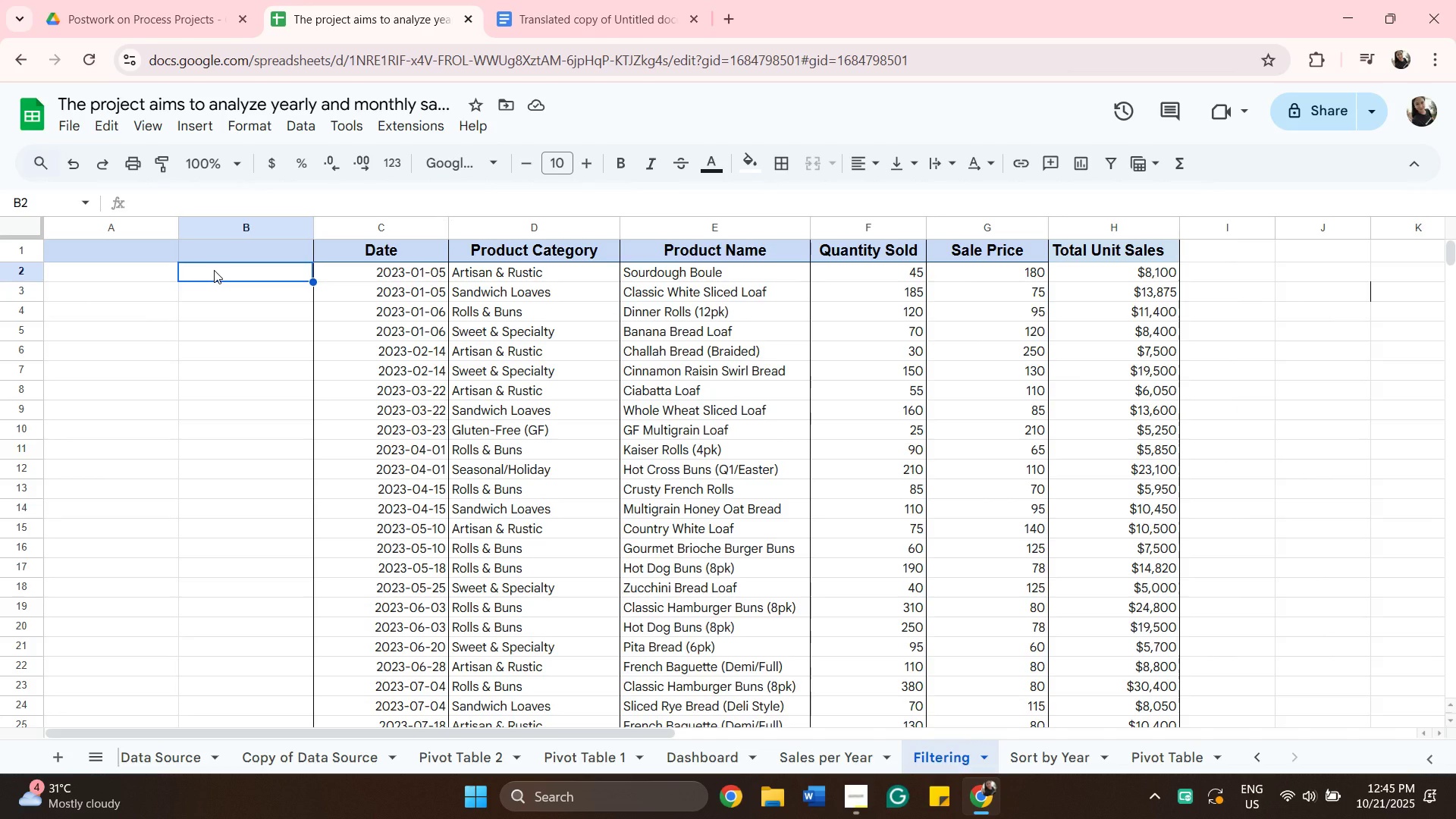 
scroll: coordinate [1311, 381], scroll_direction: down, amount: 17.0
 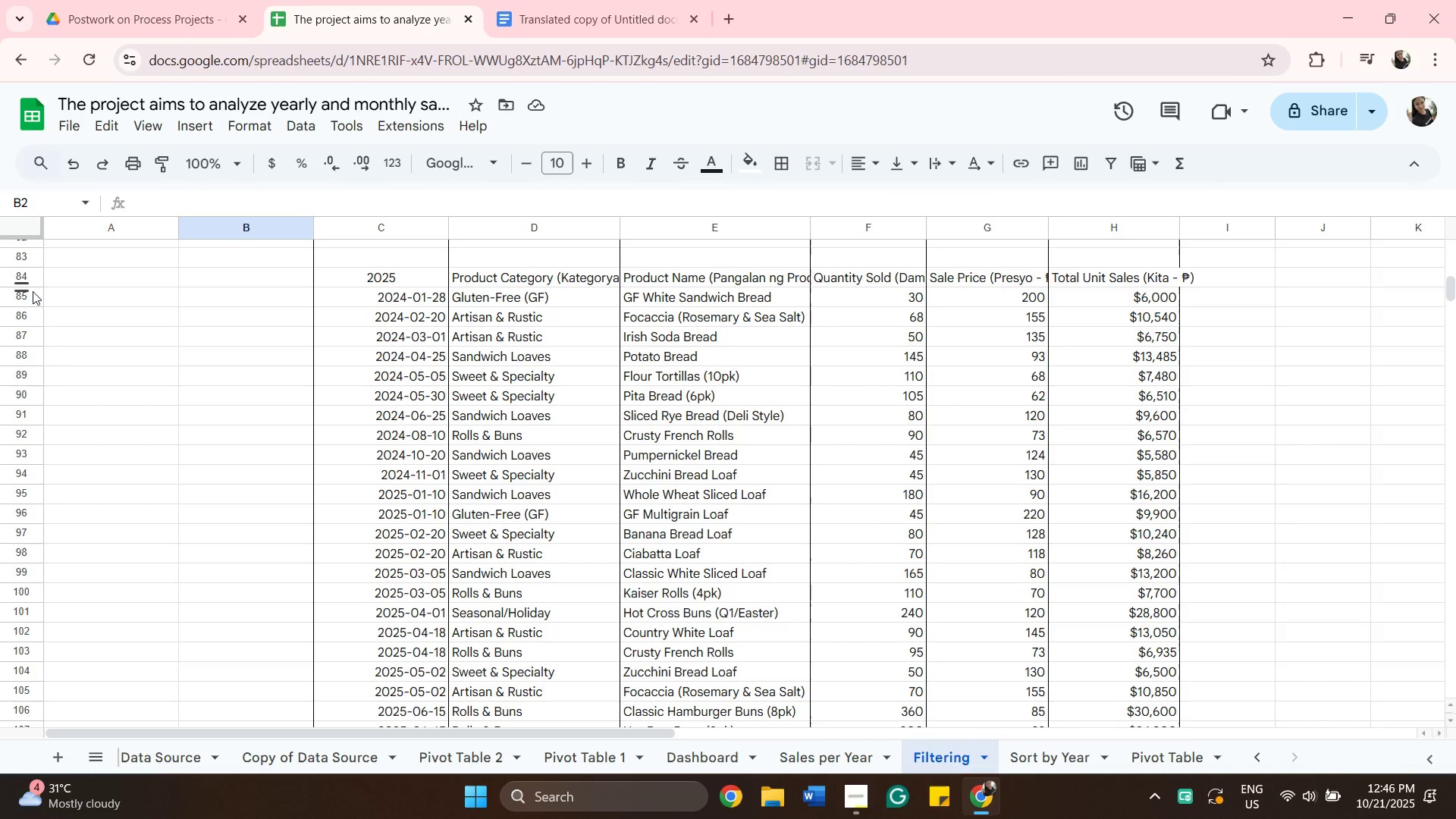 
left_click([80, 277])
 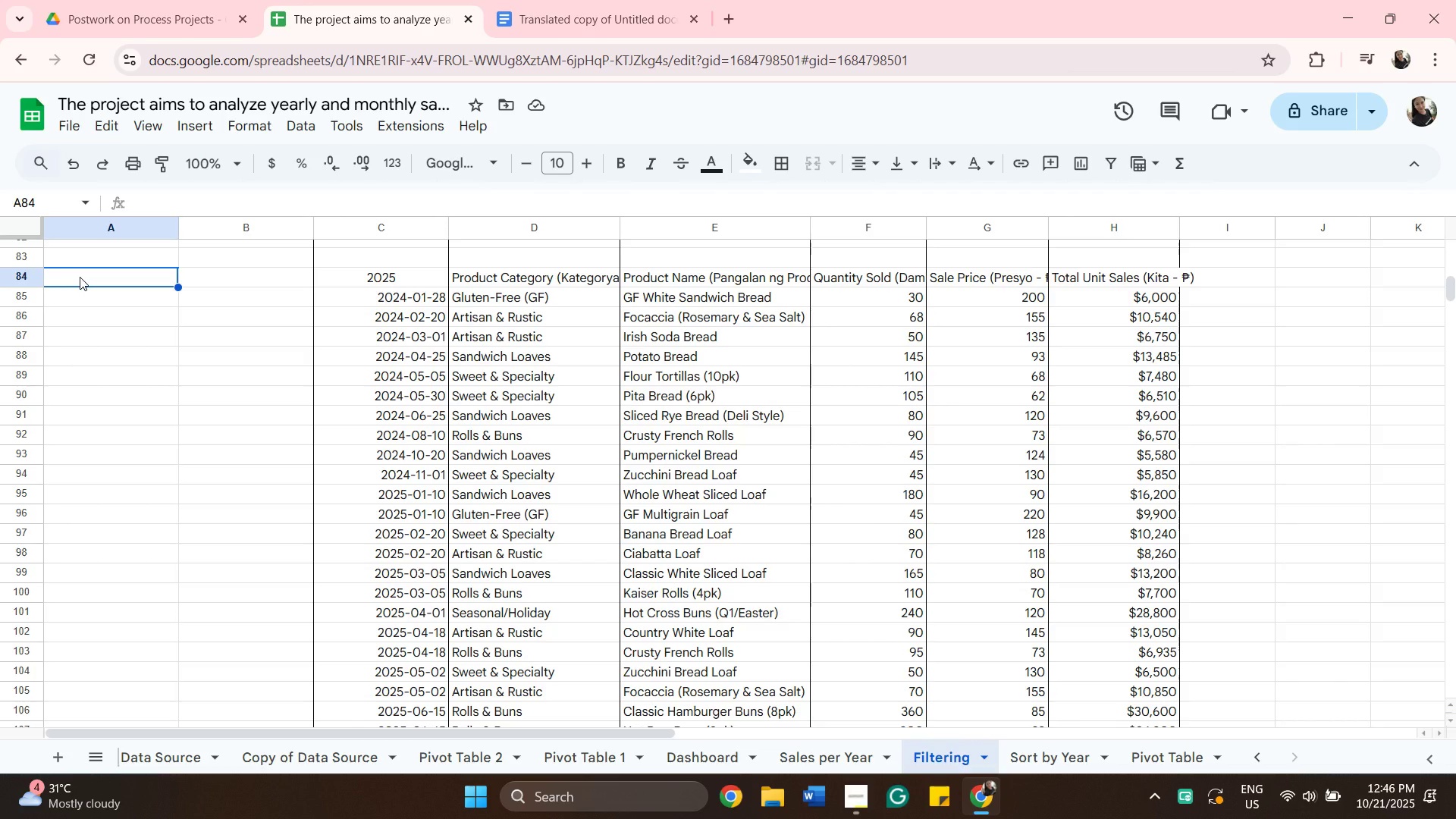 
type(2025)
 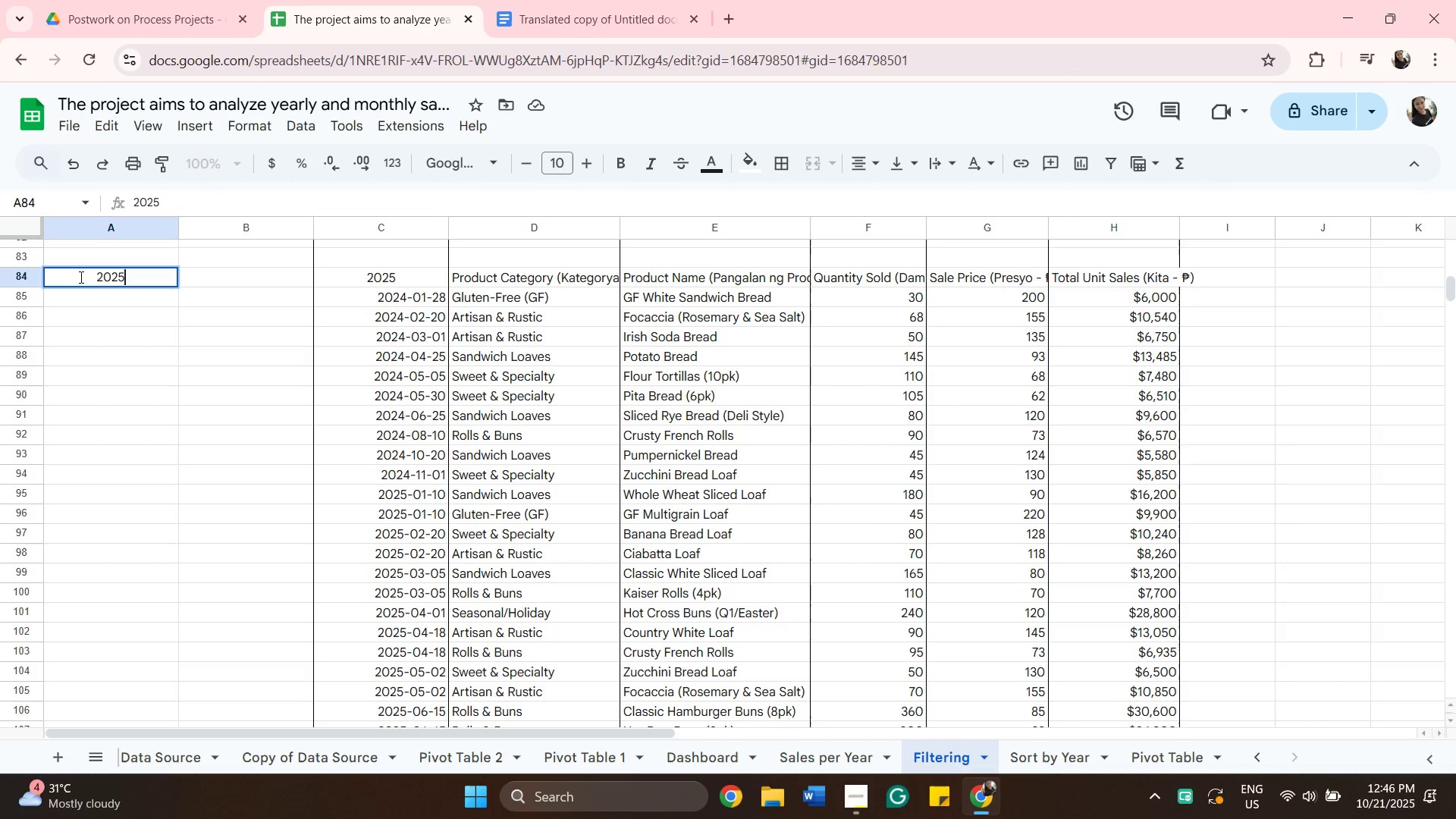 
key(Backspace)
 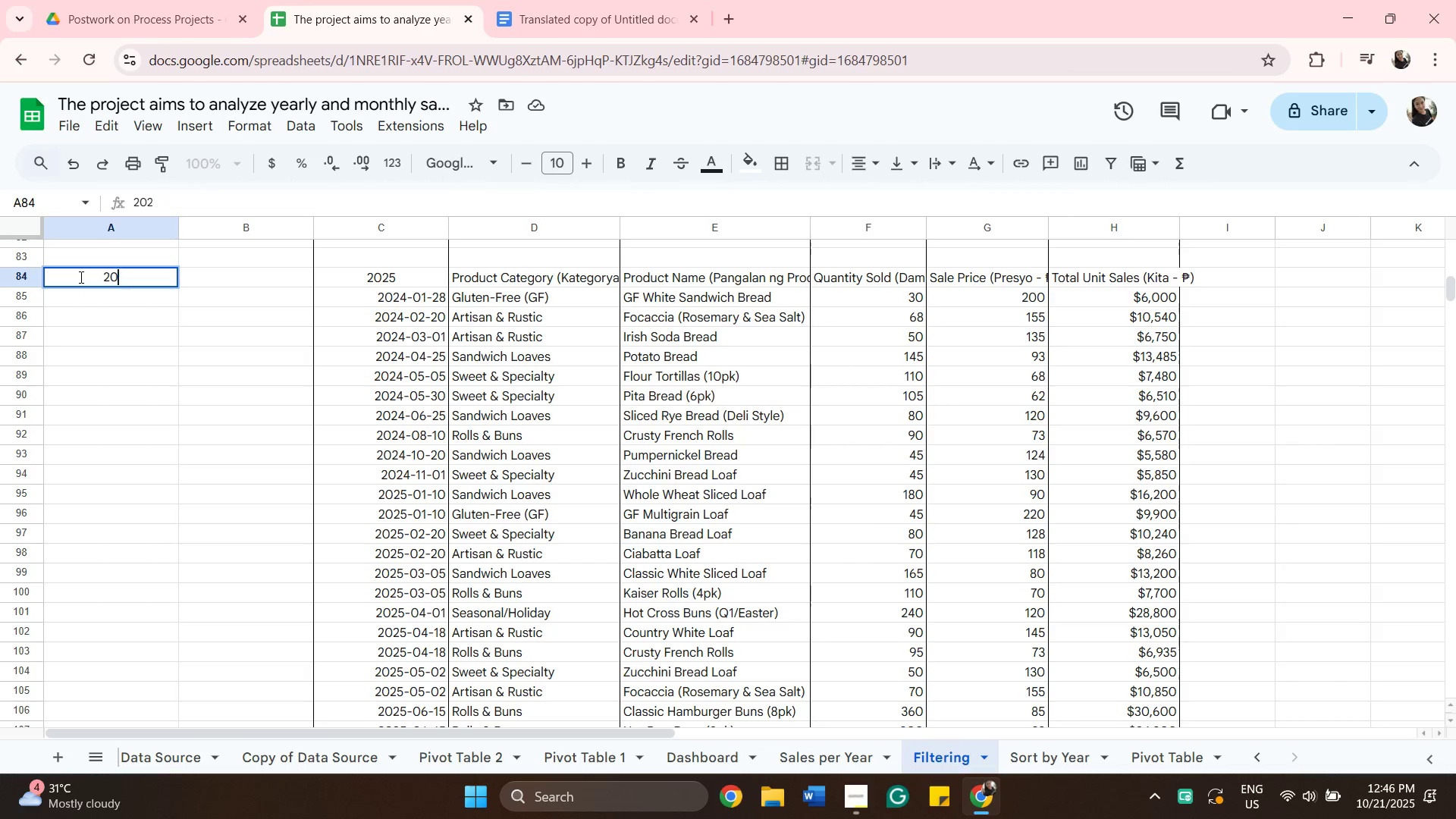 
key(Backspace)
 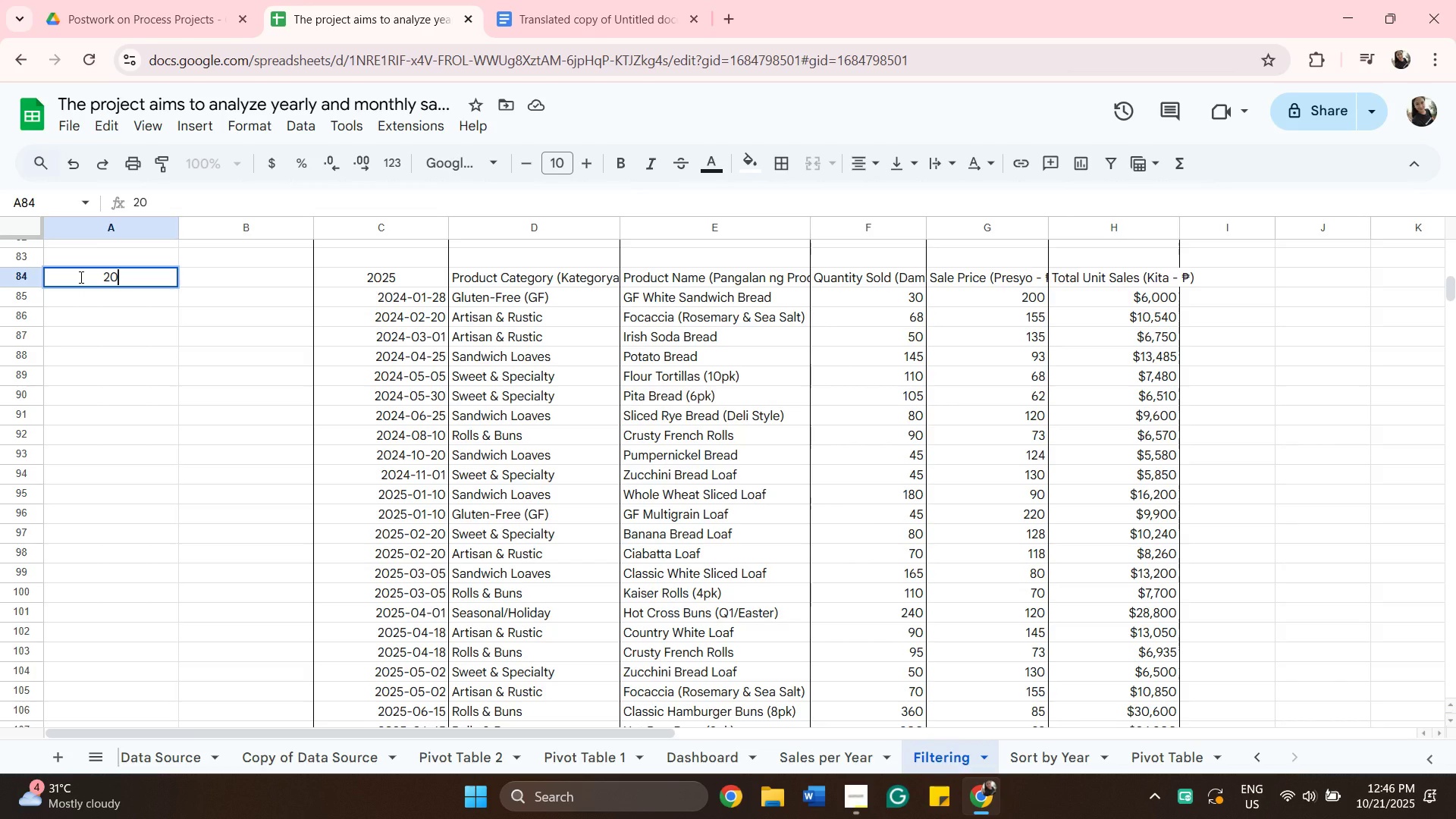 
key(Backspace)
 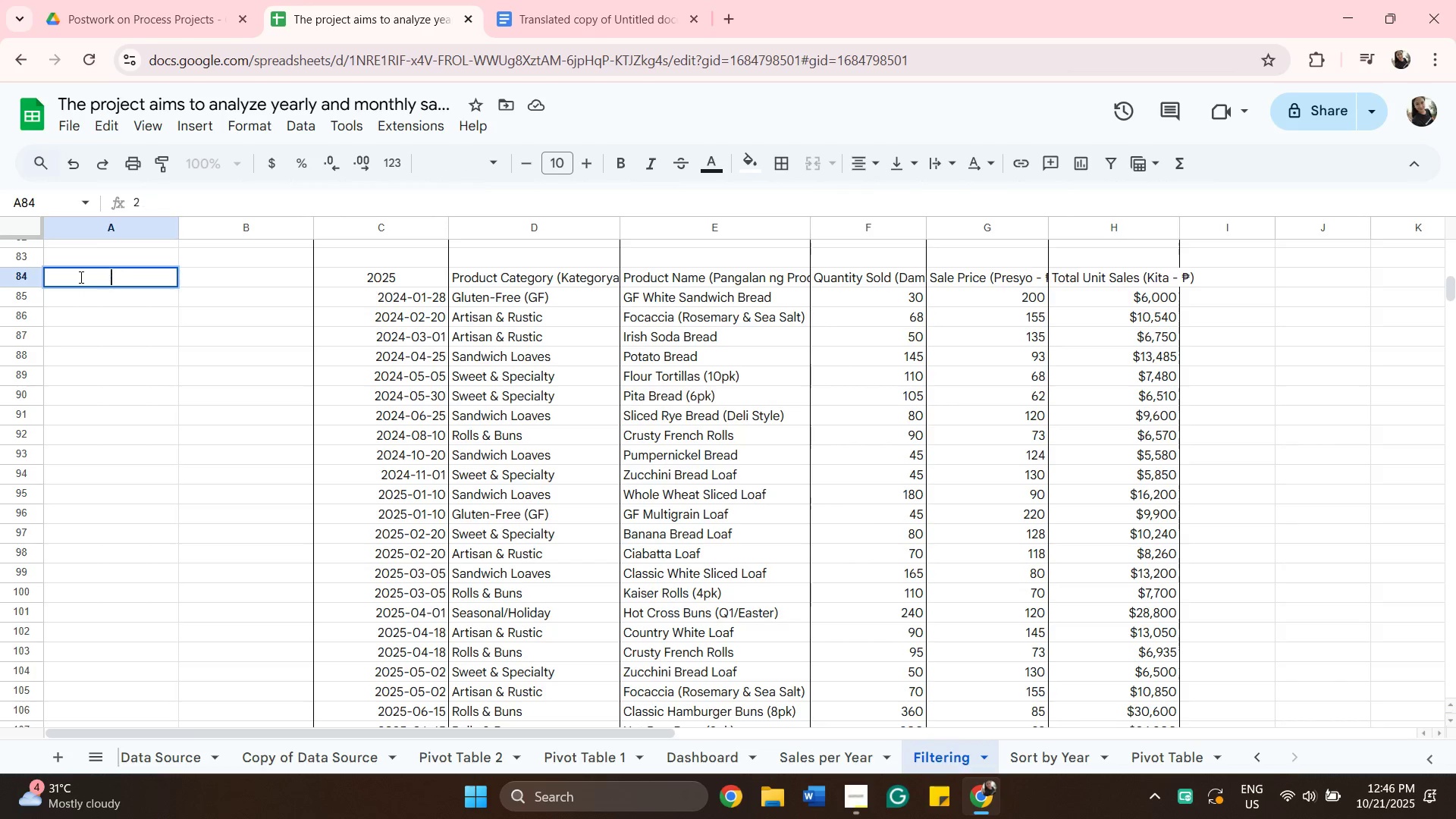 
key(Backspace)
 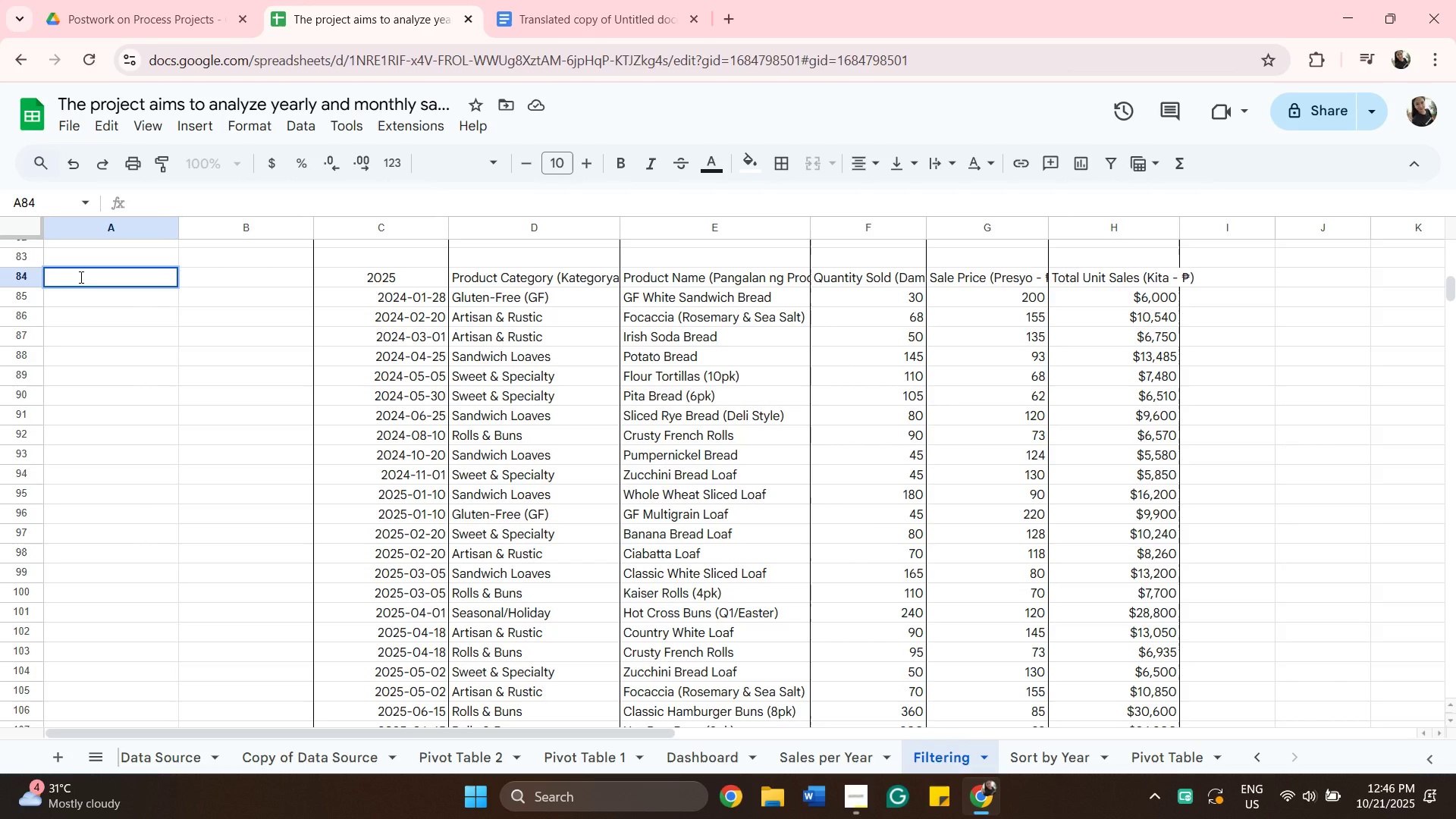 
wait(9.84)
 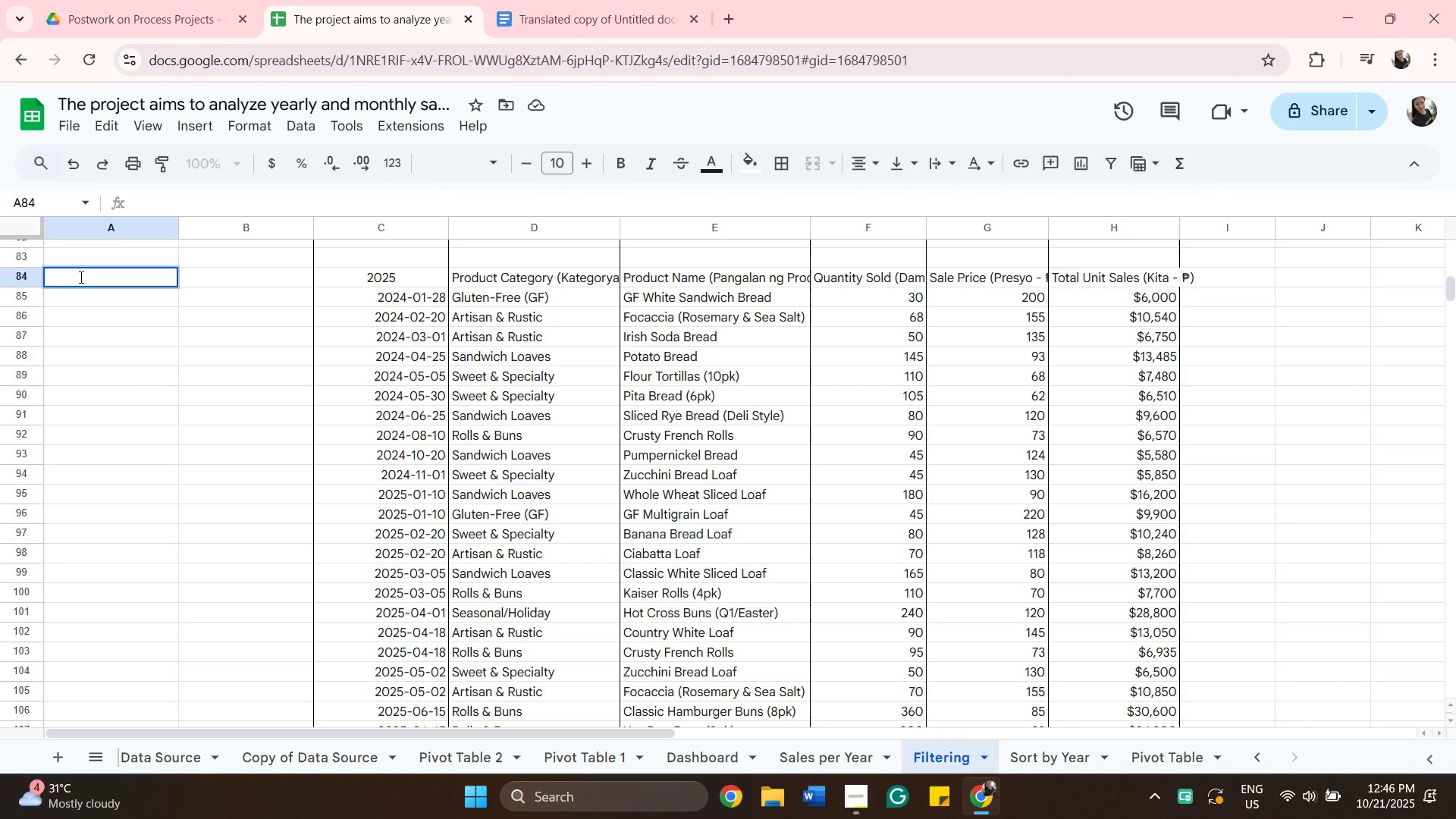 
mouse_move([1451, -4])
 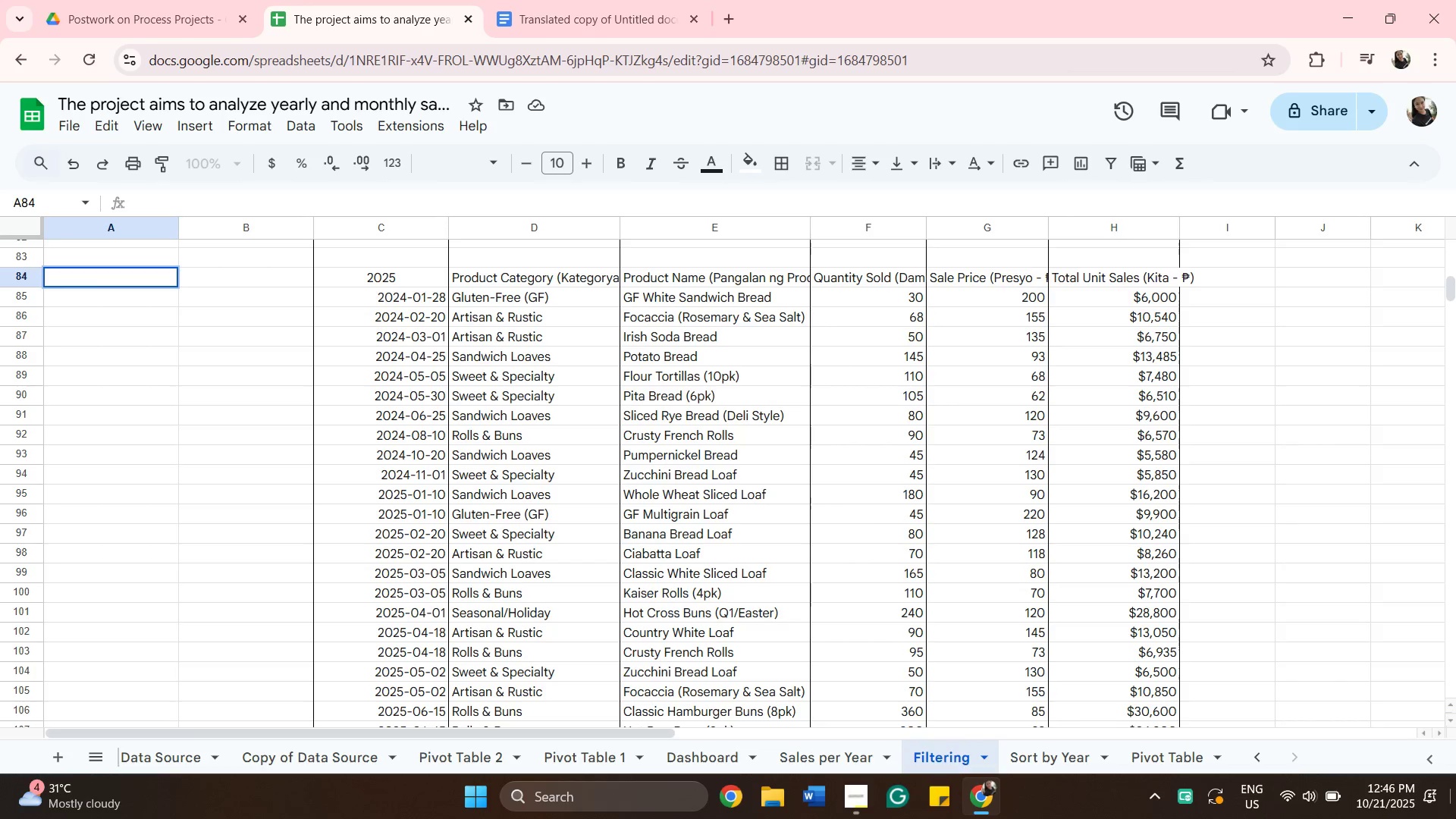 
scroll: coordinate [1455, 818], scroll_direction: up, amount: 4.0
 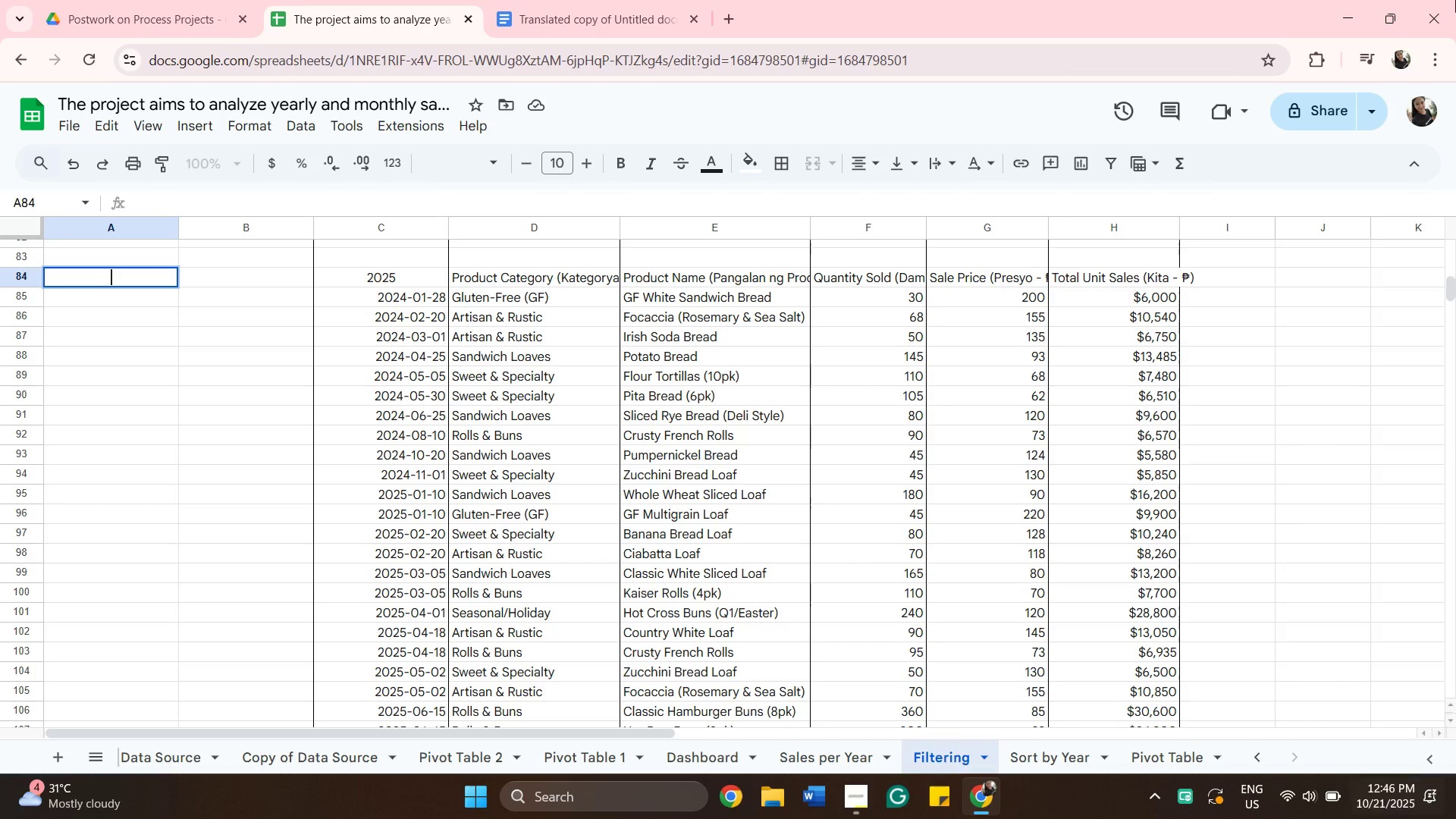 
mouse_move([1442, 10])
 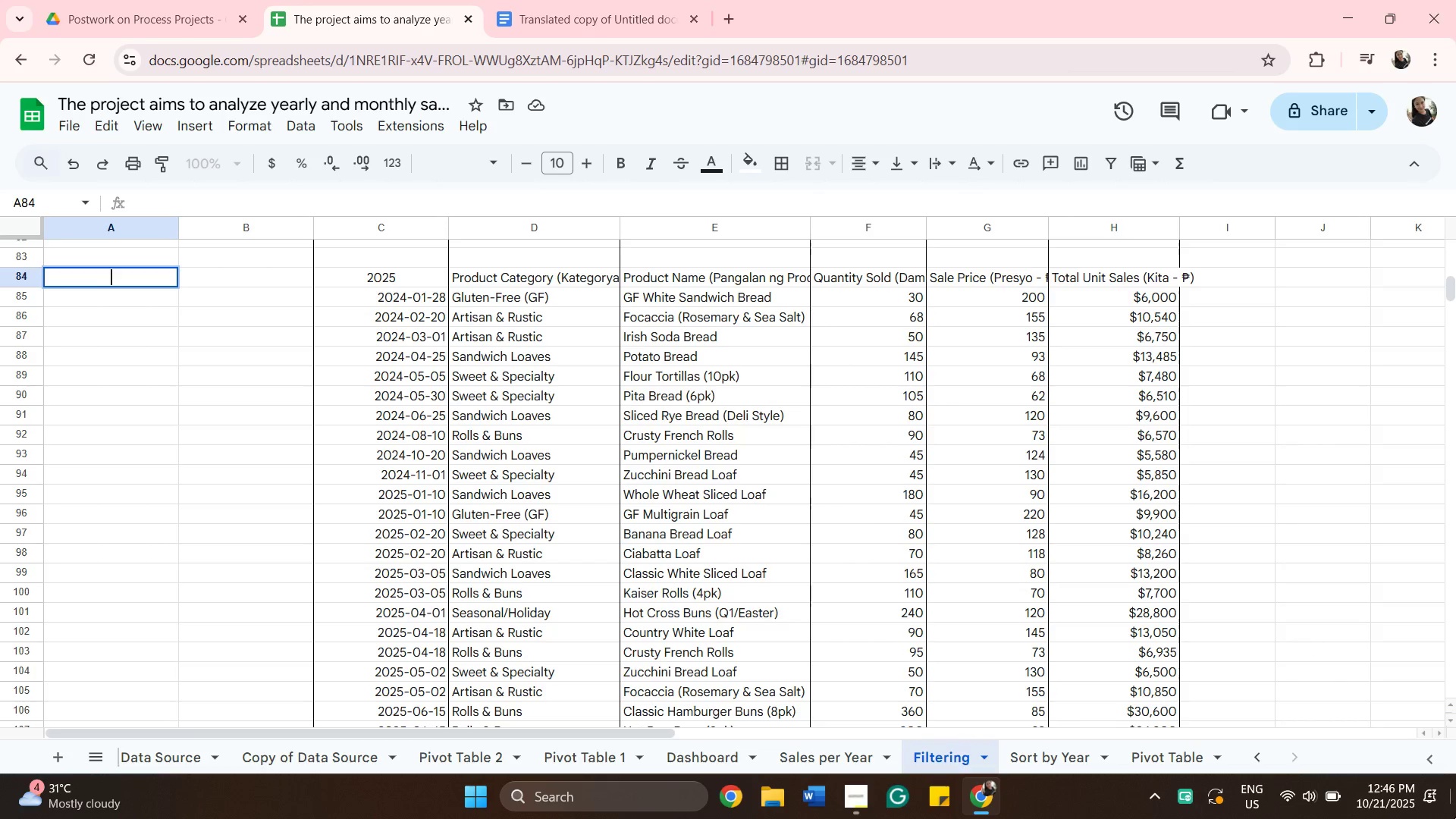 
scroll: coordinate [1292, 818], scroll_direction: down, amount: 2.0
 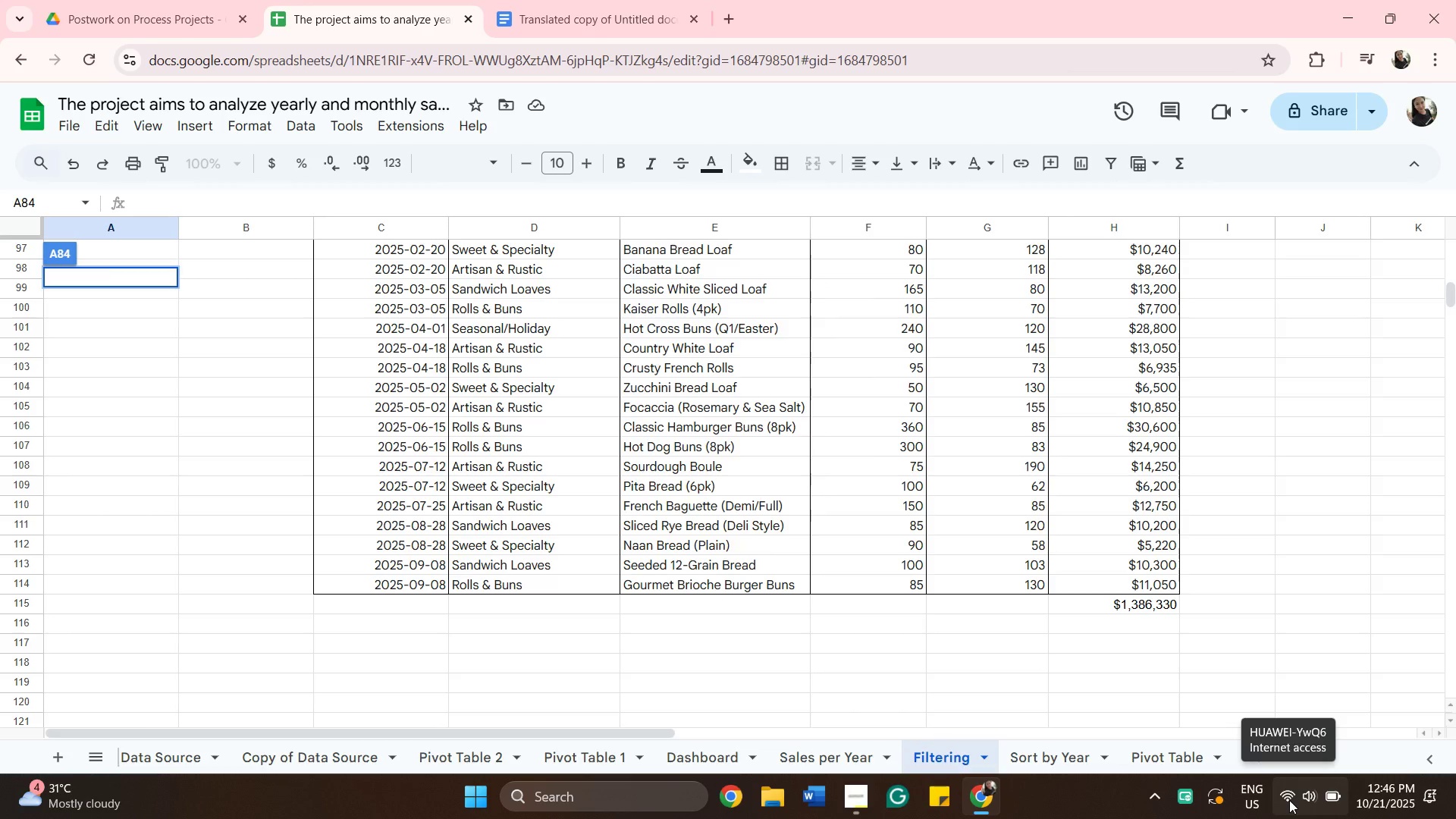 
wait(19.48)
 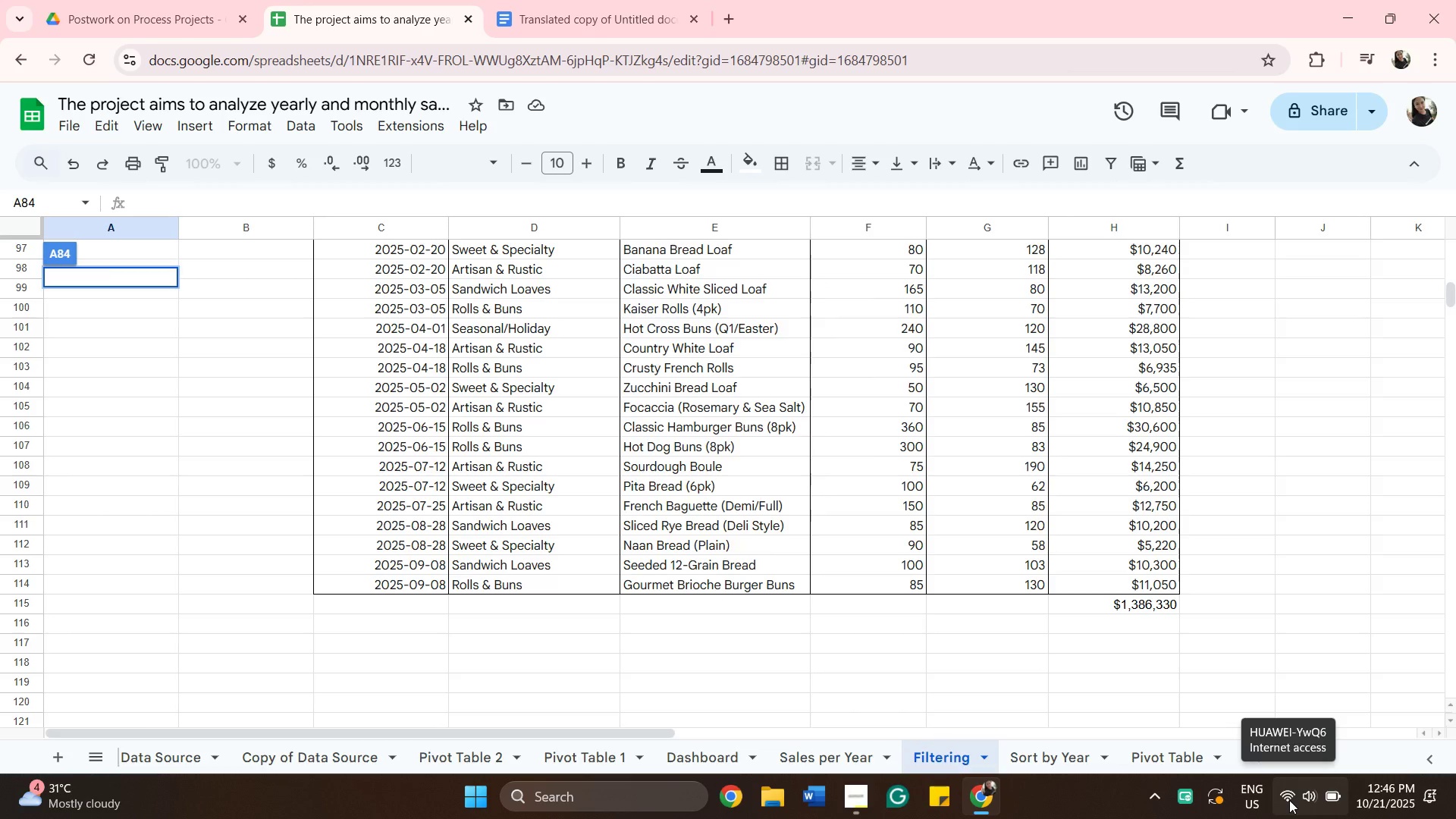 
hold_key(key=ArrowUp, duration=0.76)
 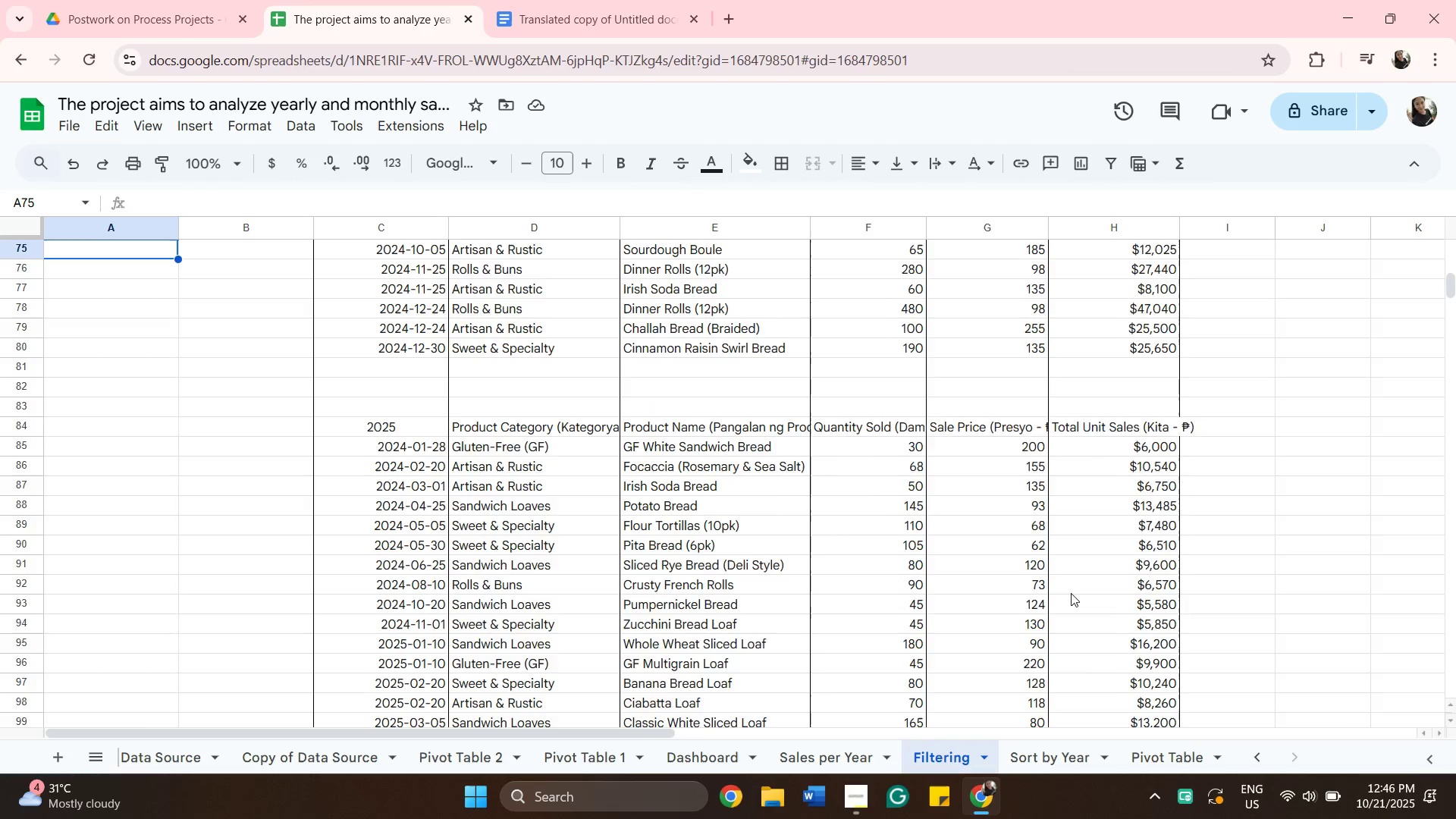 
hold_key(key=ArrowUp, duration=1.11)
 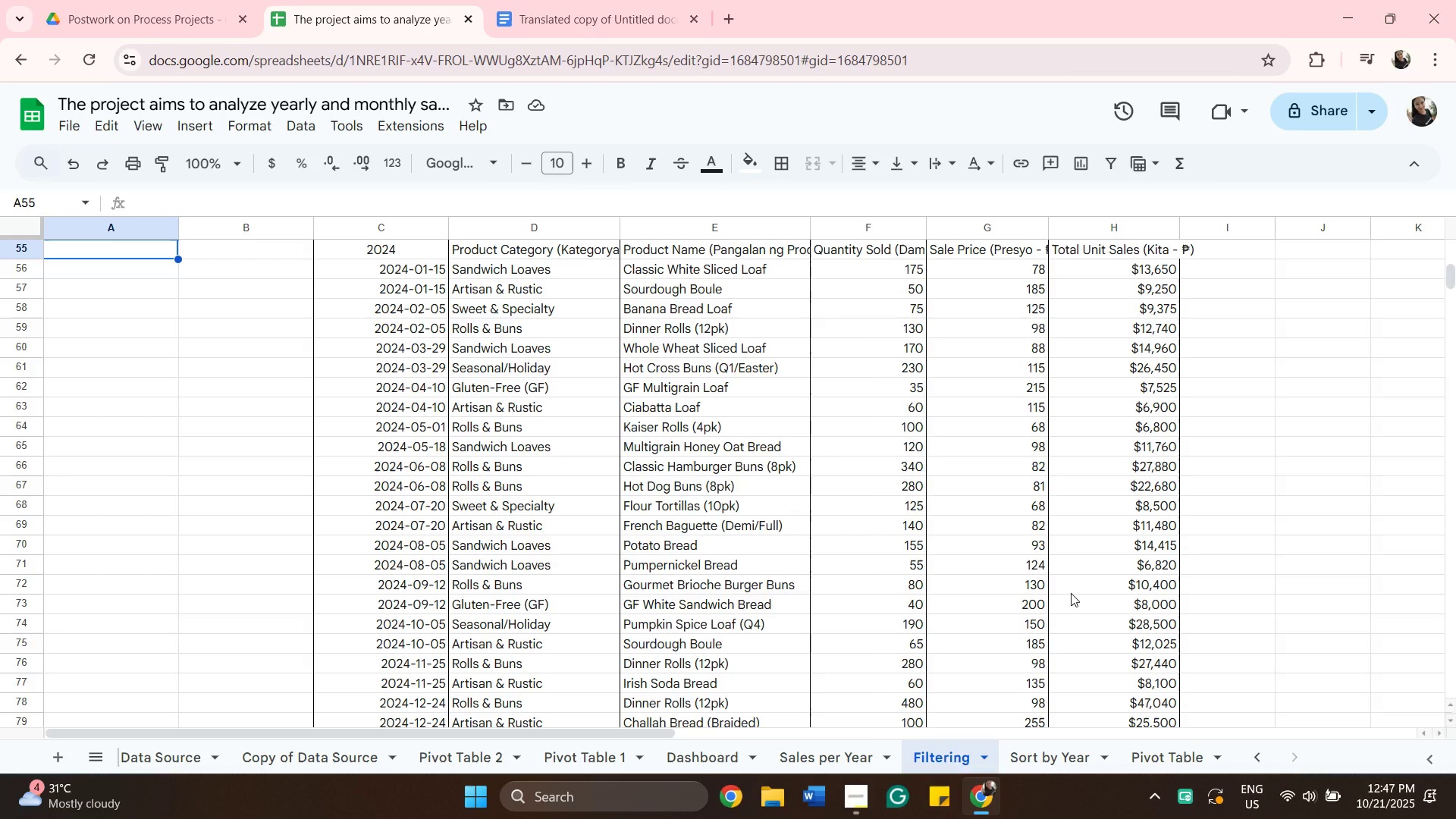 
wait(29.19)
 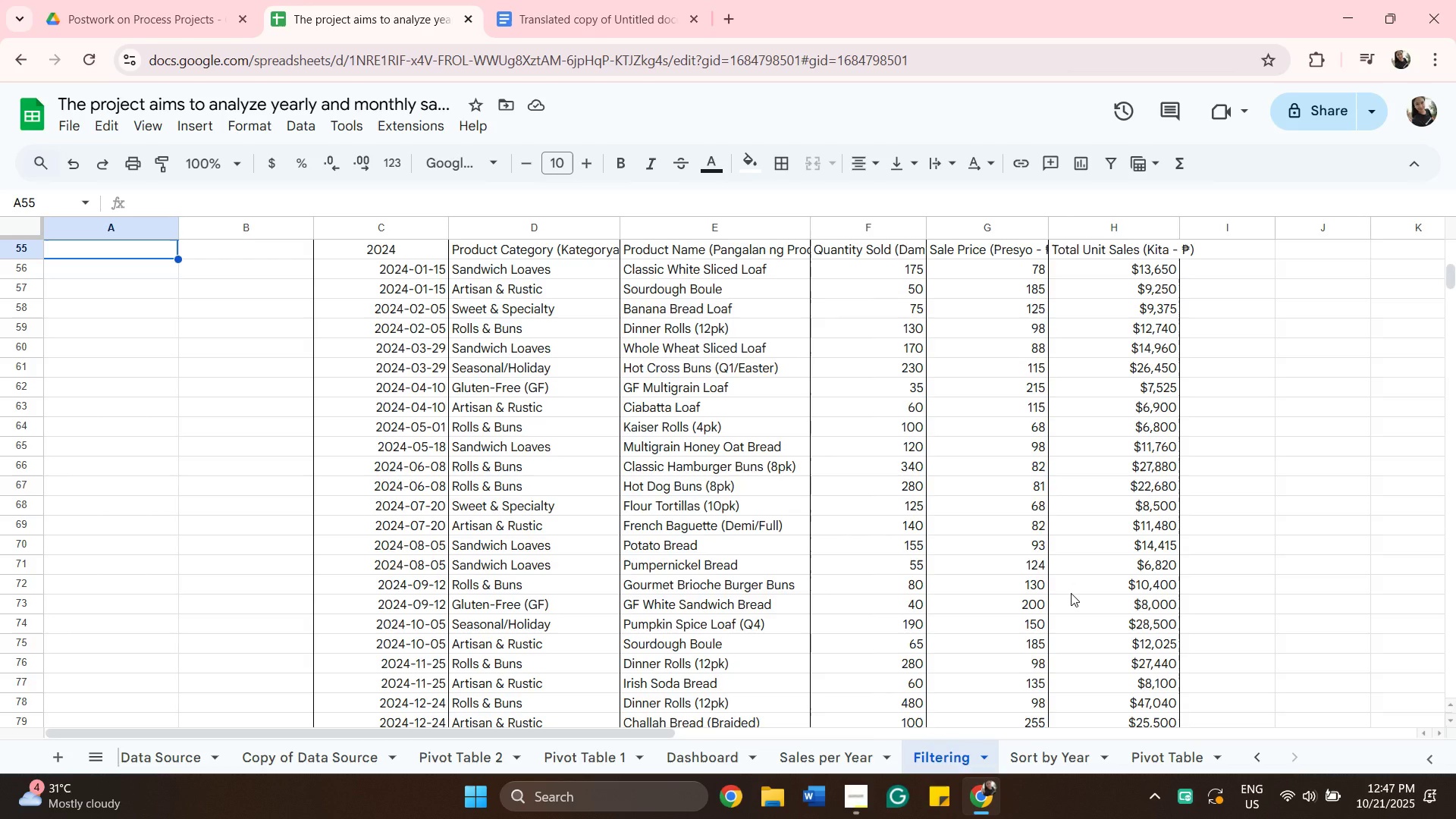 
left_click_drag(start_coordinate=[1451, 271], to_coordinate=[1447, 228])
 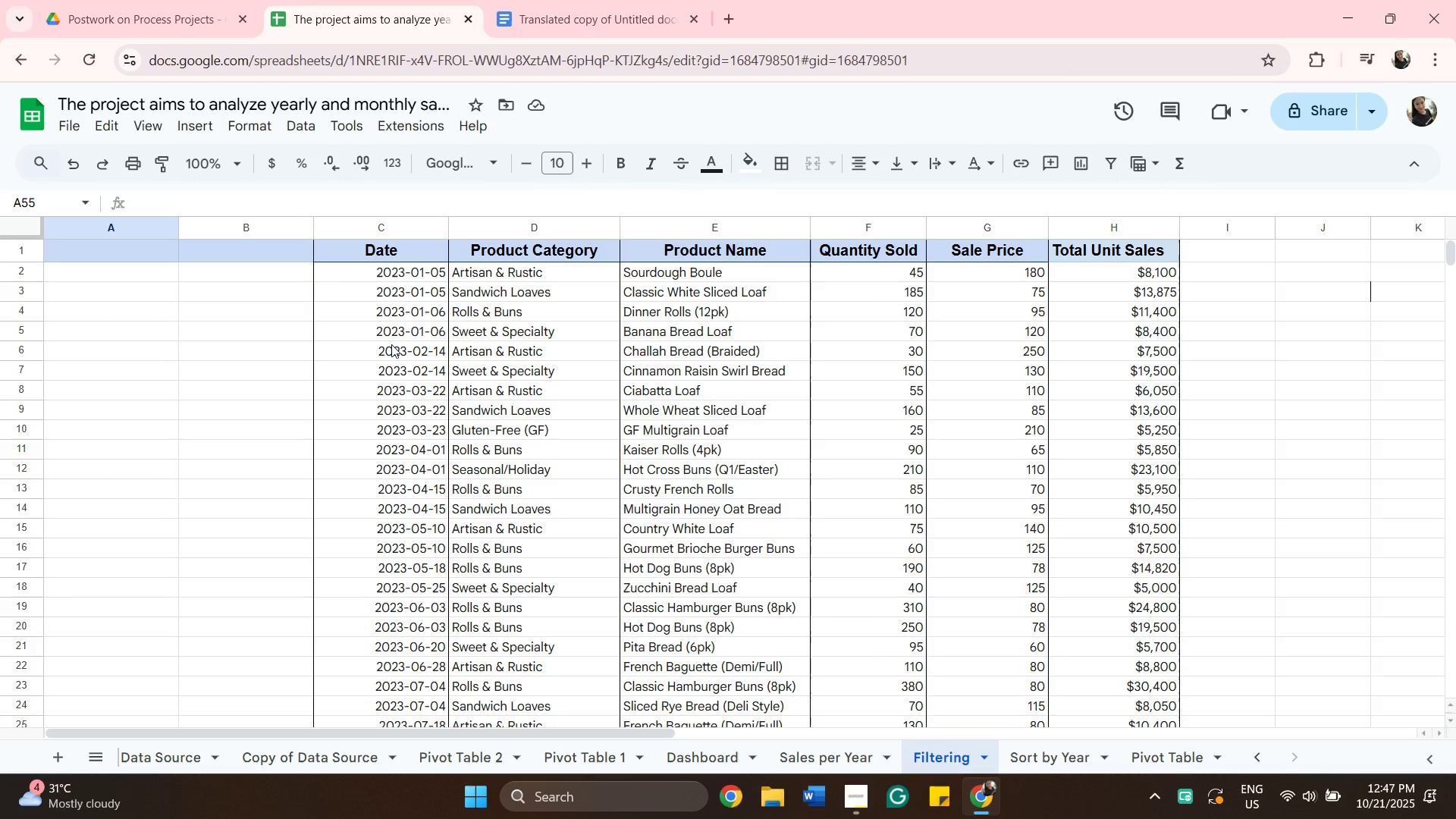 
wait(5.59)
 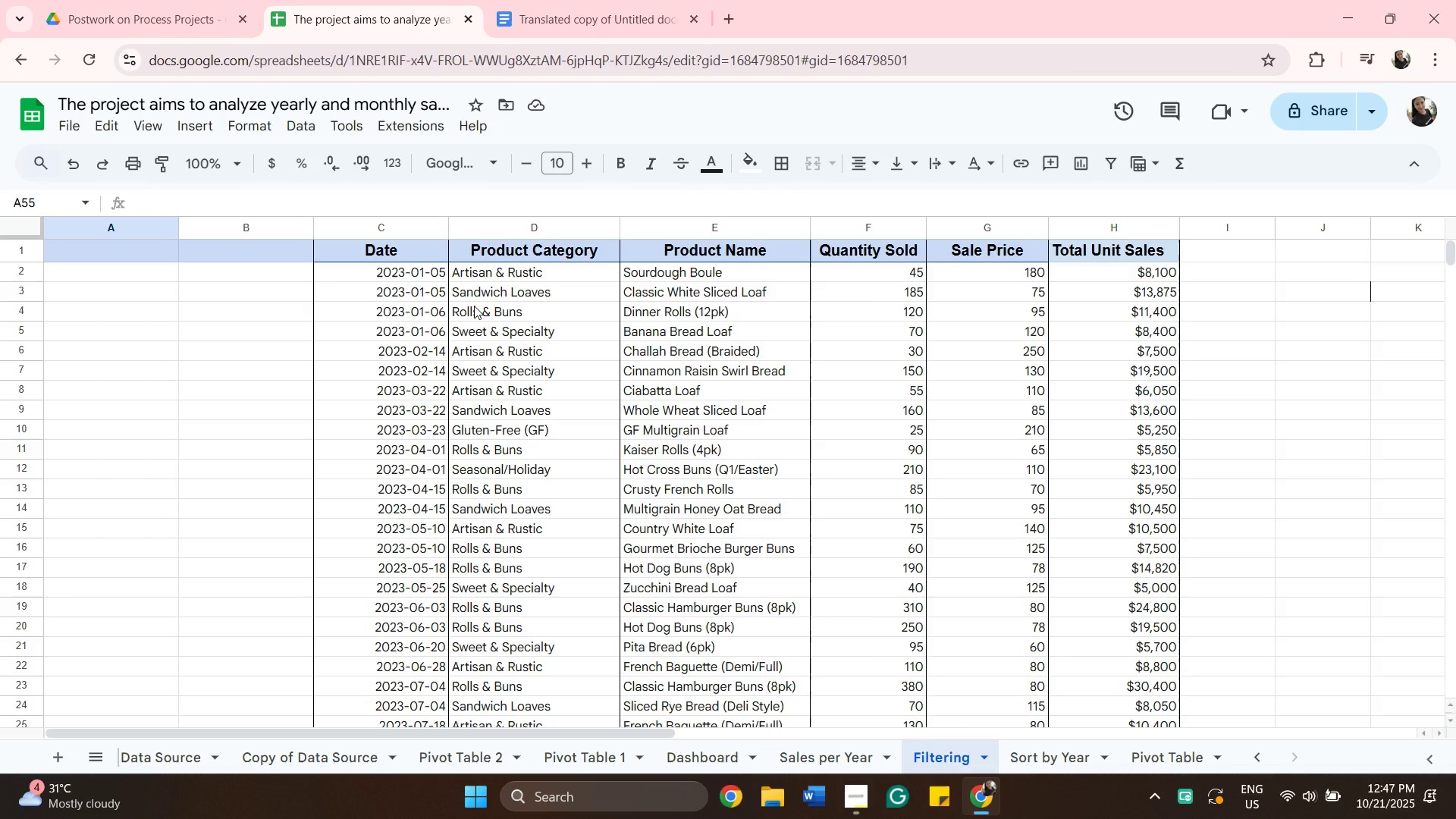 
left_click([303, 335])
 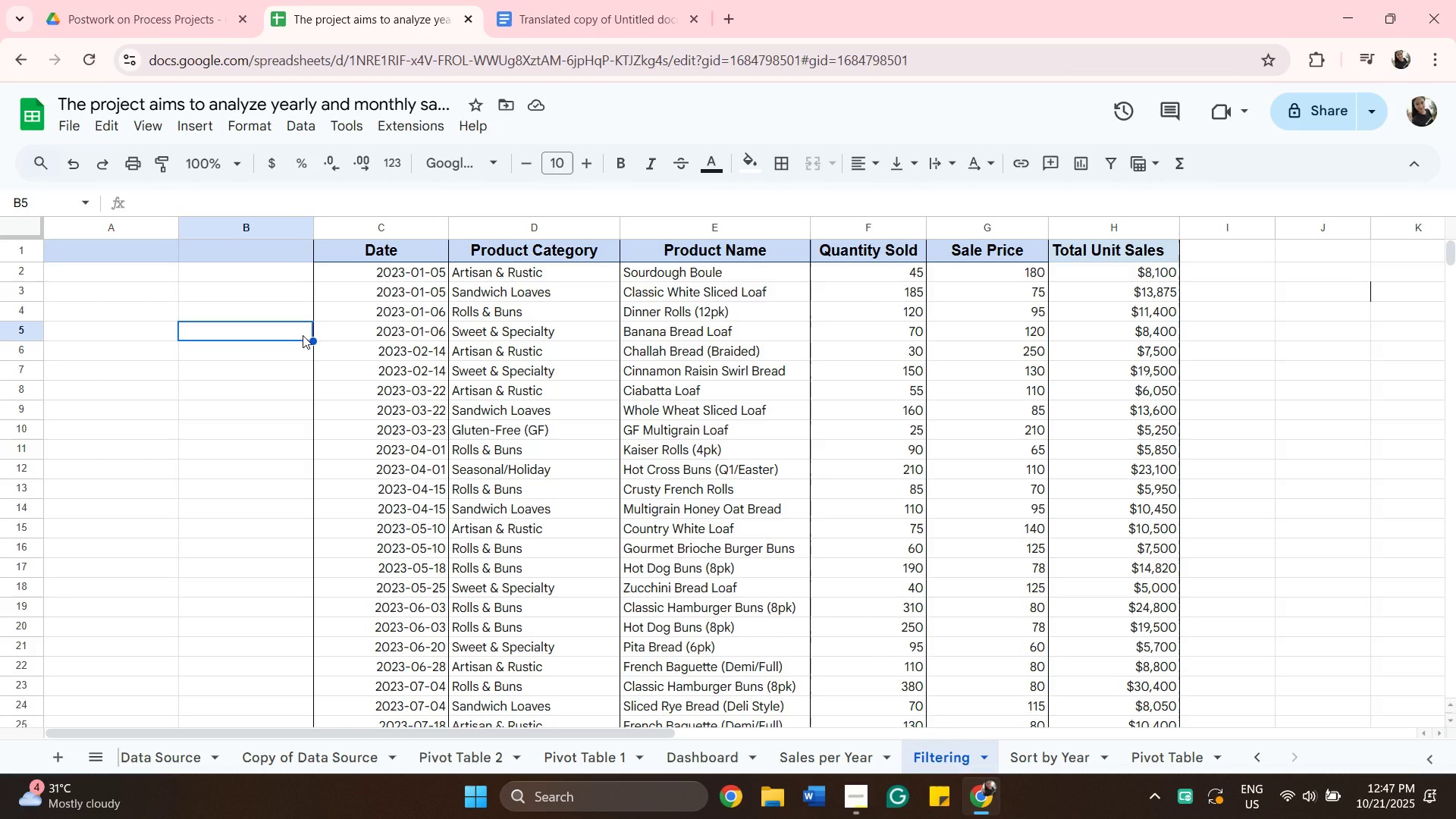 
wait(5.36)
 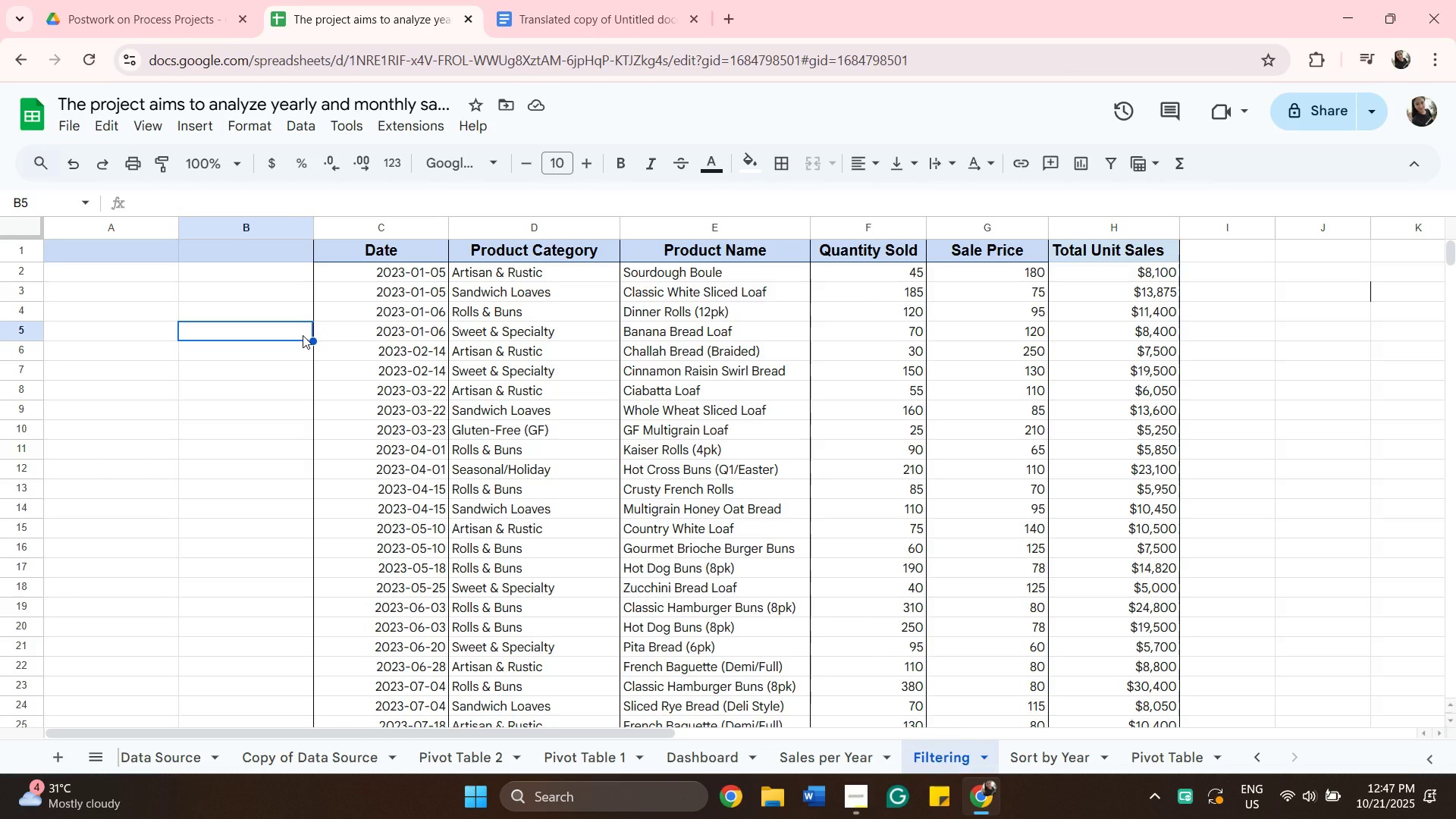 
type(January)
 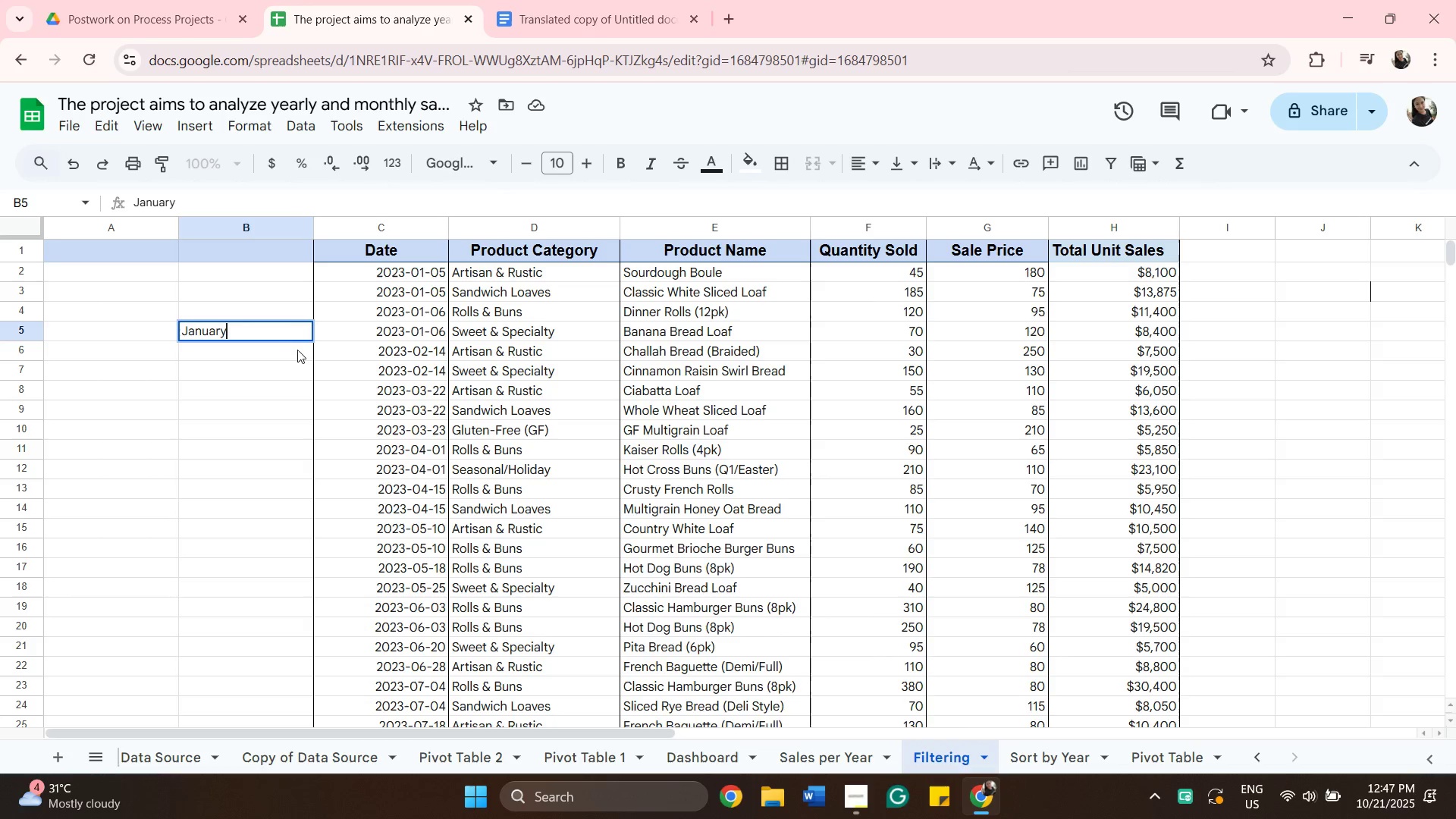 
key(Backspace)
 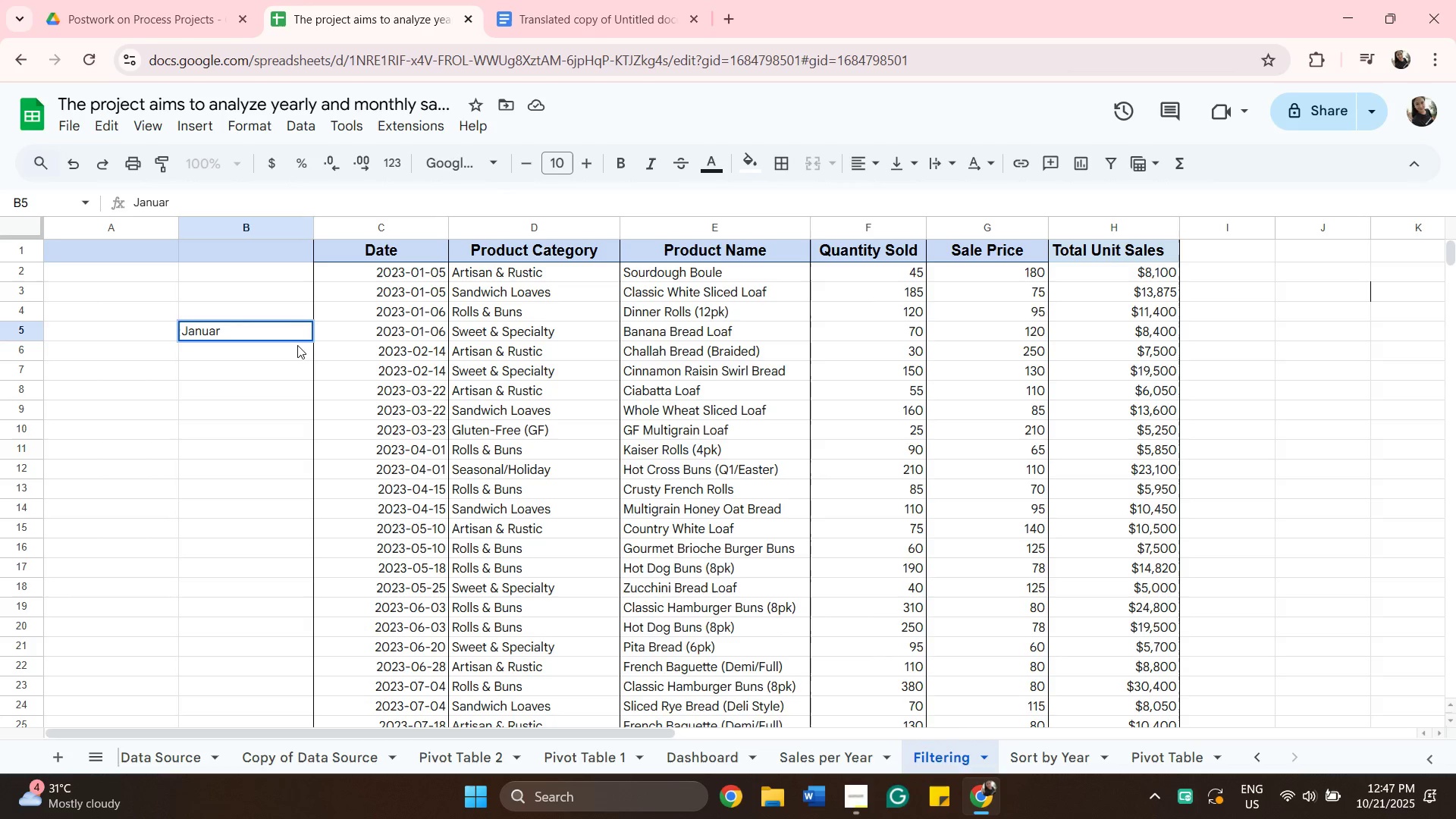 
key(Backspace)
 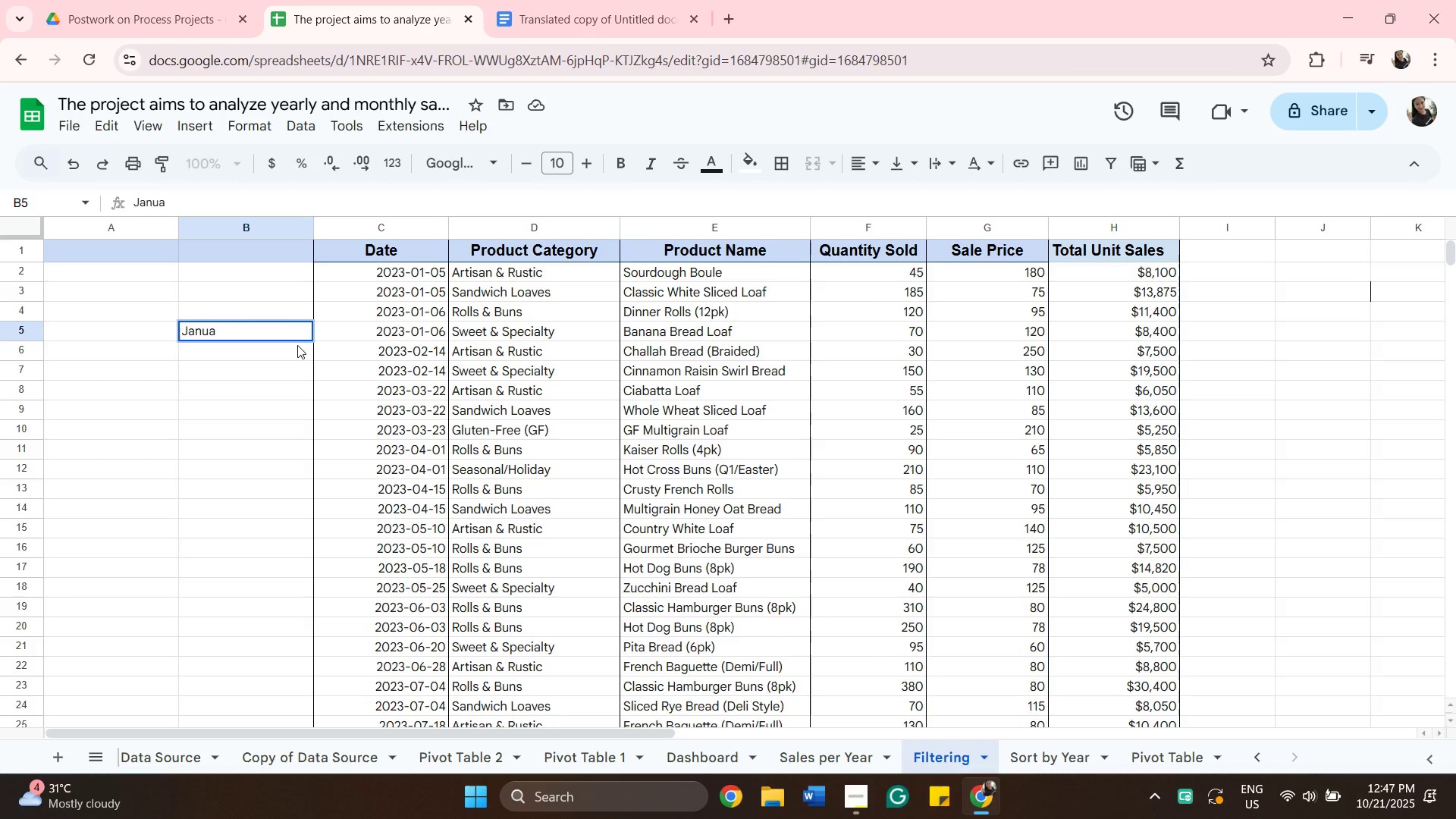 
key(Backspace)
 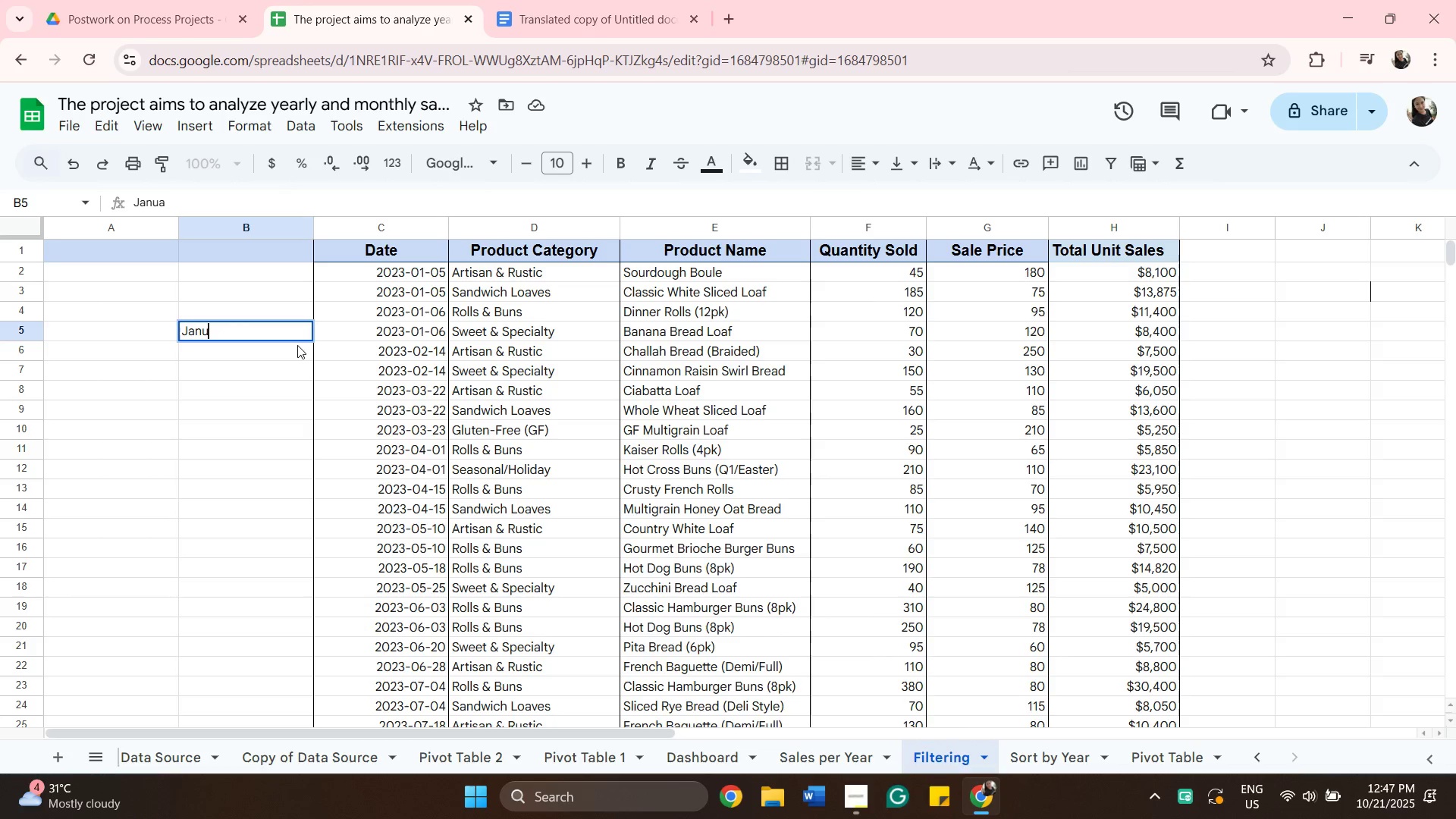 
key(Backspace)
 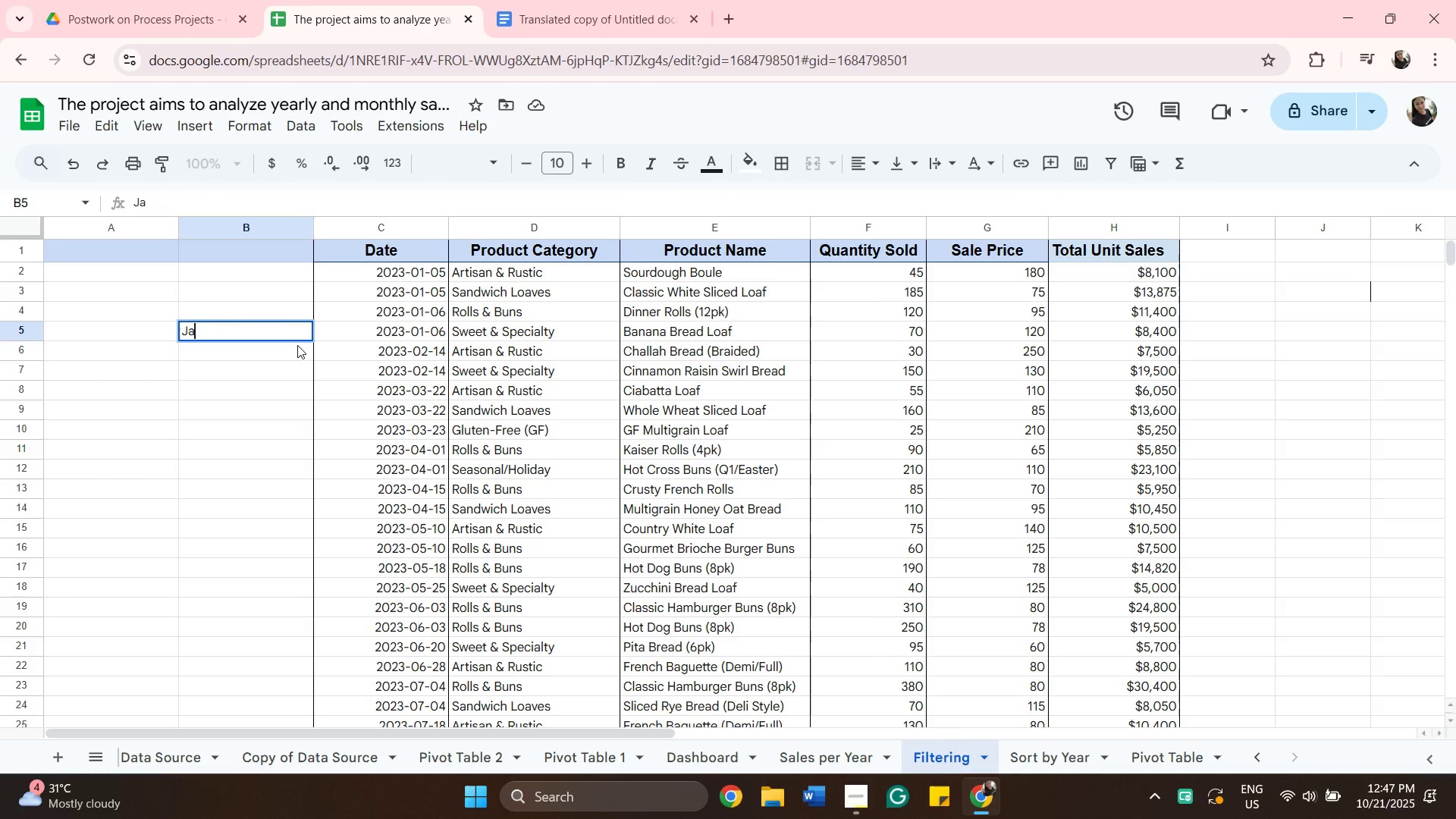 
key(Backspace)
 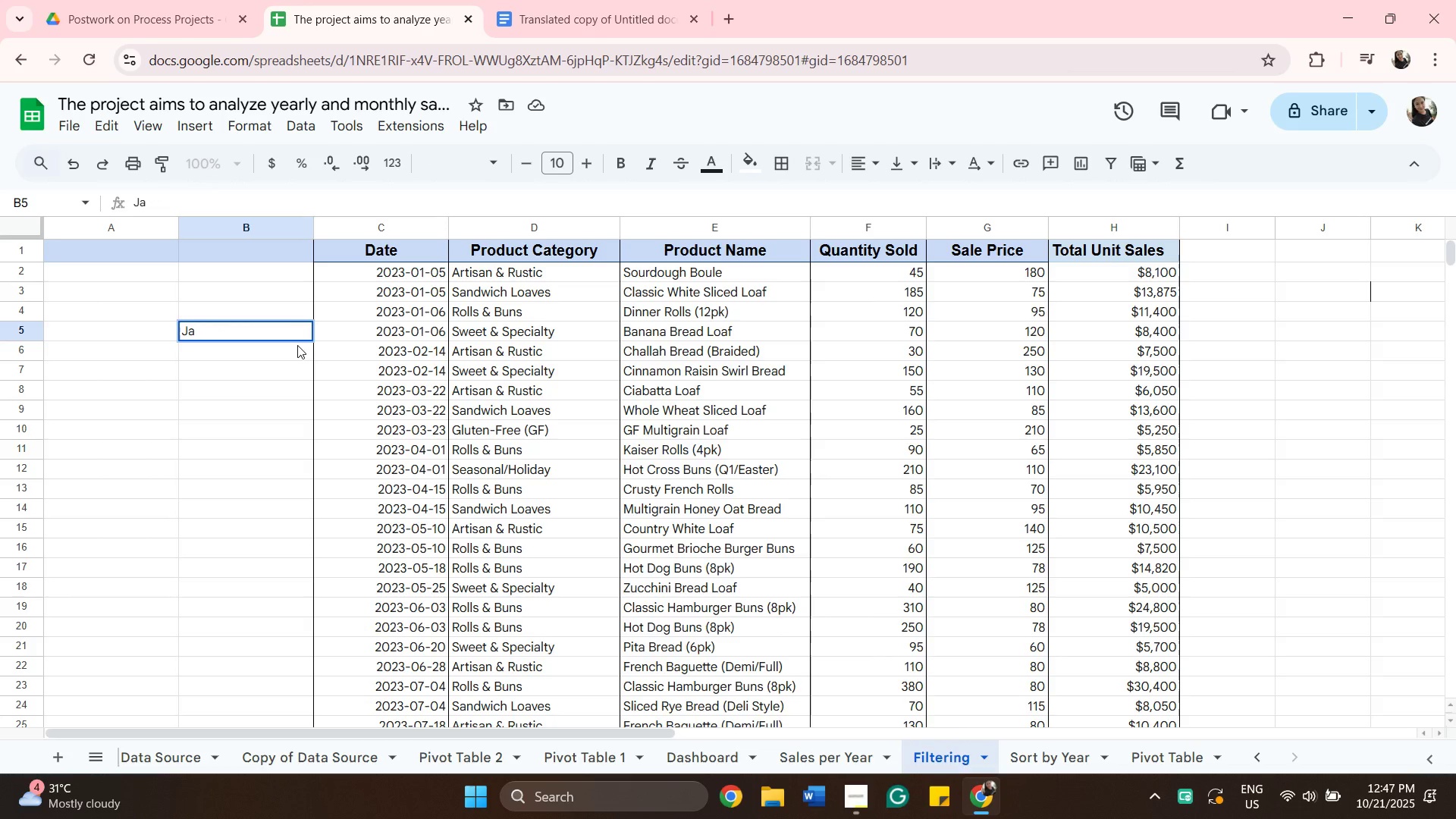 
key(Backspace)
 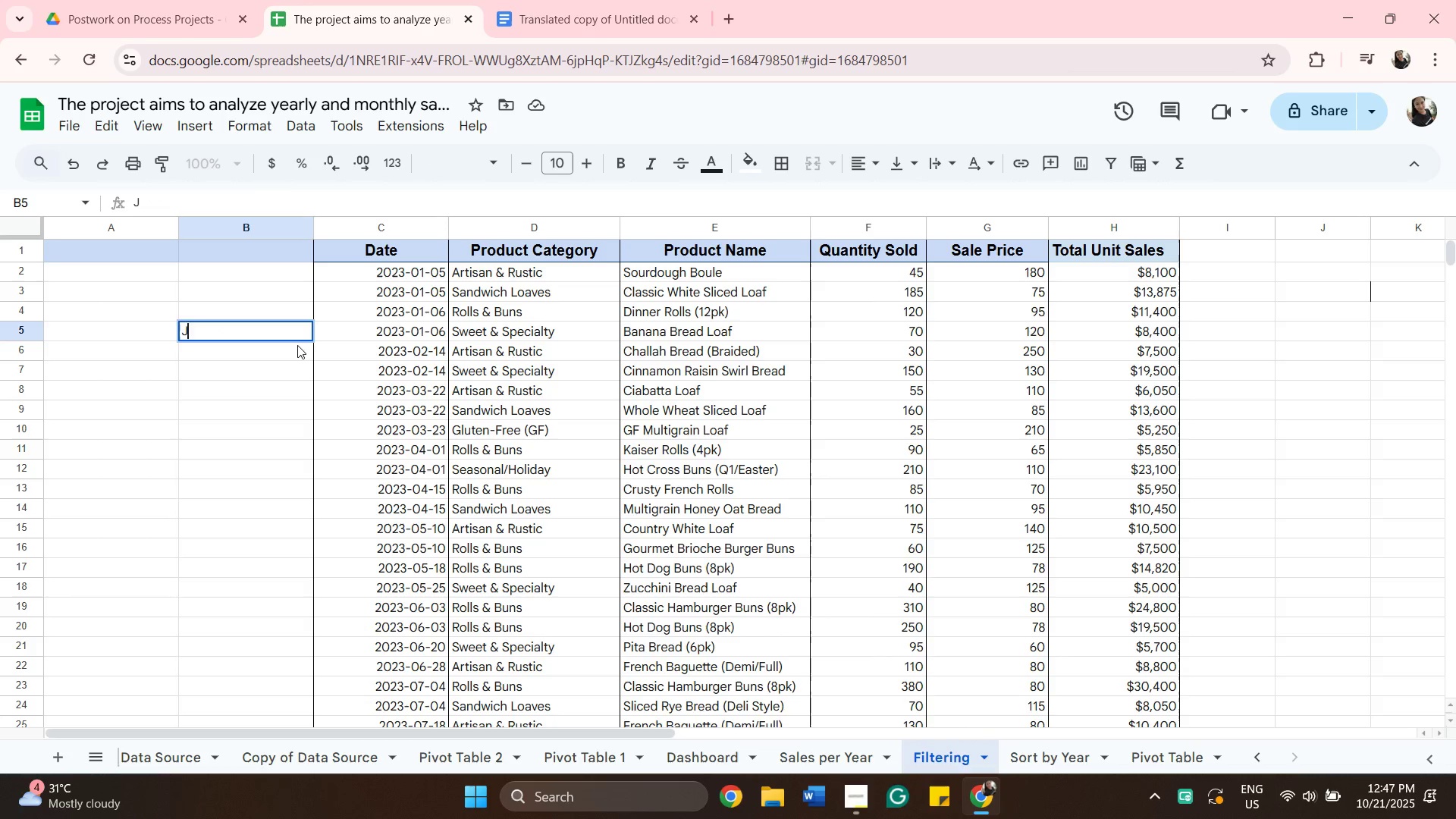 
key(Backspace)
 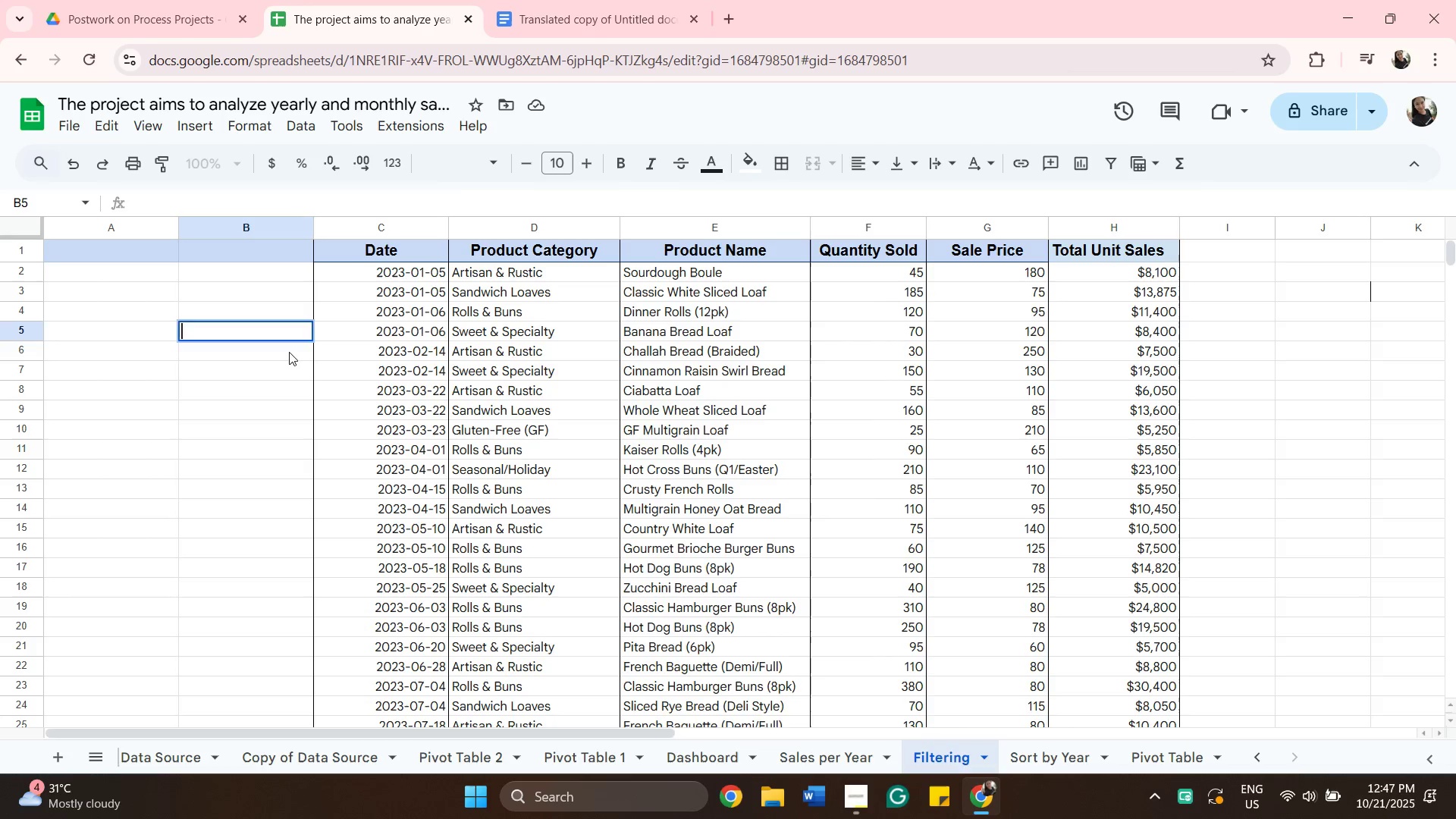 
left_click([289, 352])
 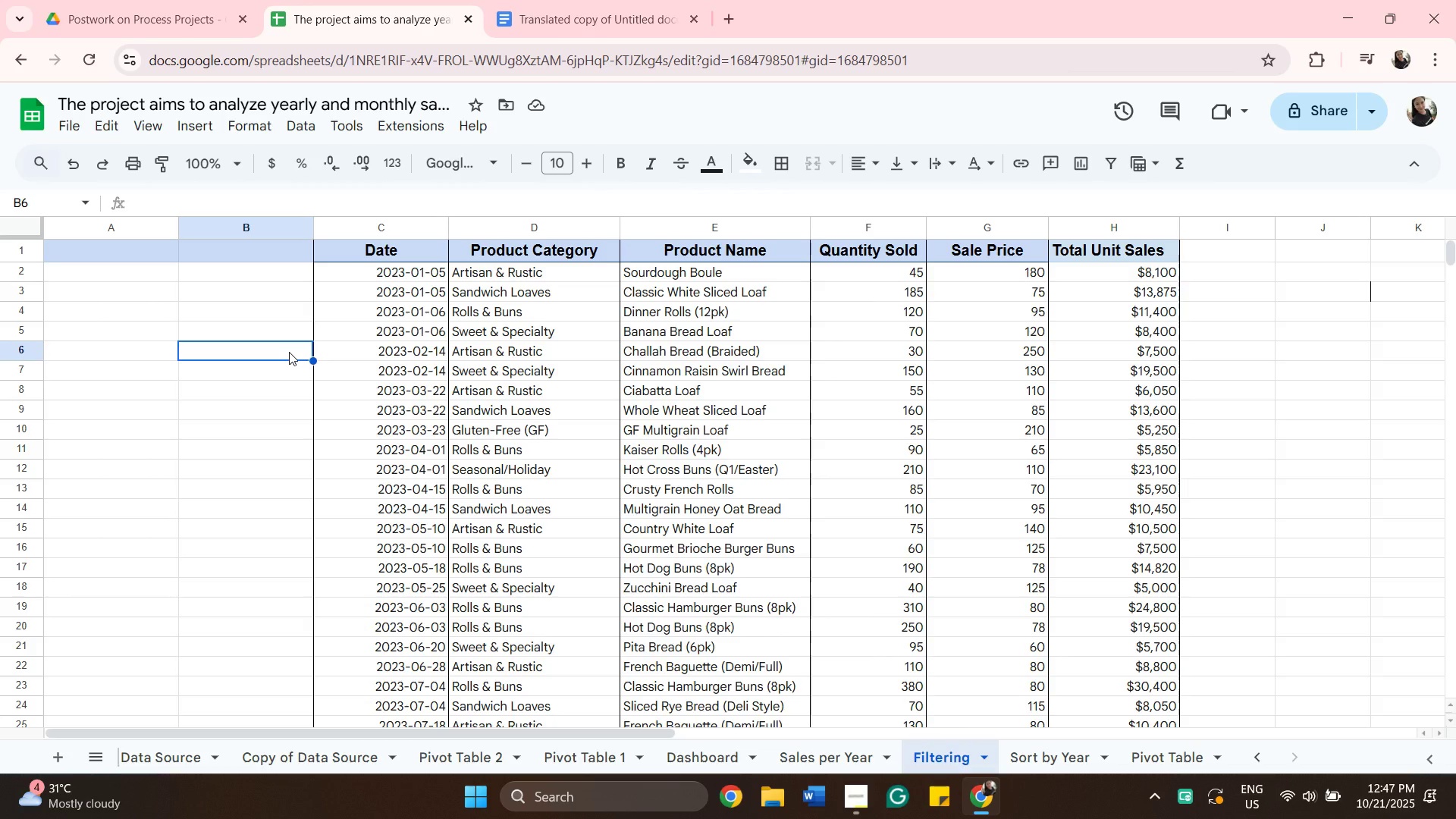 
type(February)
 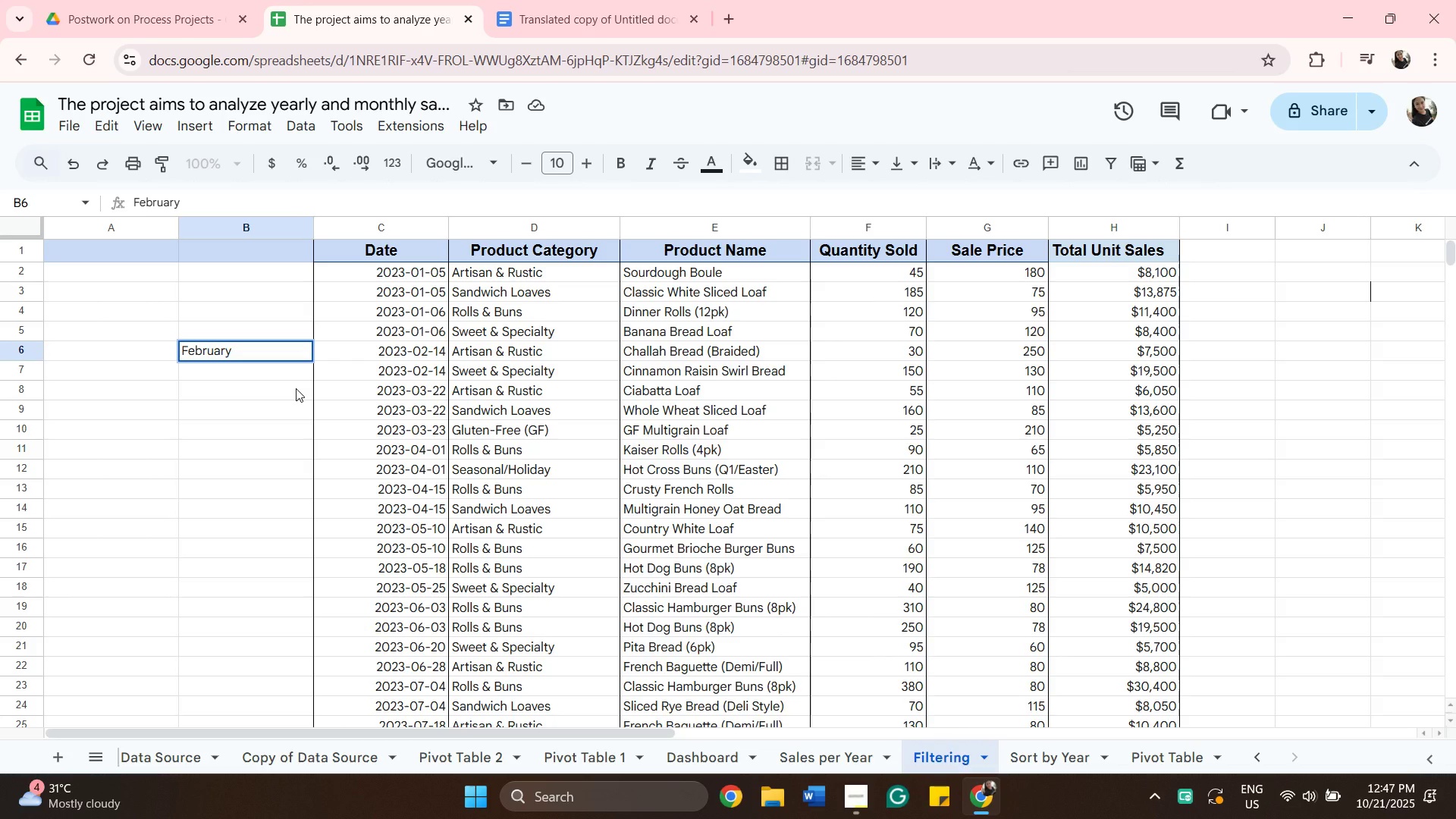 
left_click([296, 388])
 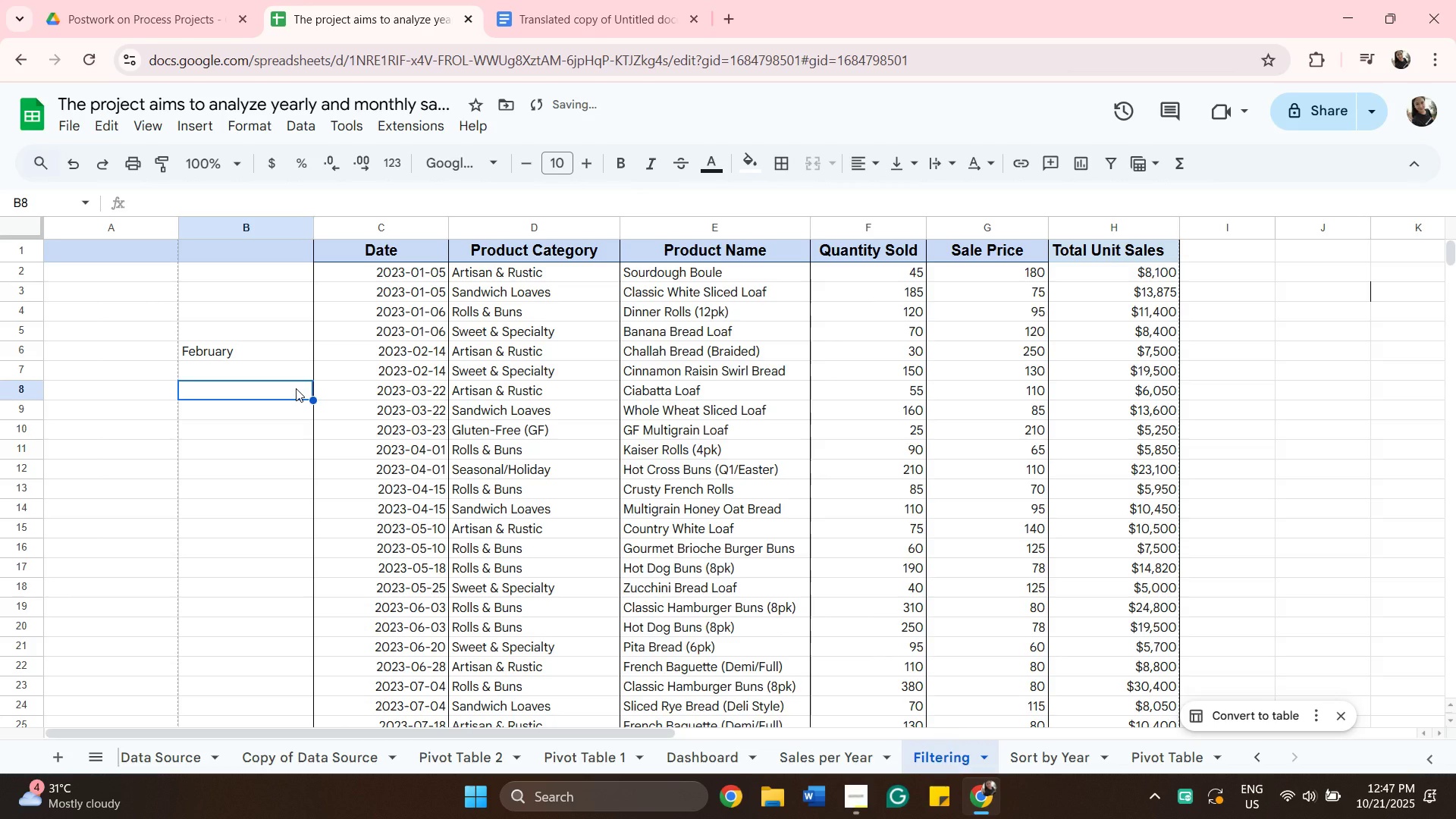 
type(March)
 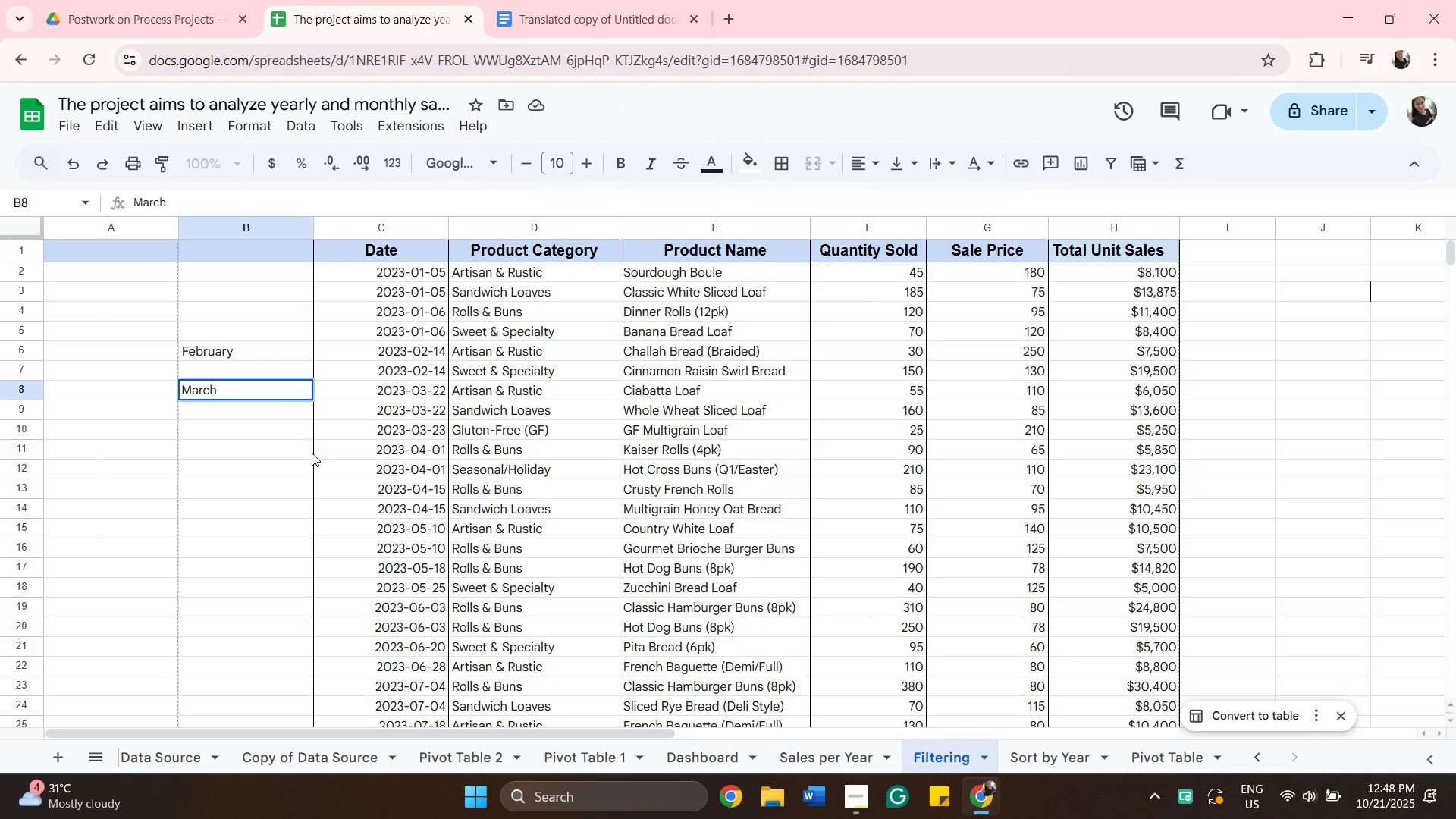 
left_click([312, 453])
 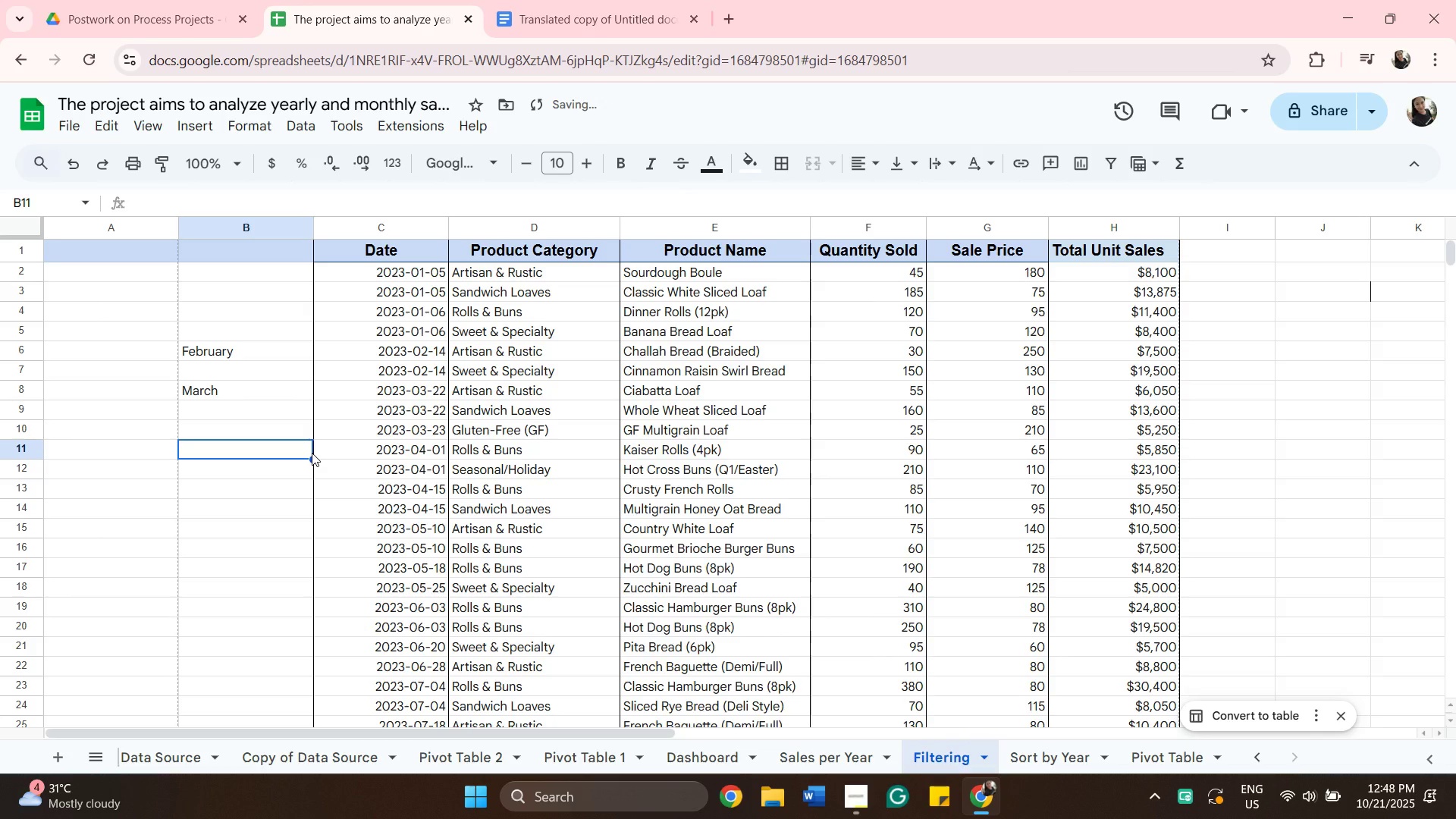 
type(April)
 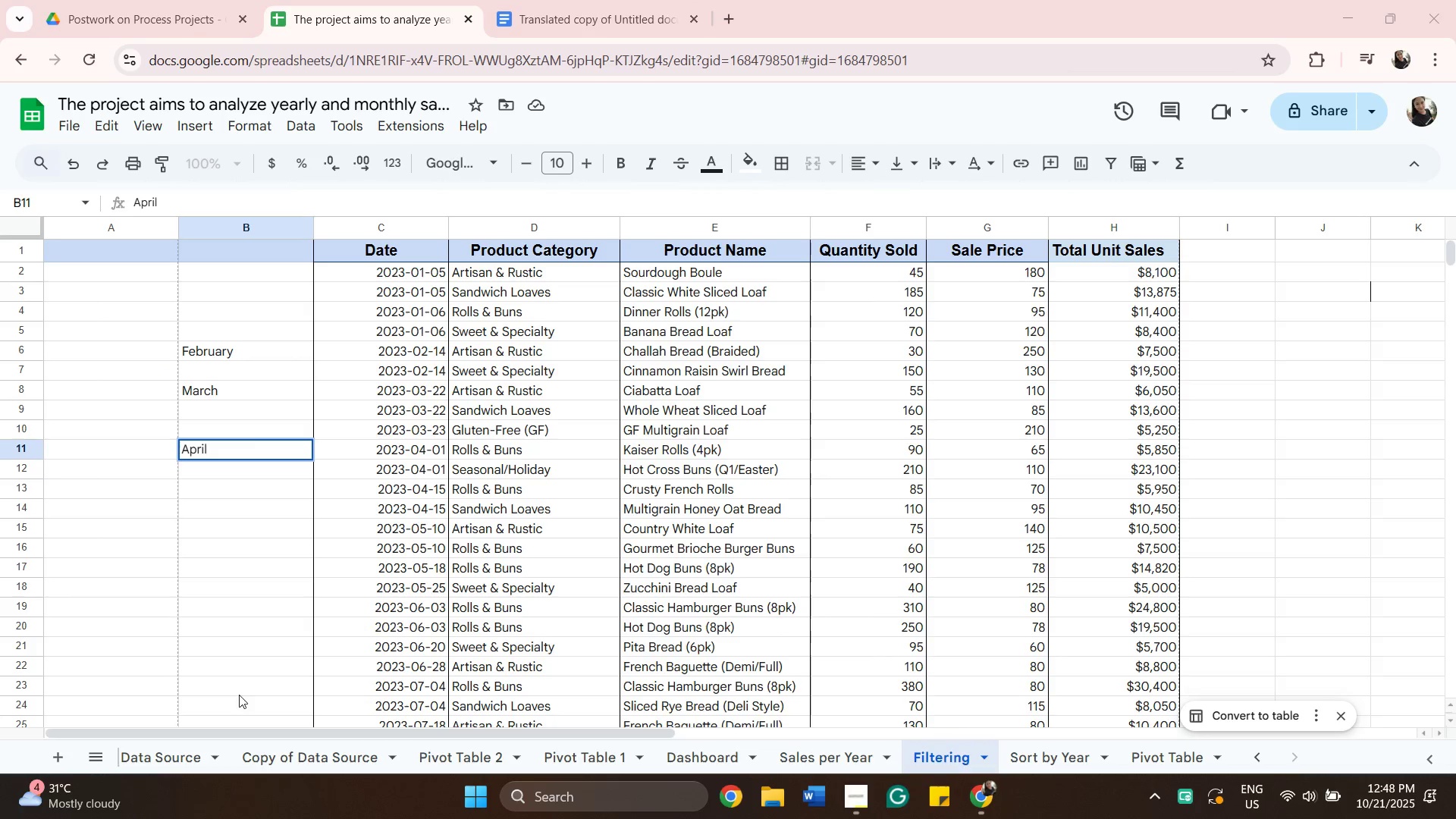 
wait(14.23)
 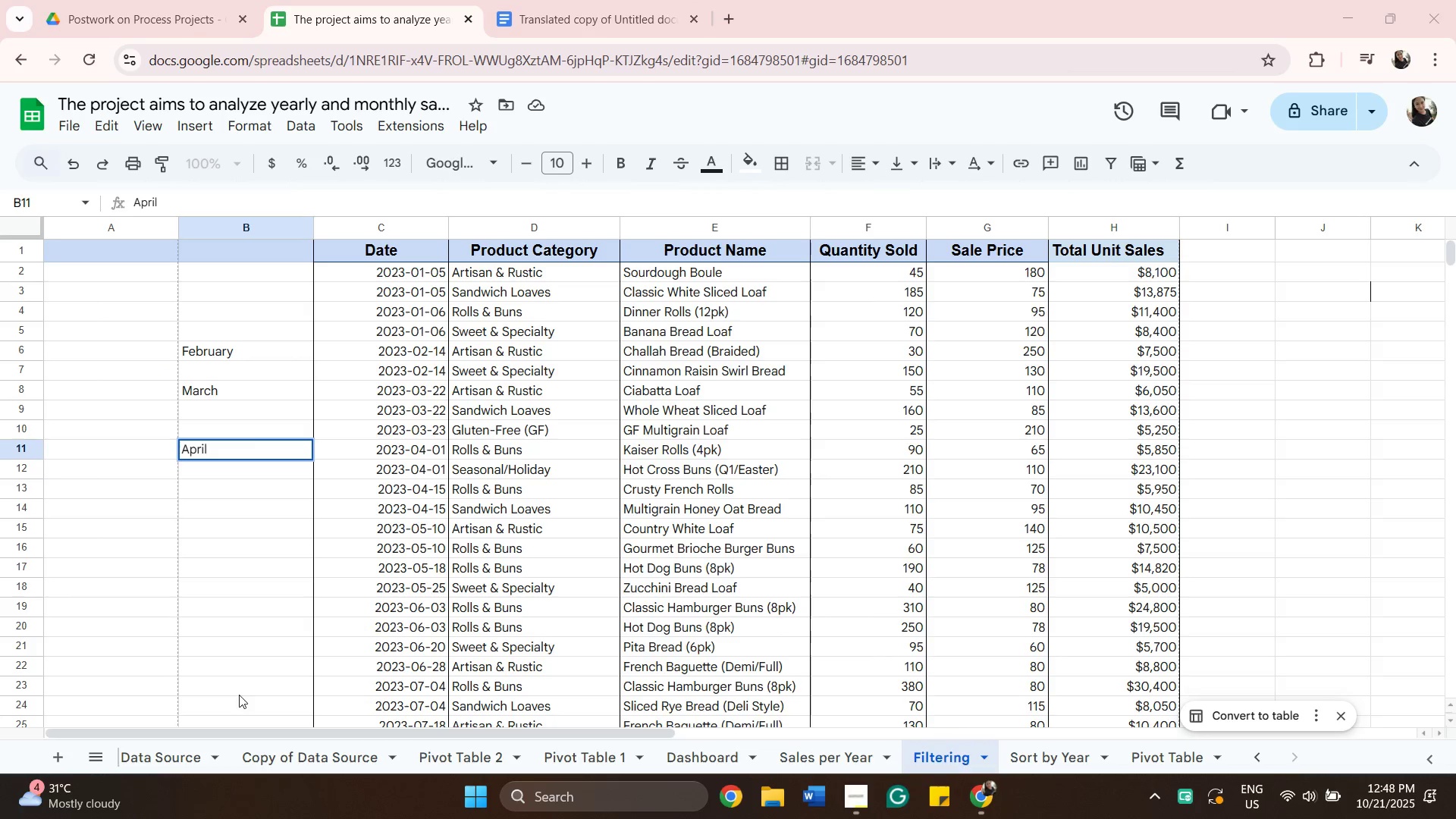 
mouse_move([89, 793])
 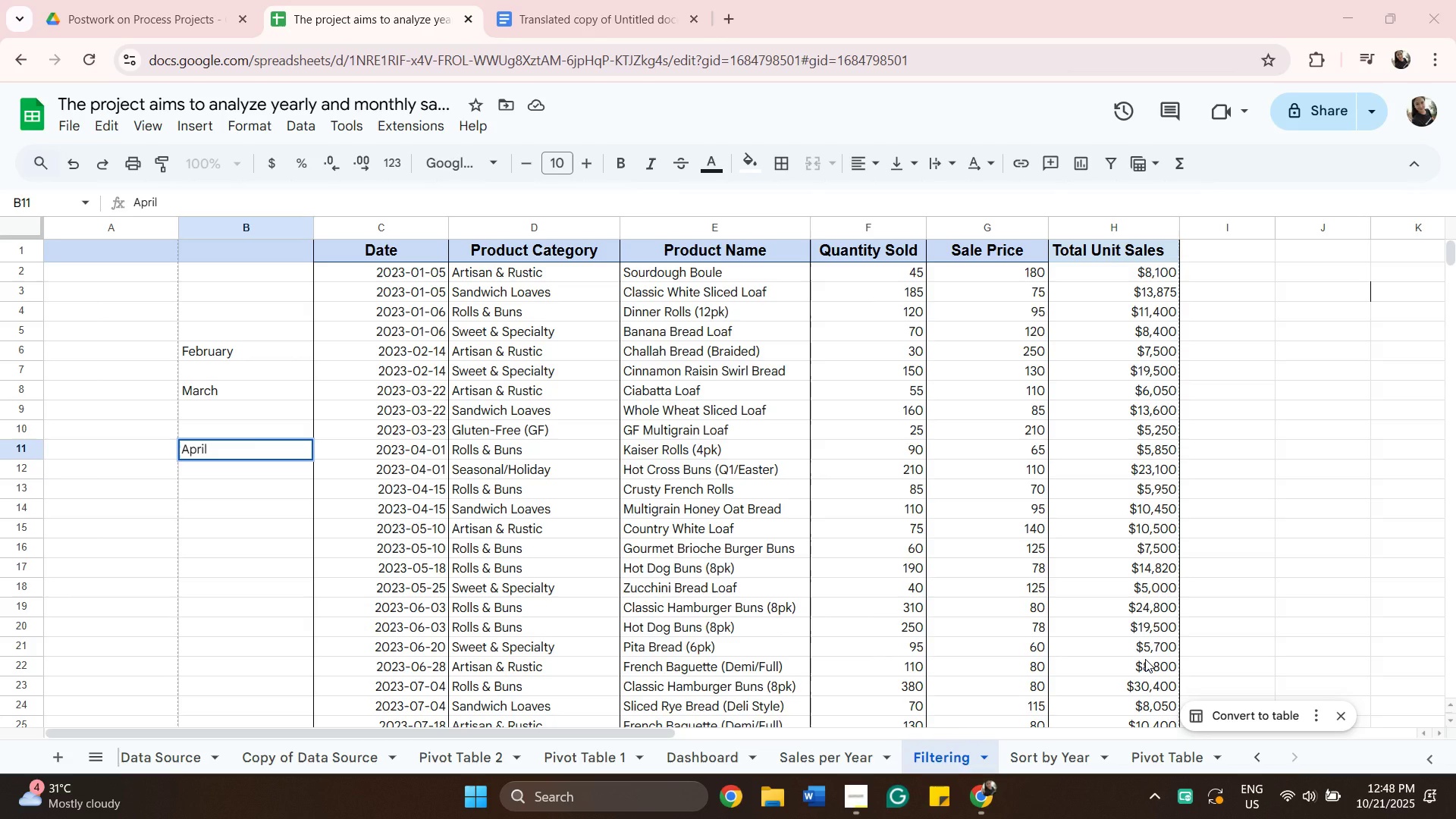 
wait(8.25)
 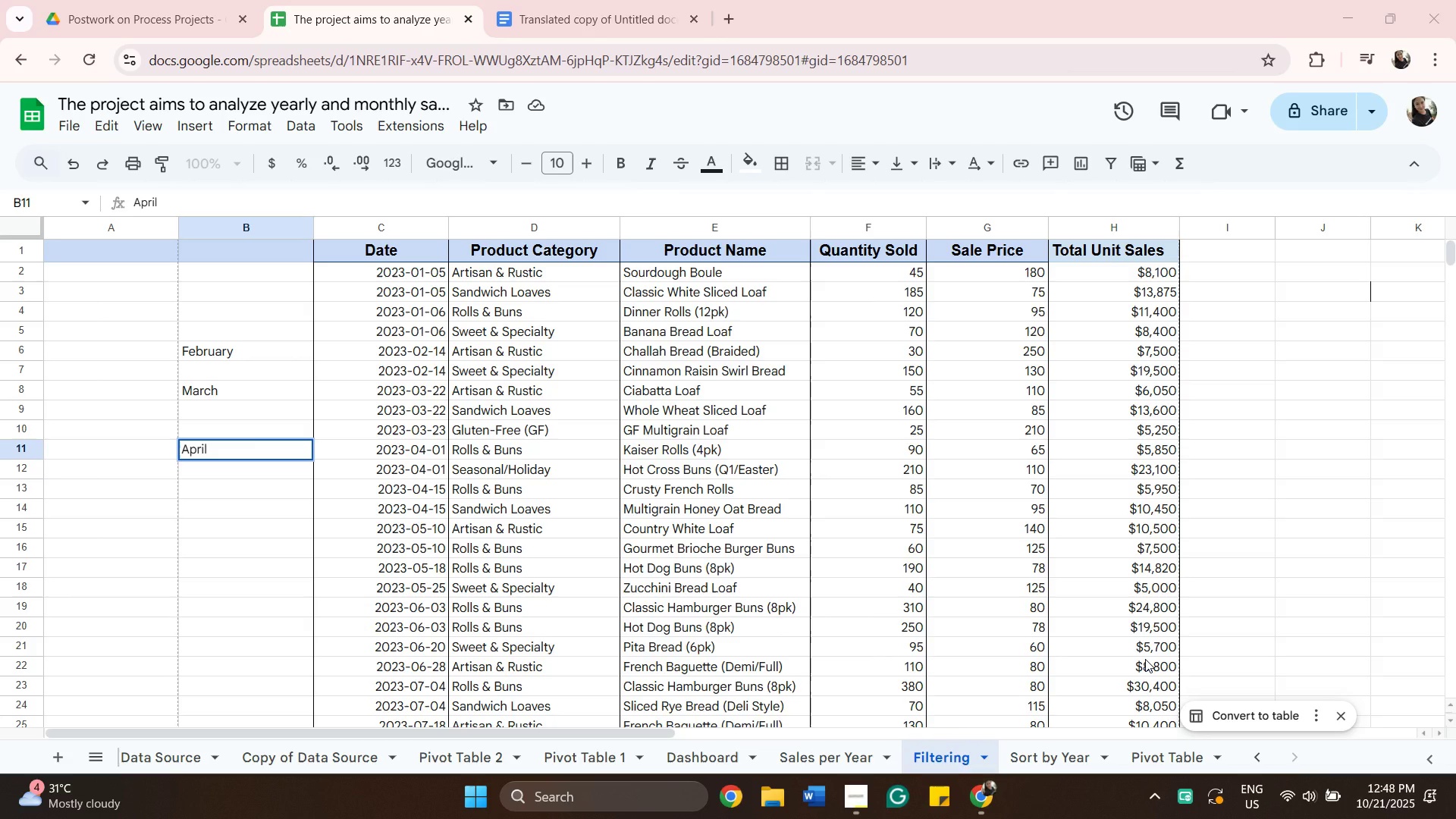 
scroll: coordinate [205, 569], scroll_direction: down, amount: 4.0
 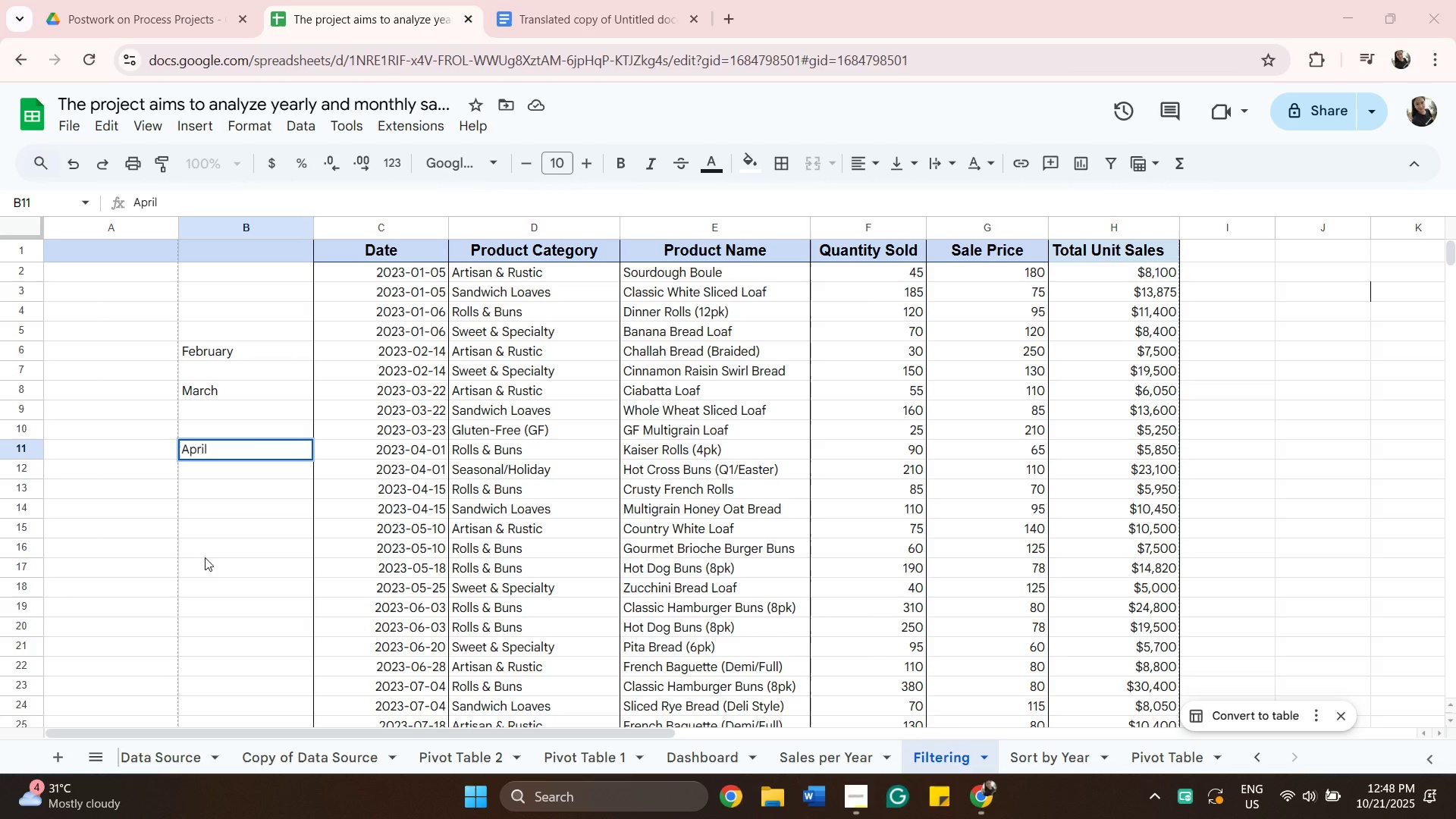 
left_click([205, 557])
 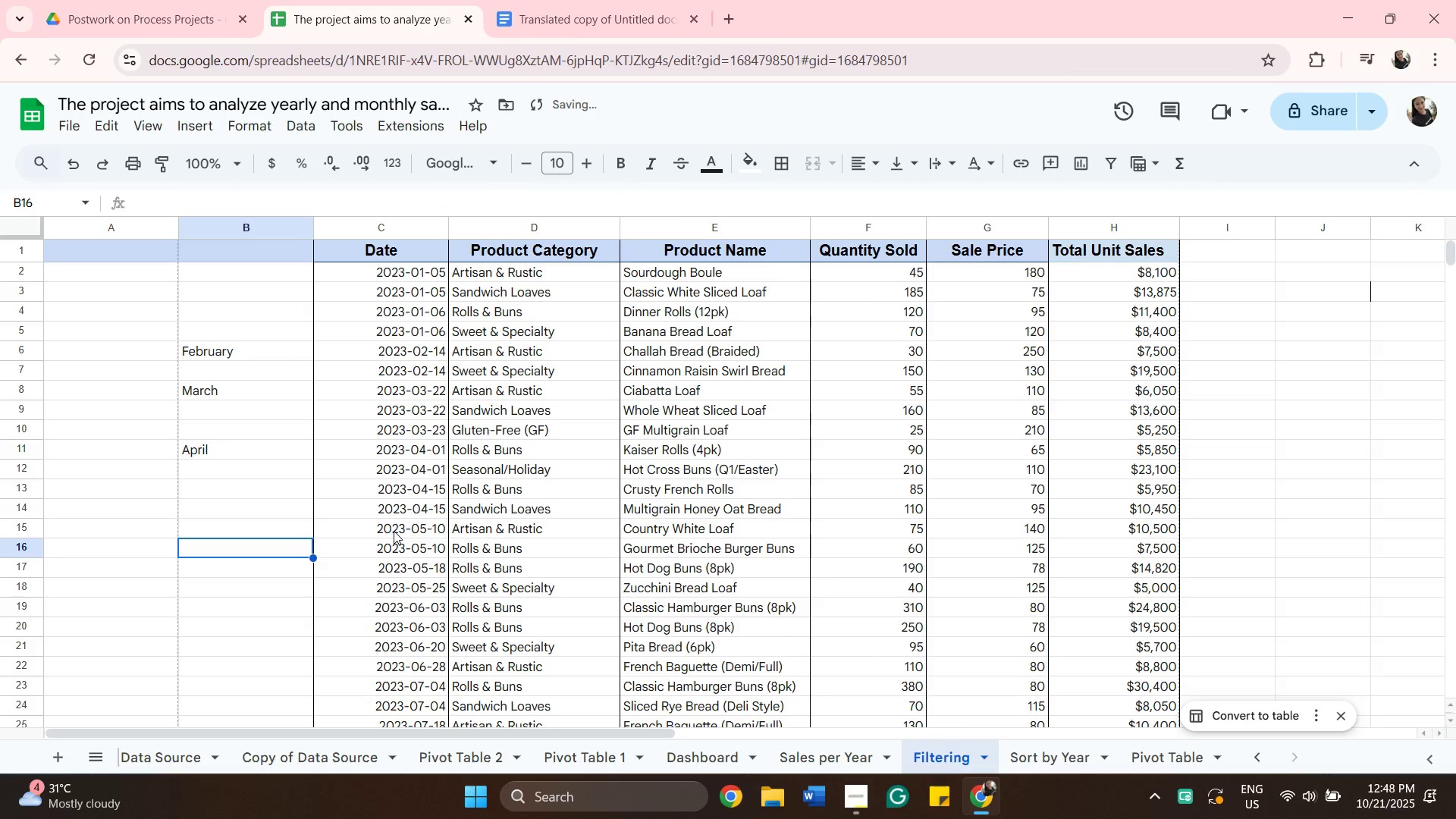 
left_click([394, 531])
 